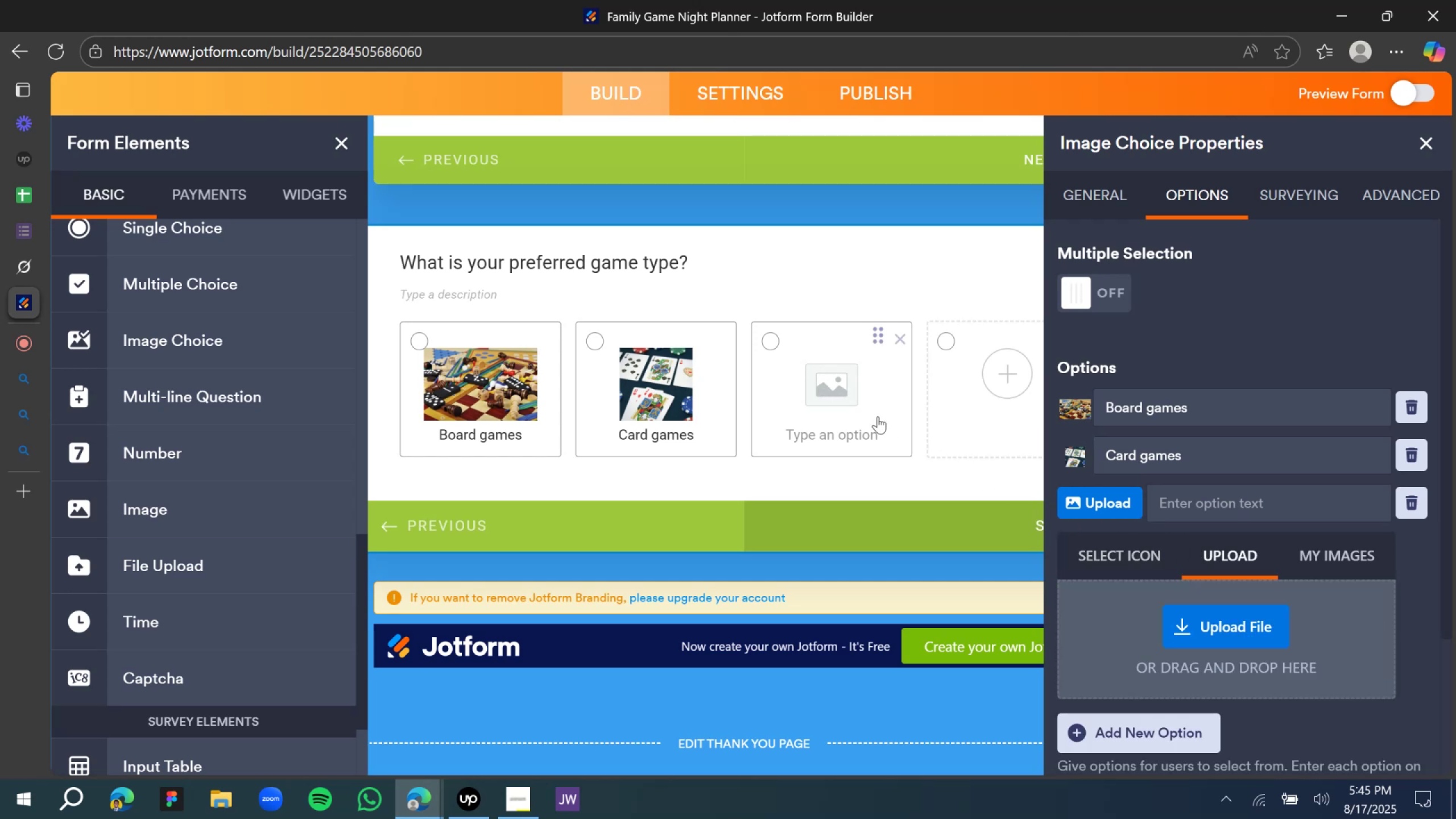 
left_click([878, 416])
 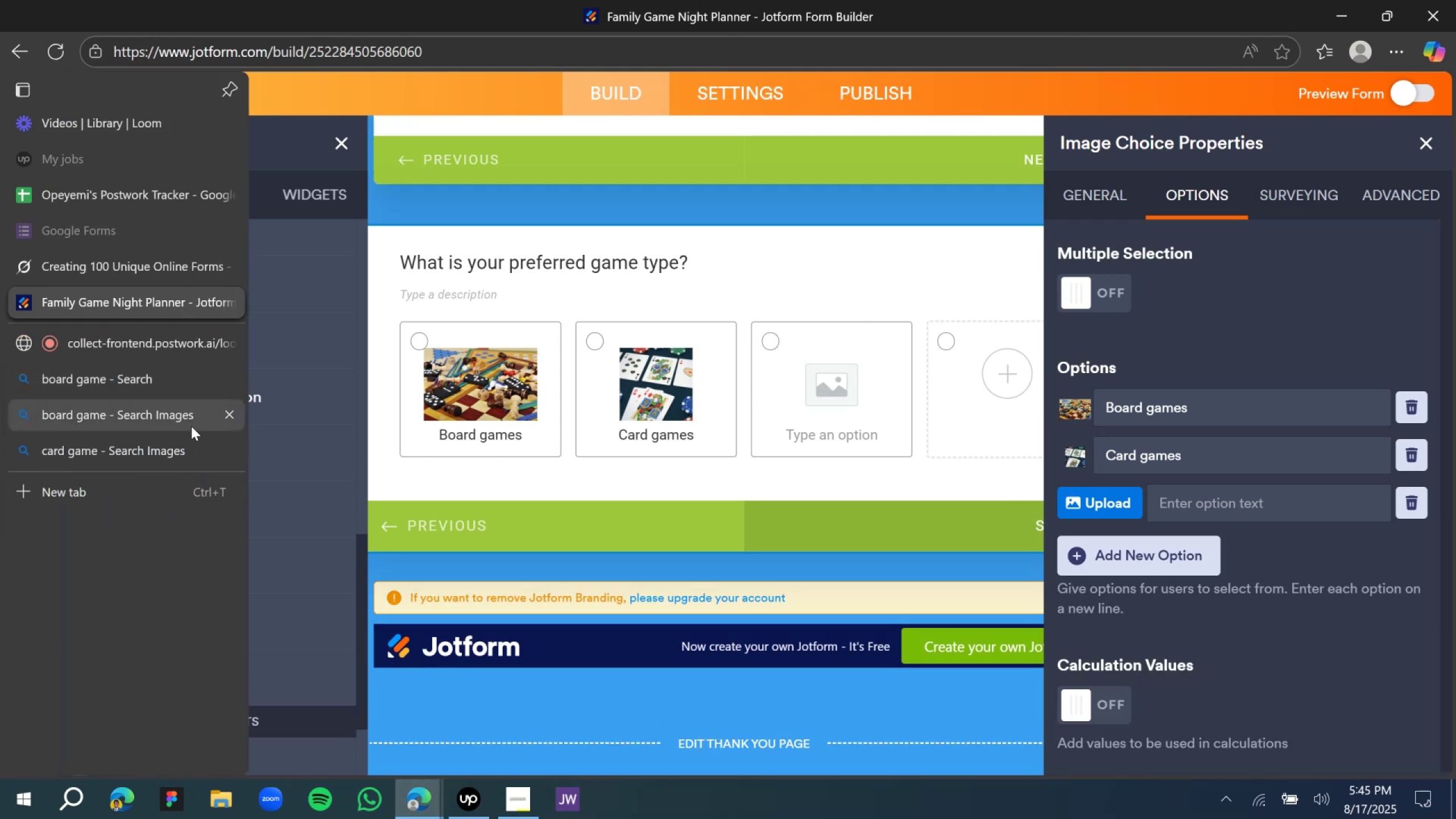 
wait(6.17)
 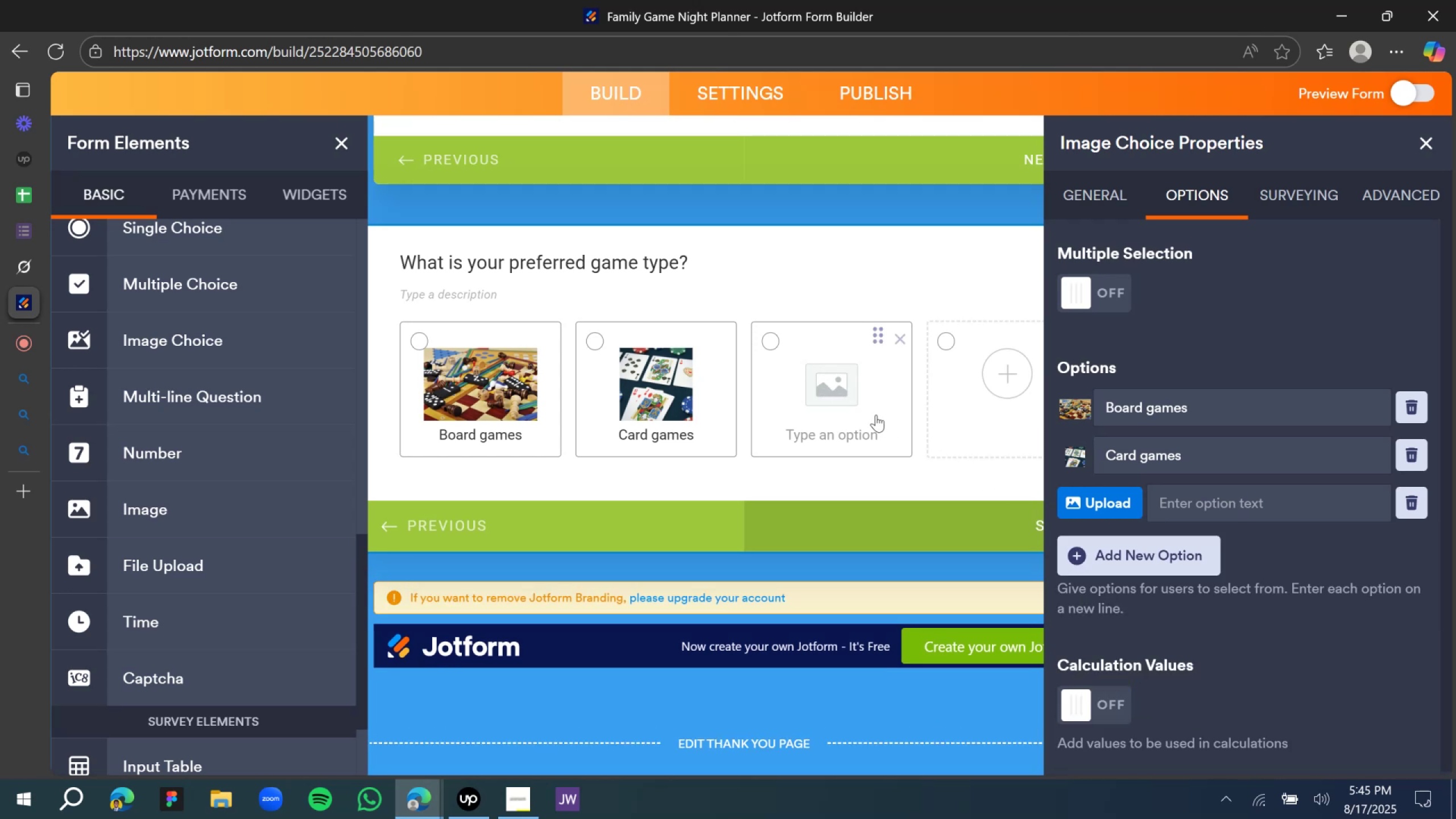 
left_click([231, 375])
 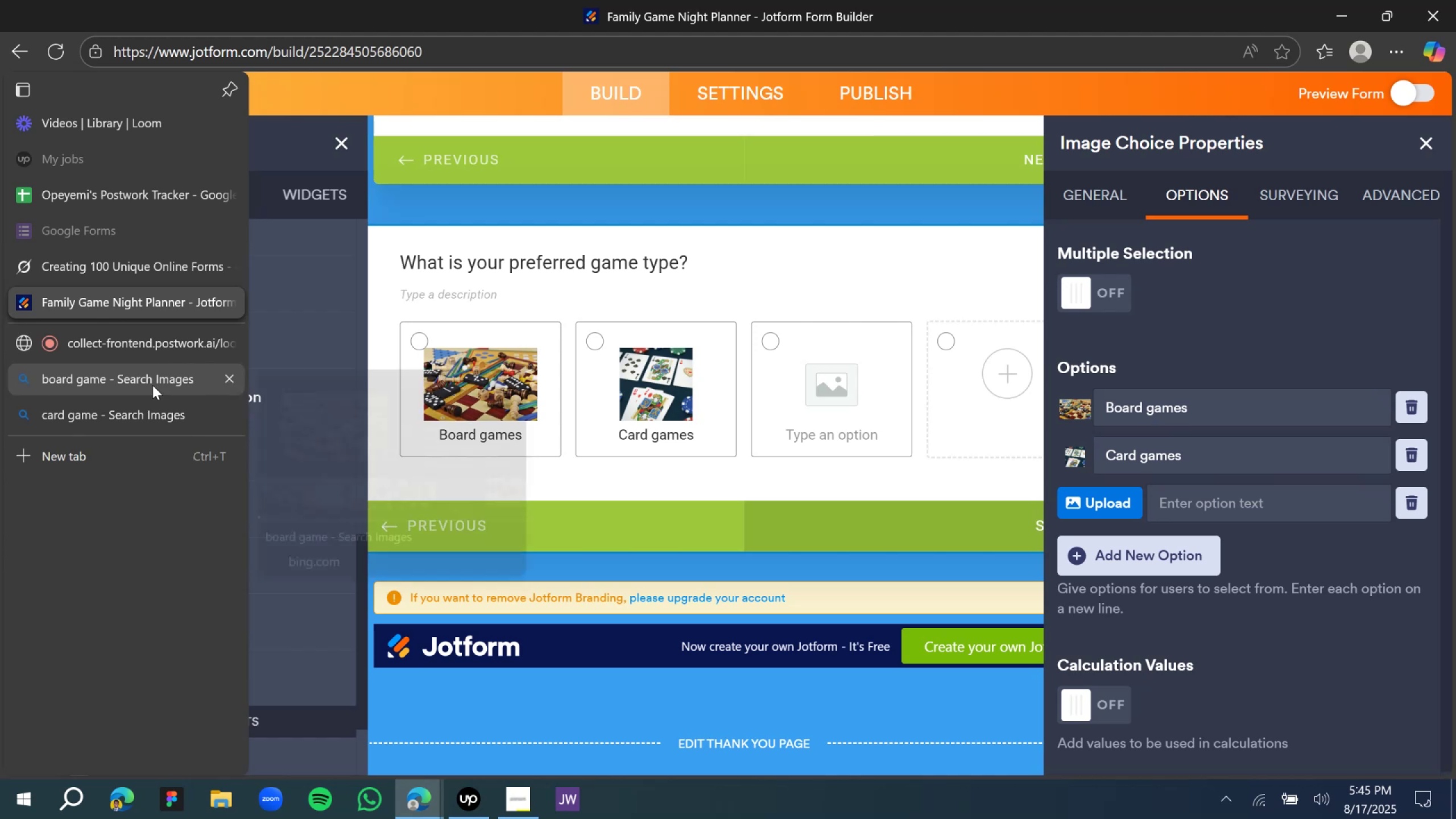 
left_click([147, 383])
 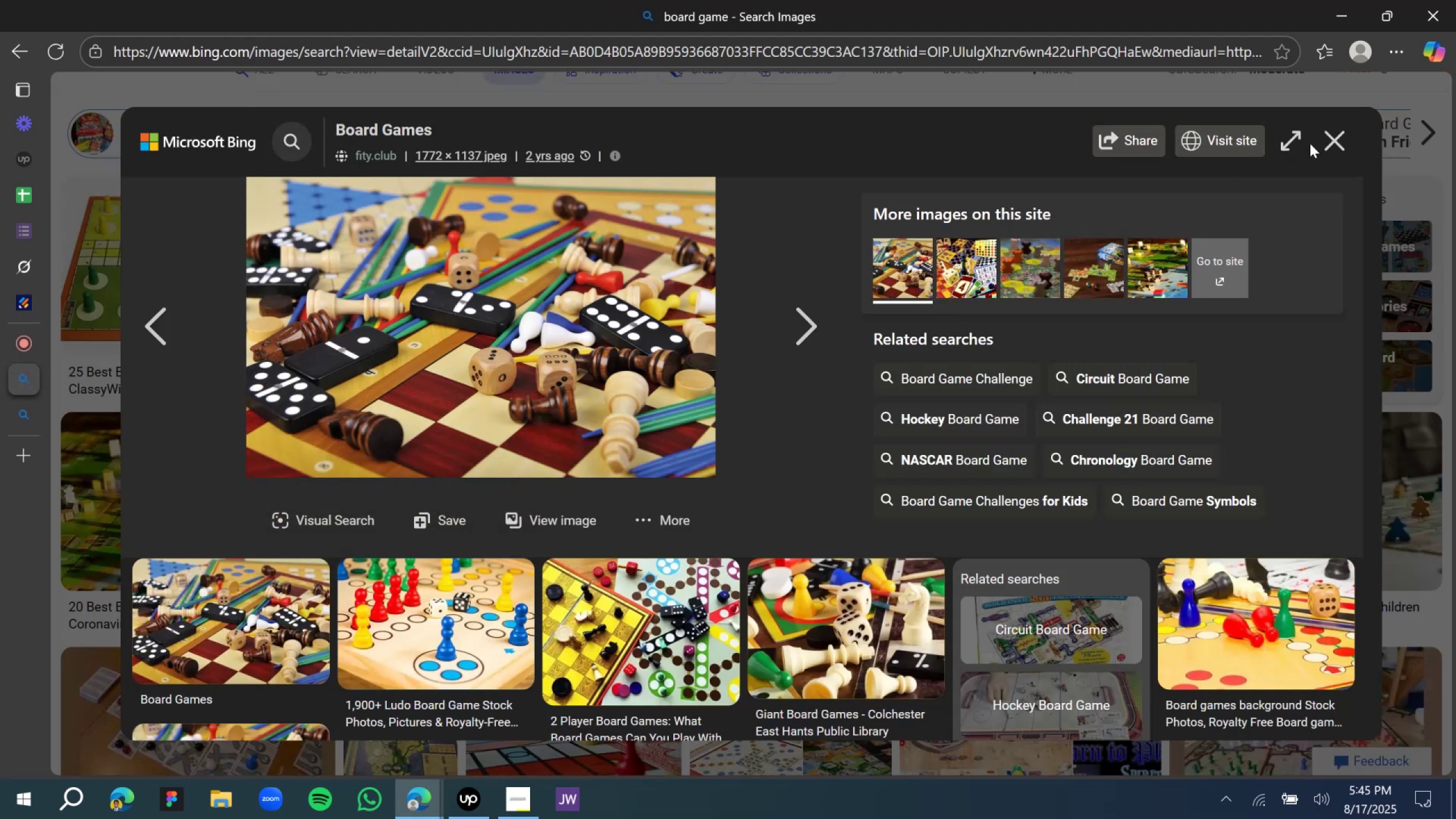 
left_click([1330, 139])
 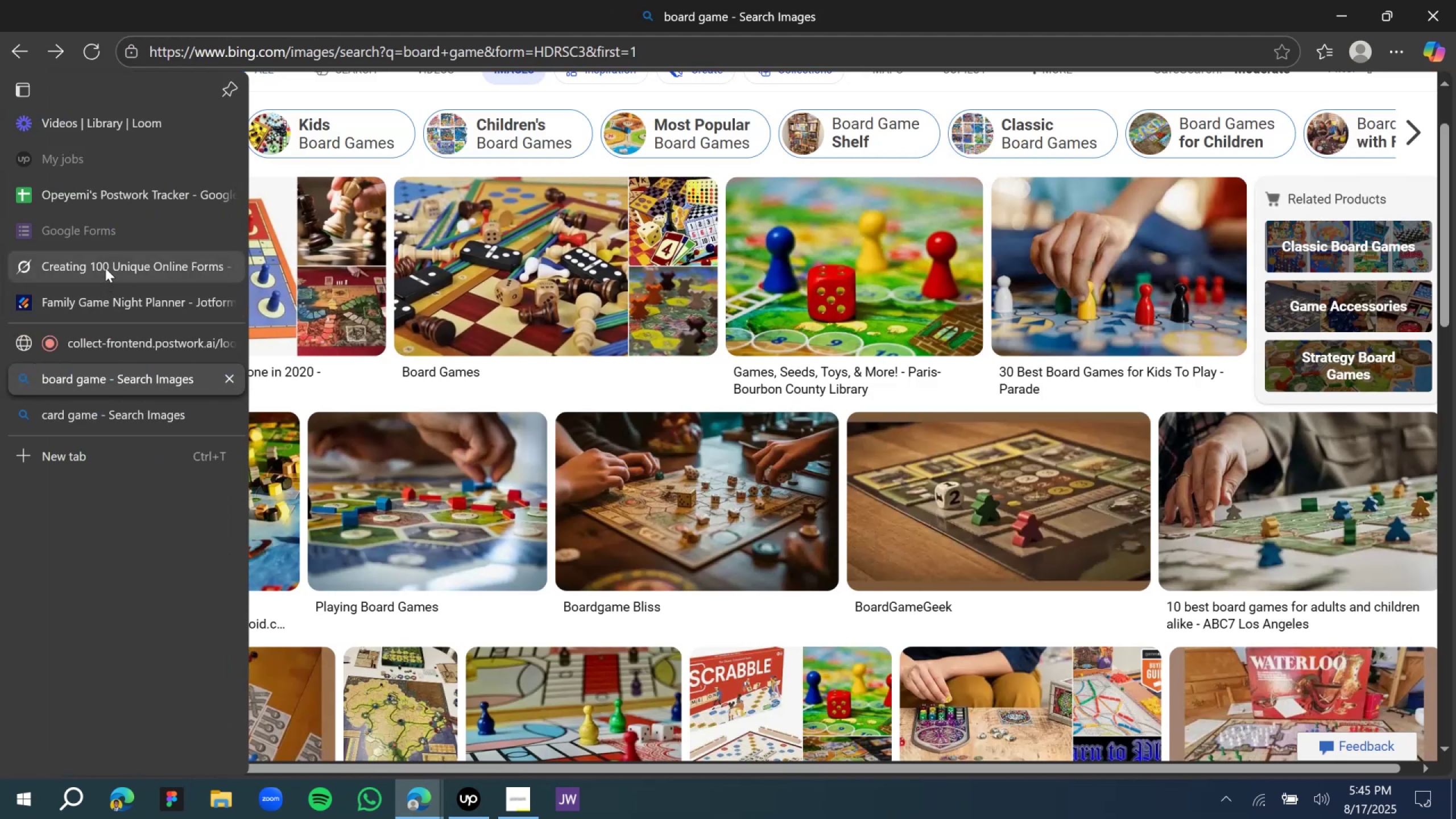 
left_click([105, 268])
 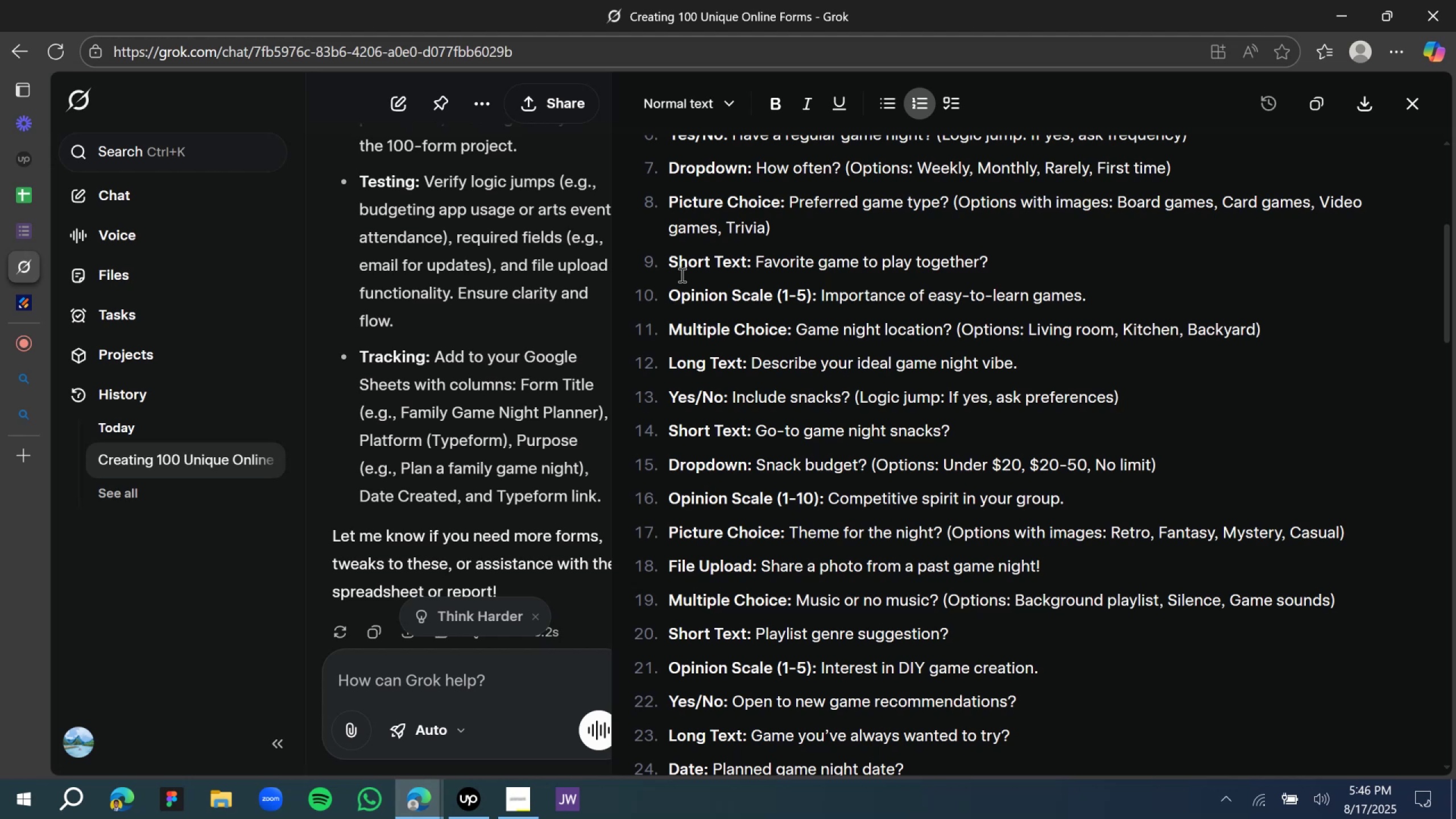 
wait(51.83)
 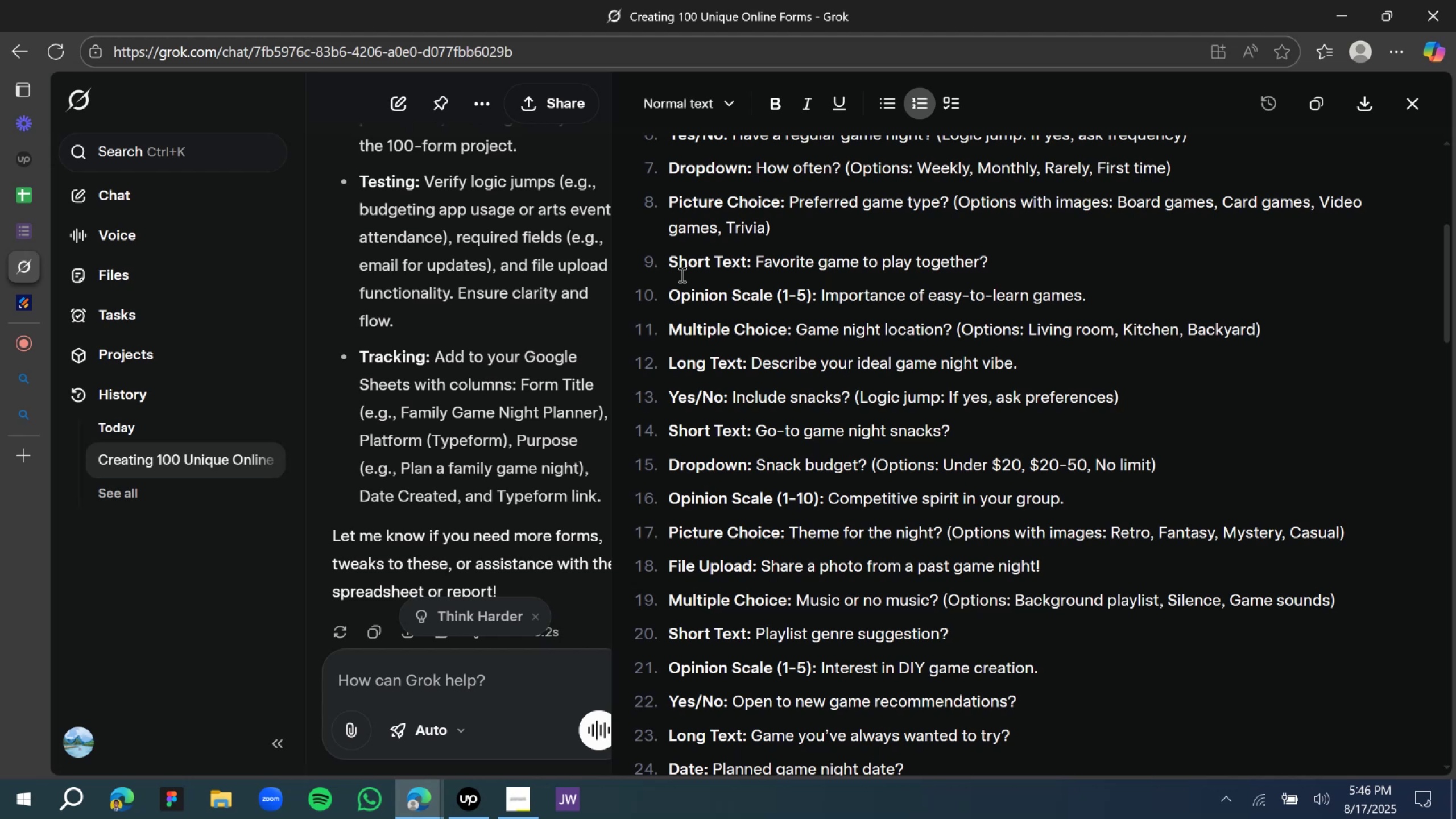 
scroll: coordinate [947, 201], scroll_direction: up, amount: 1.0
 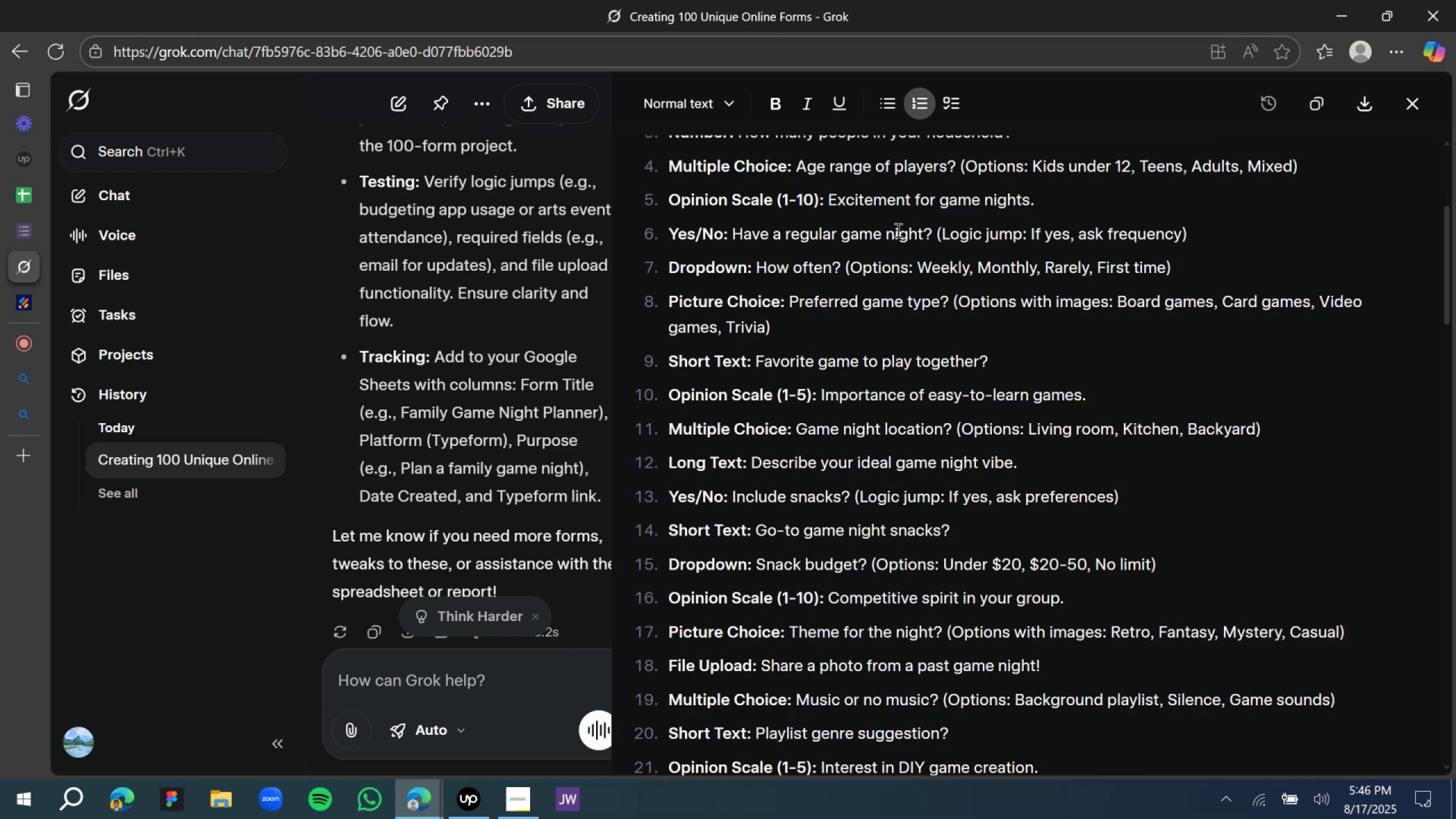 
scroll: coordinate [894, 234], scroll_direction: down, amount: 1.0
 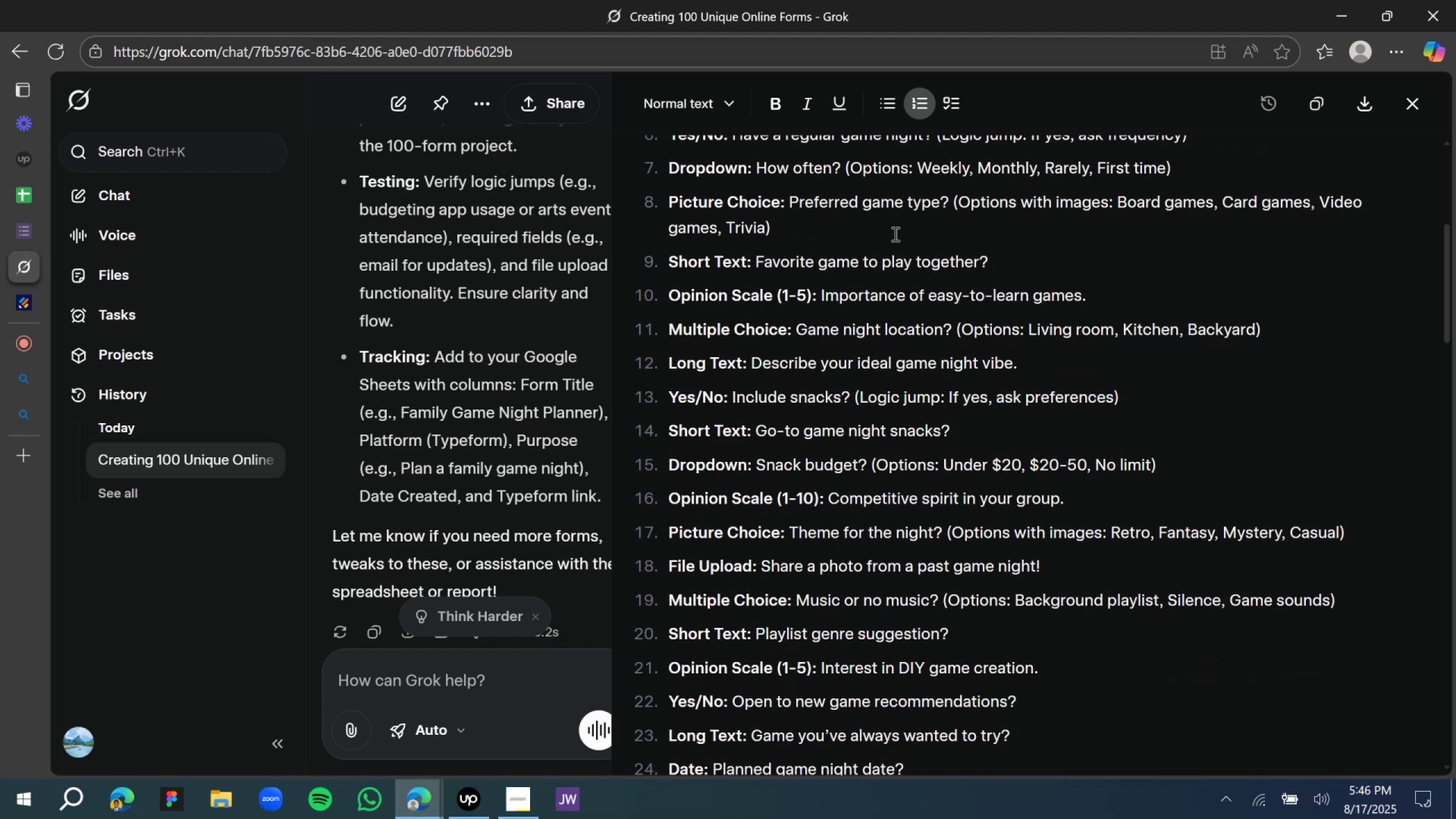 
scroll: coordinate [894, 234], scroll_direction: up, amount: 1.0
 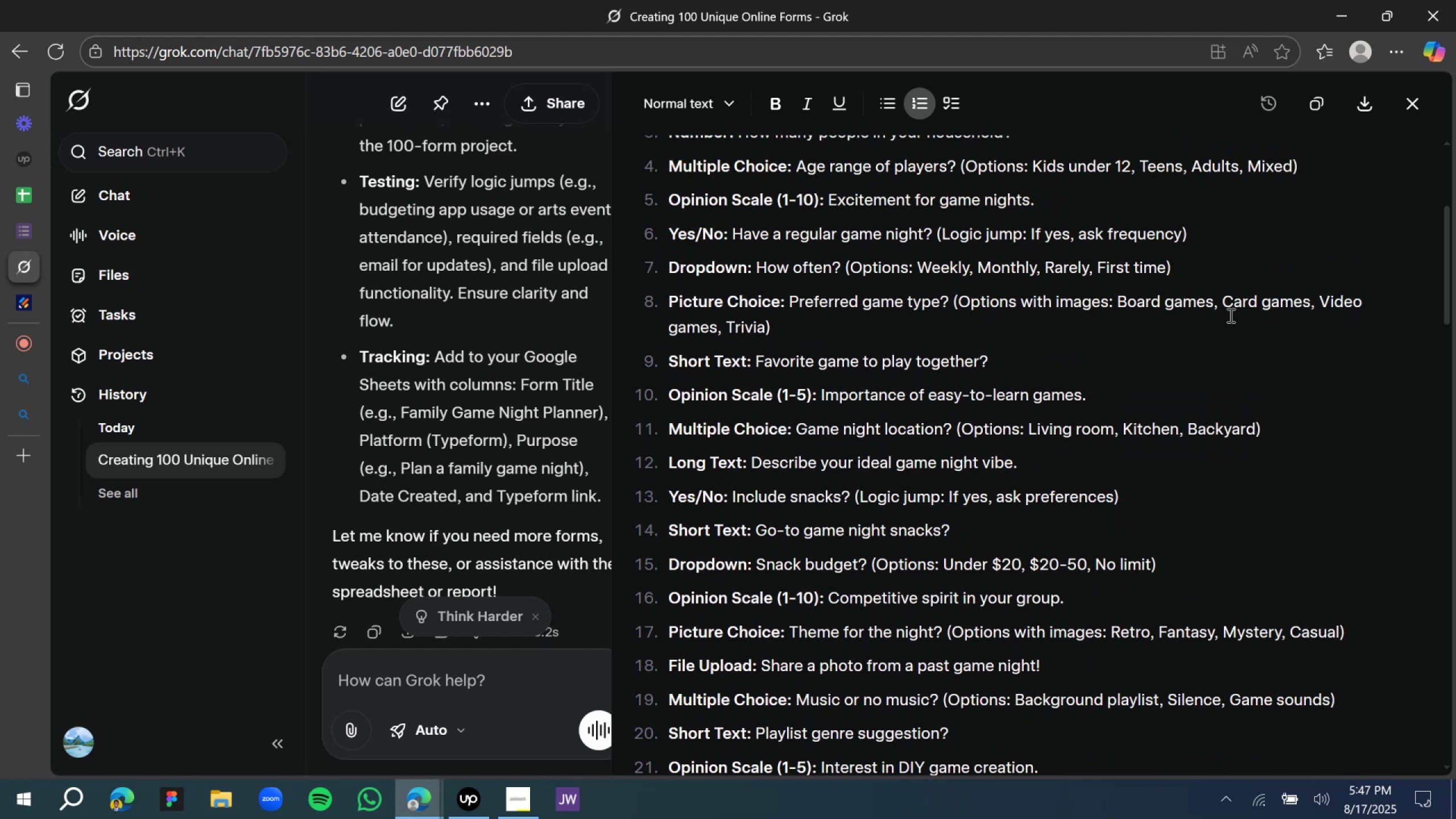 
wait(5.24)
 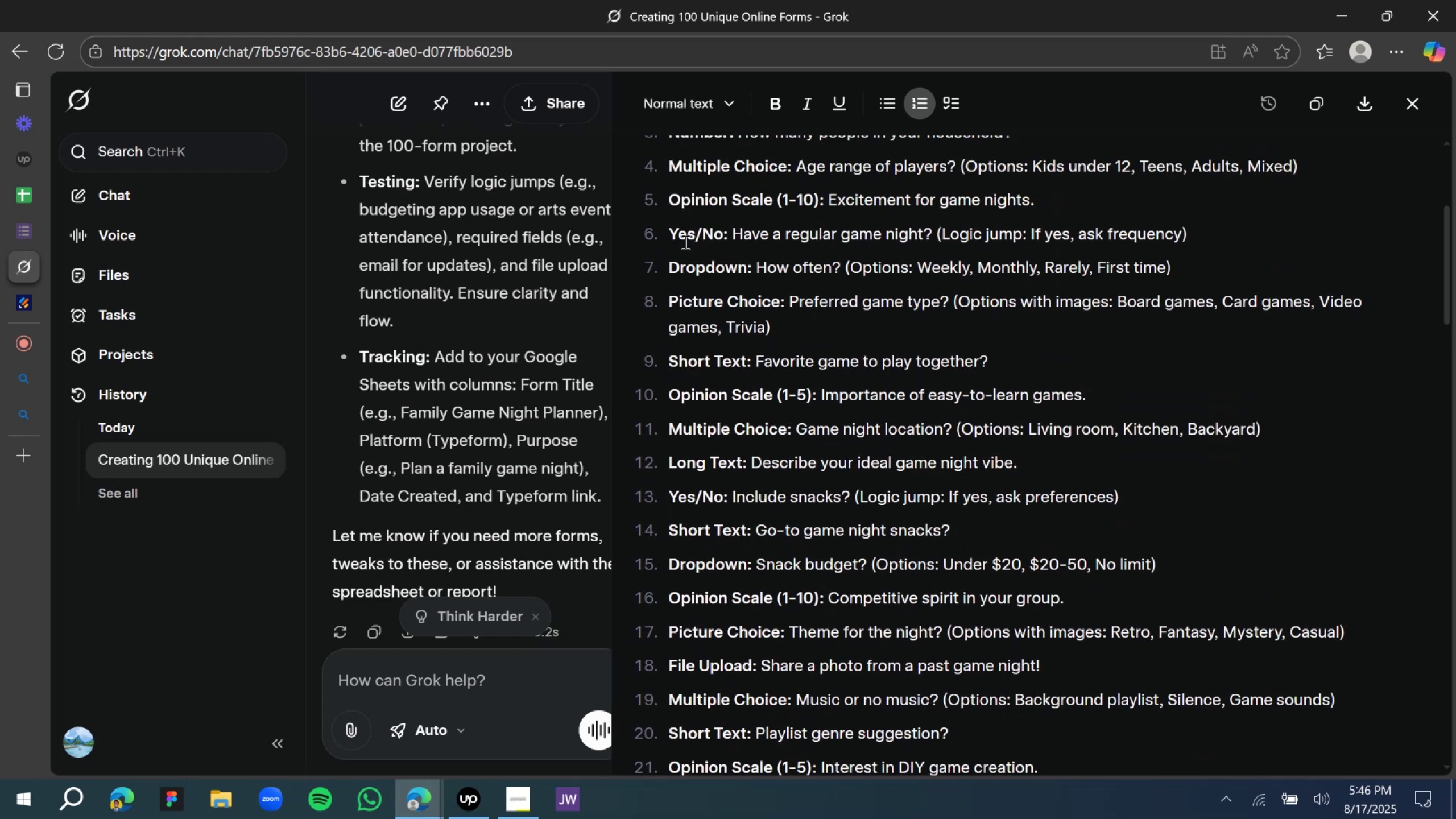 
scroll: coordinate [1231, 321], scroll_direction: down, amount: 1.0
 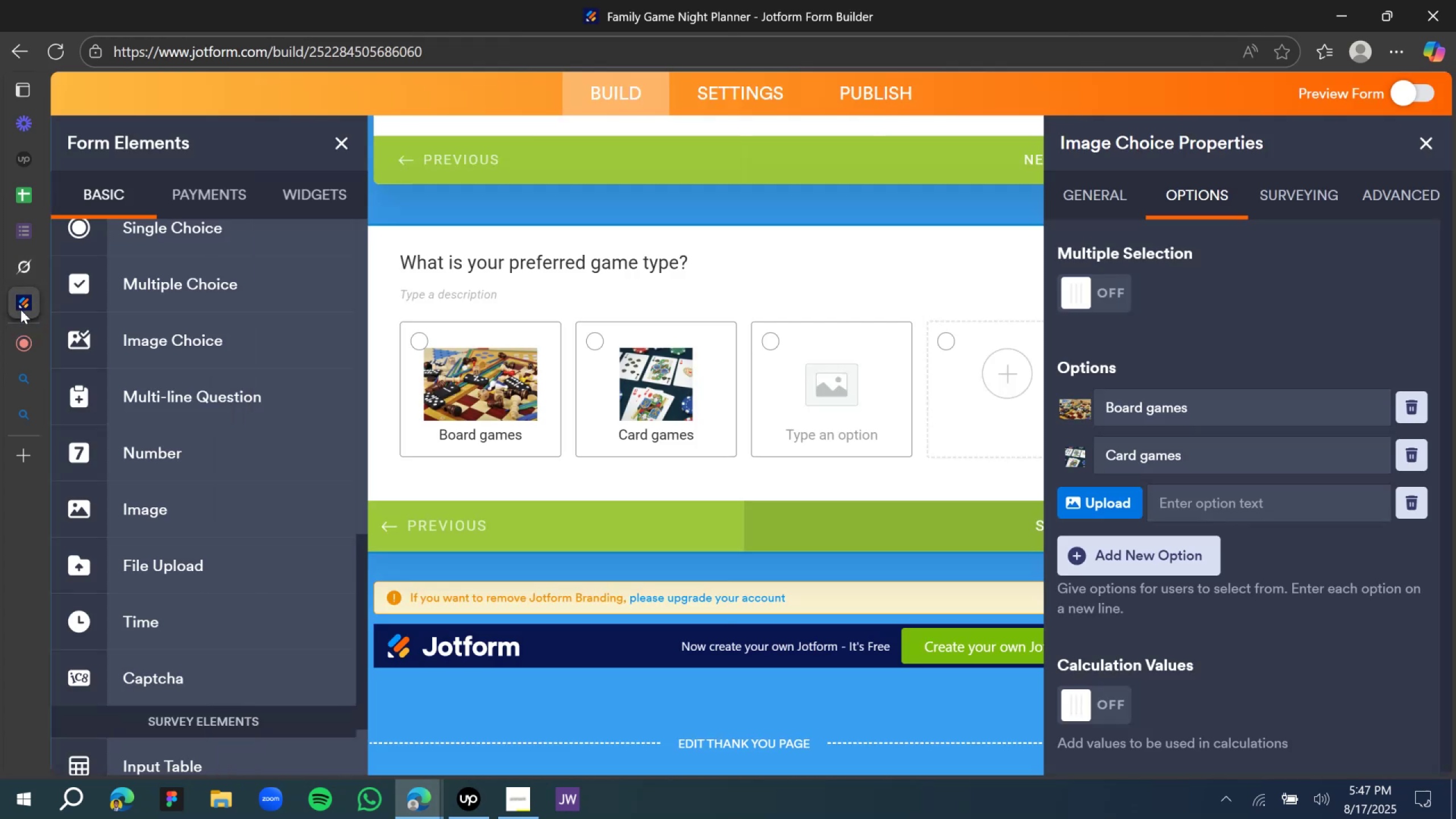 
left_click([771, 427])
 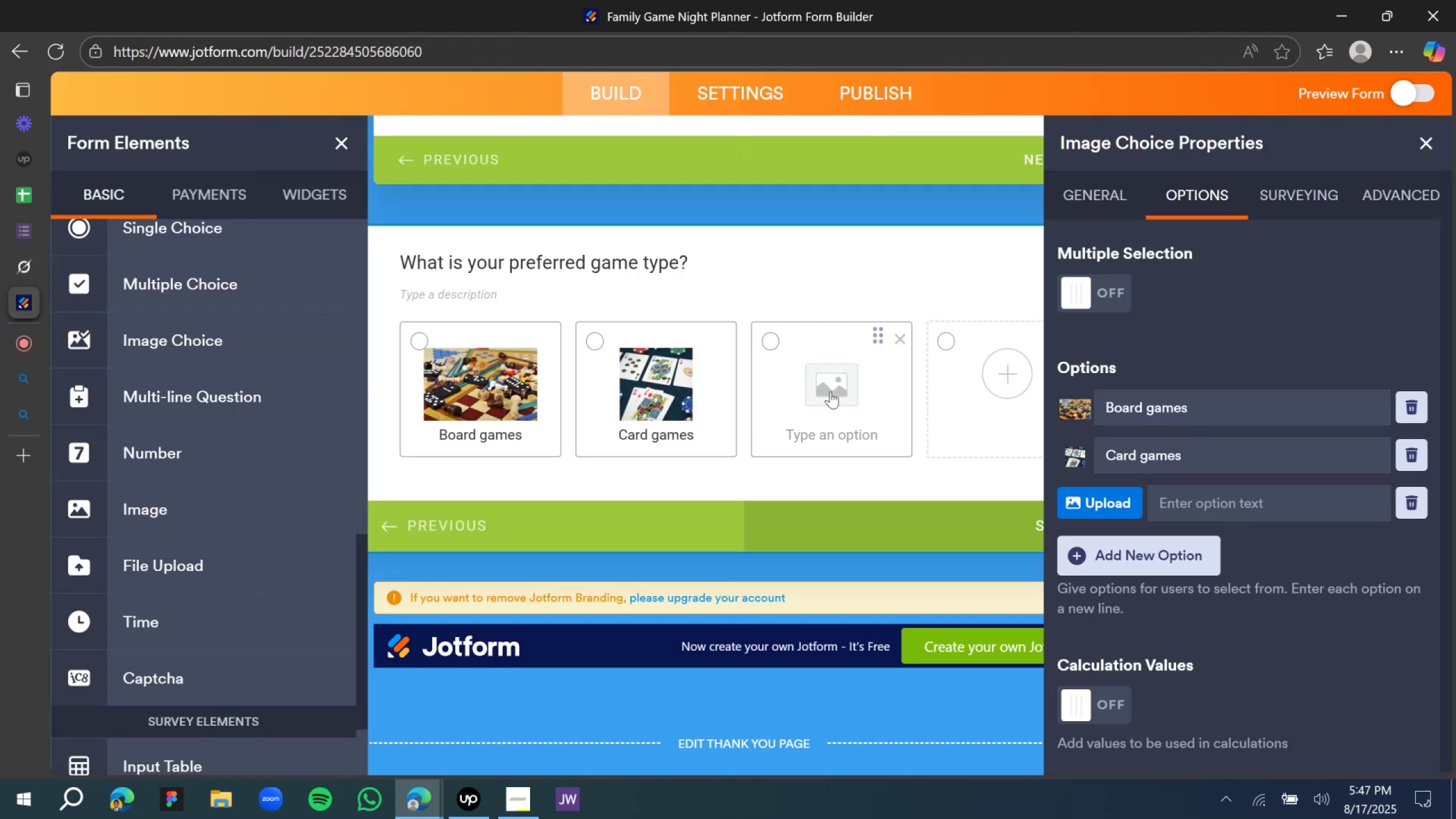 
left_click([830, 391])
 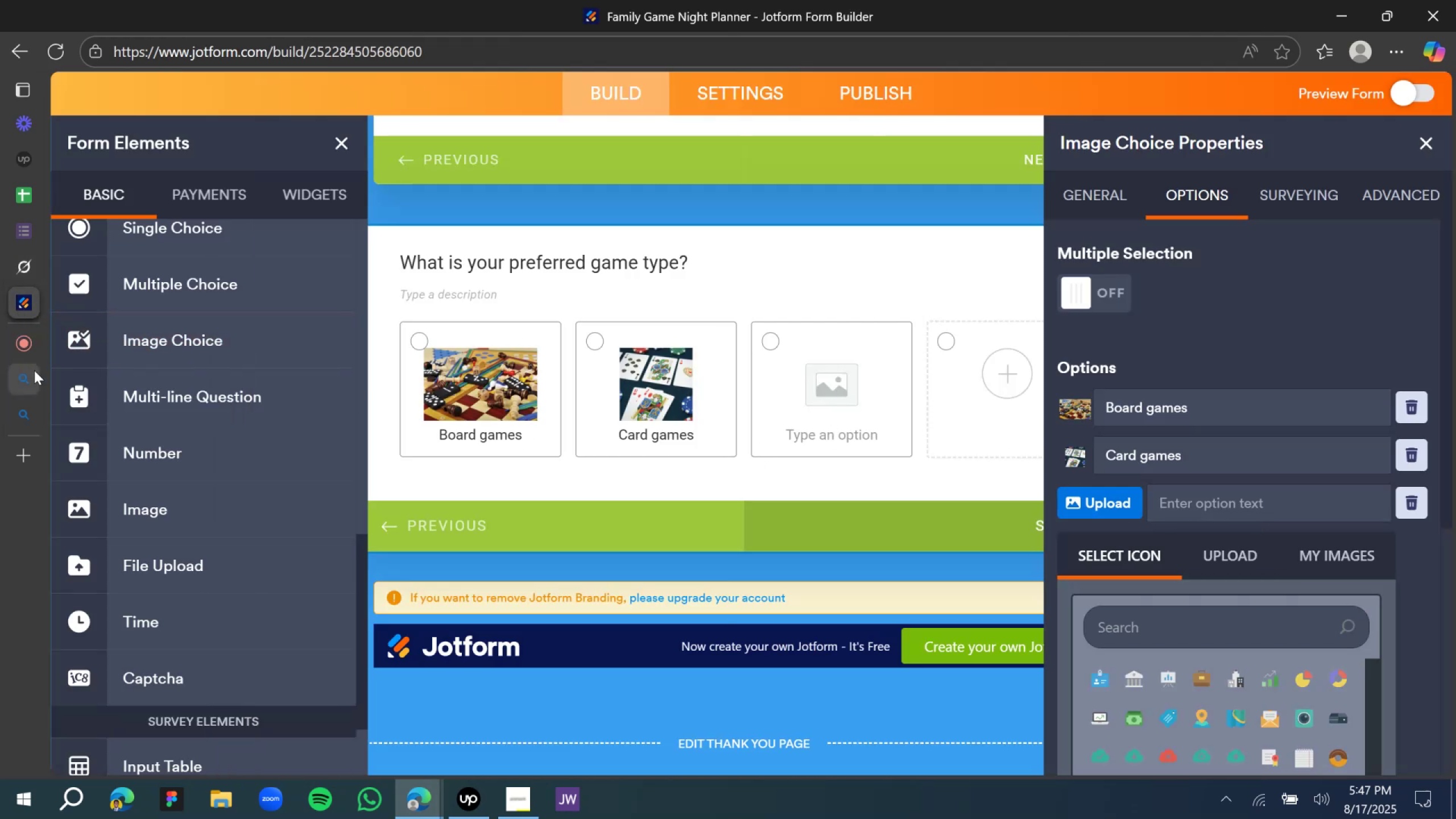 
scroll: coordinate [377, 386], scroll_direction: up, amount: 10.0
 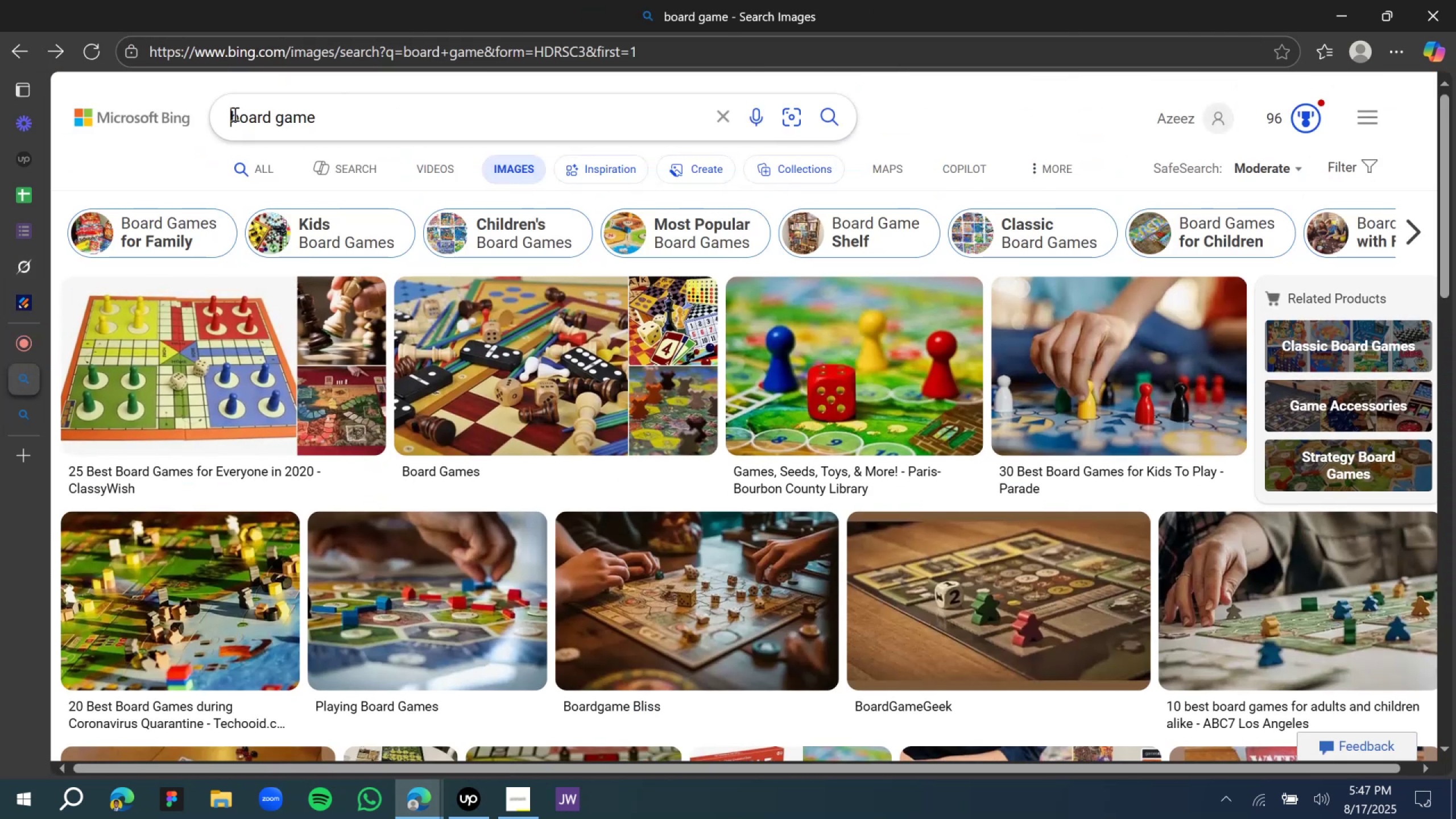 
double_click([234, 114])
 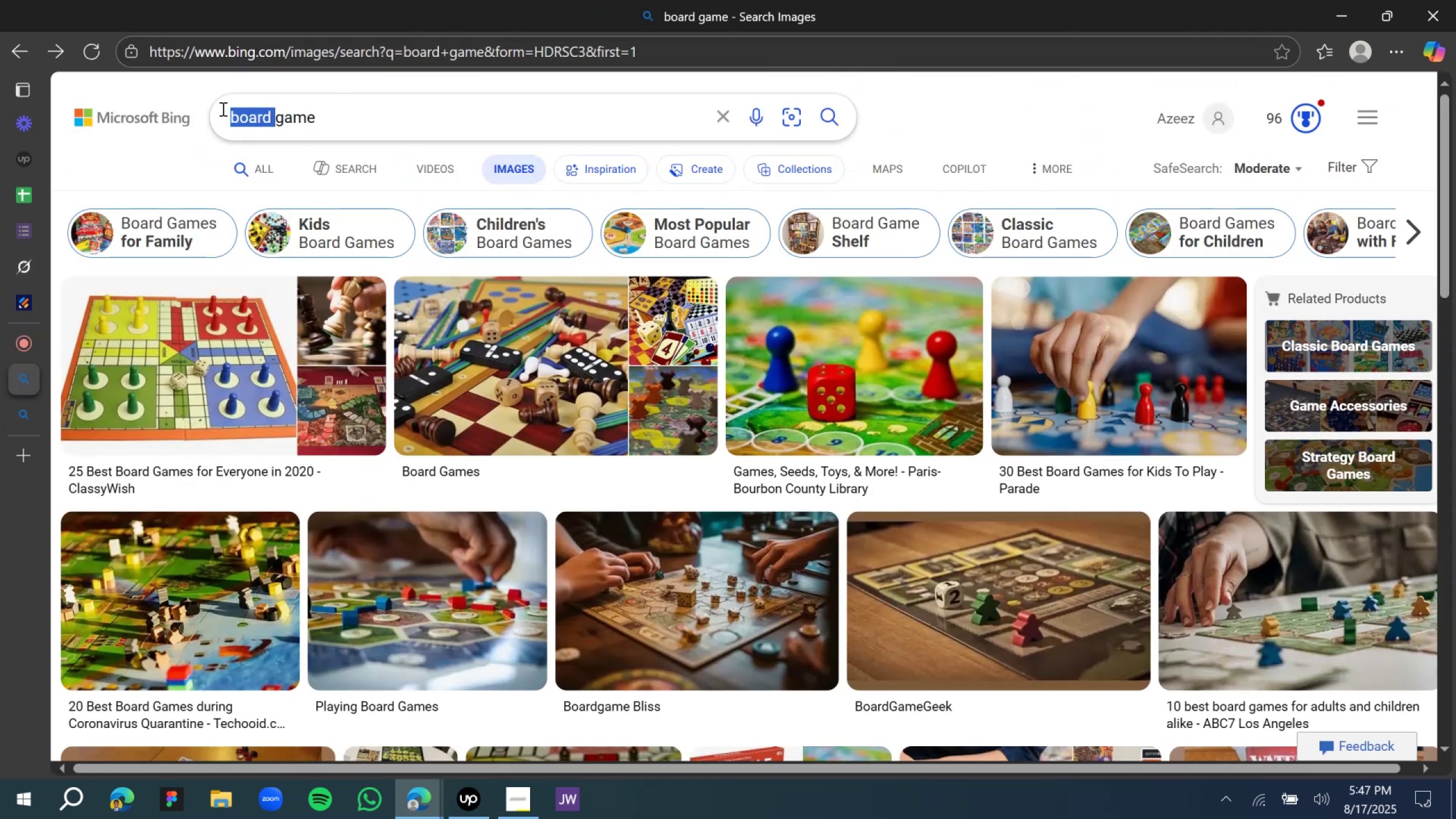 
type(video )
 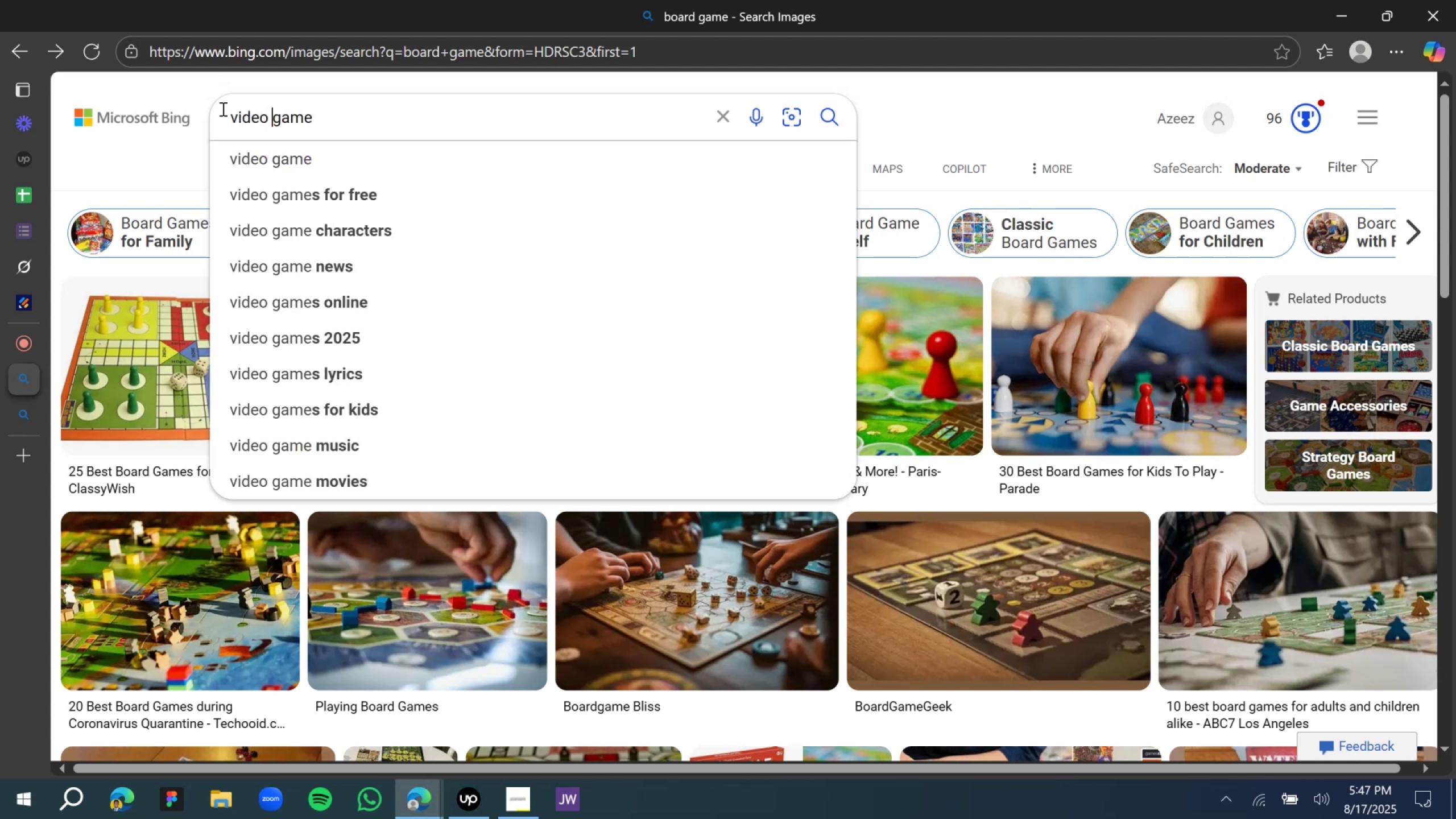 
key(Enter)
 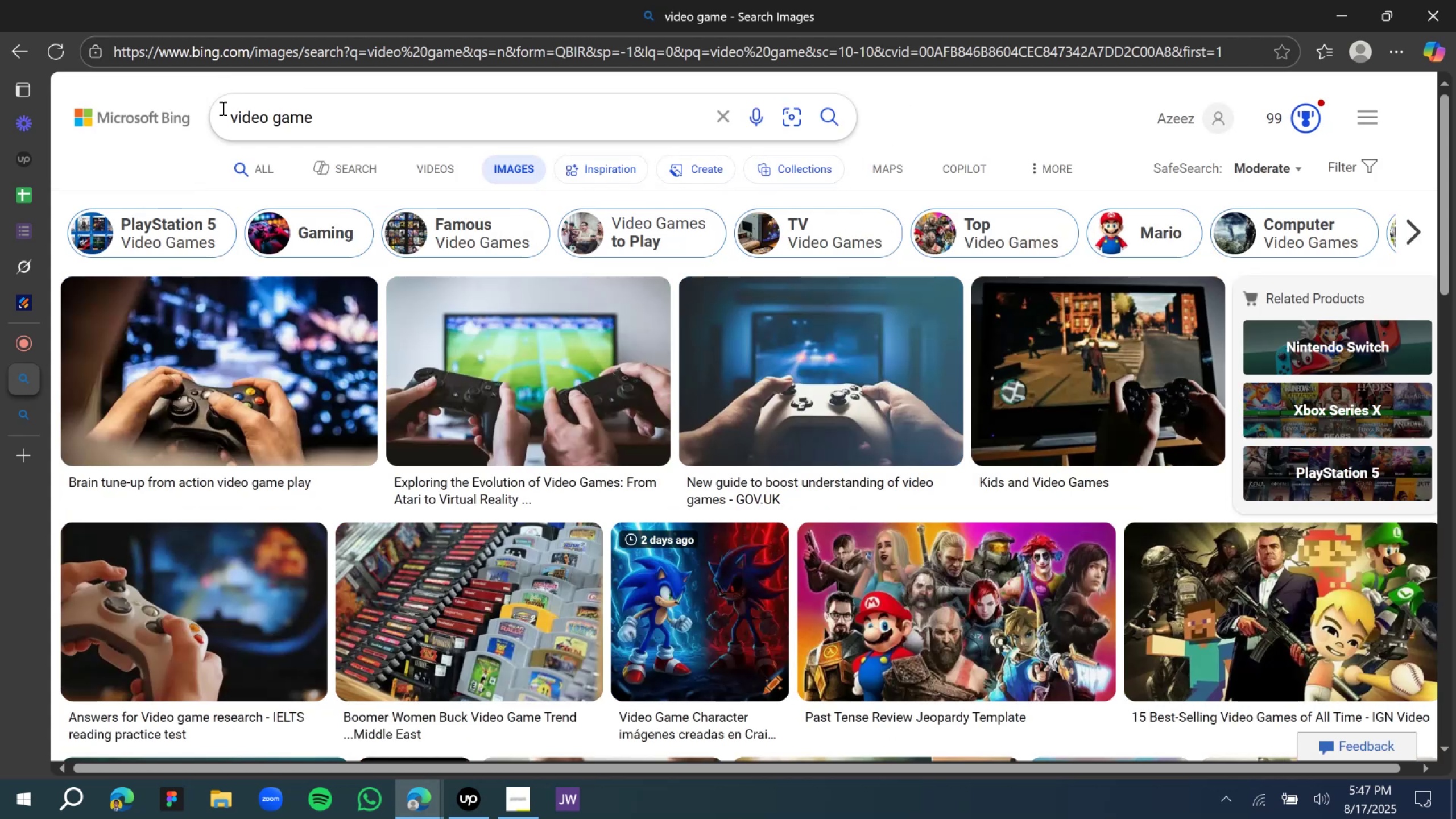 
wait(6.53)
 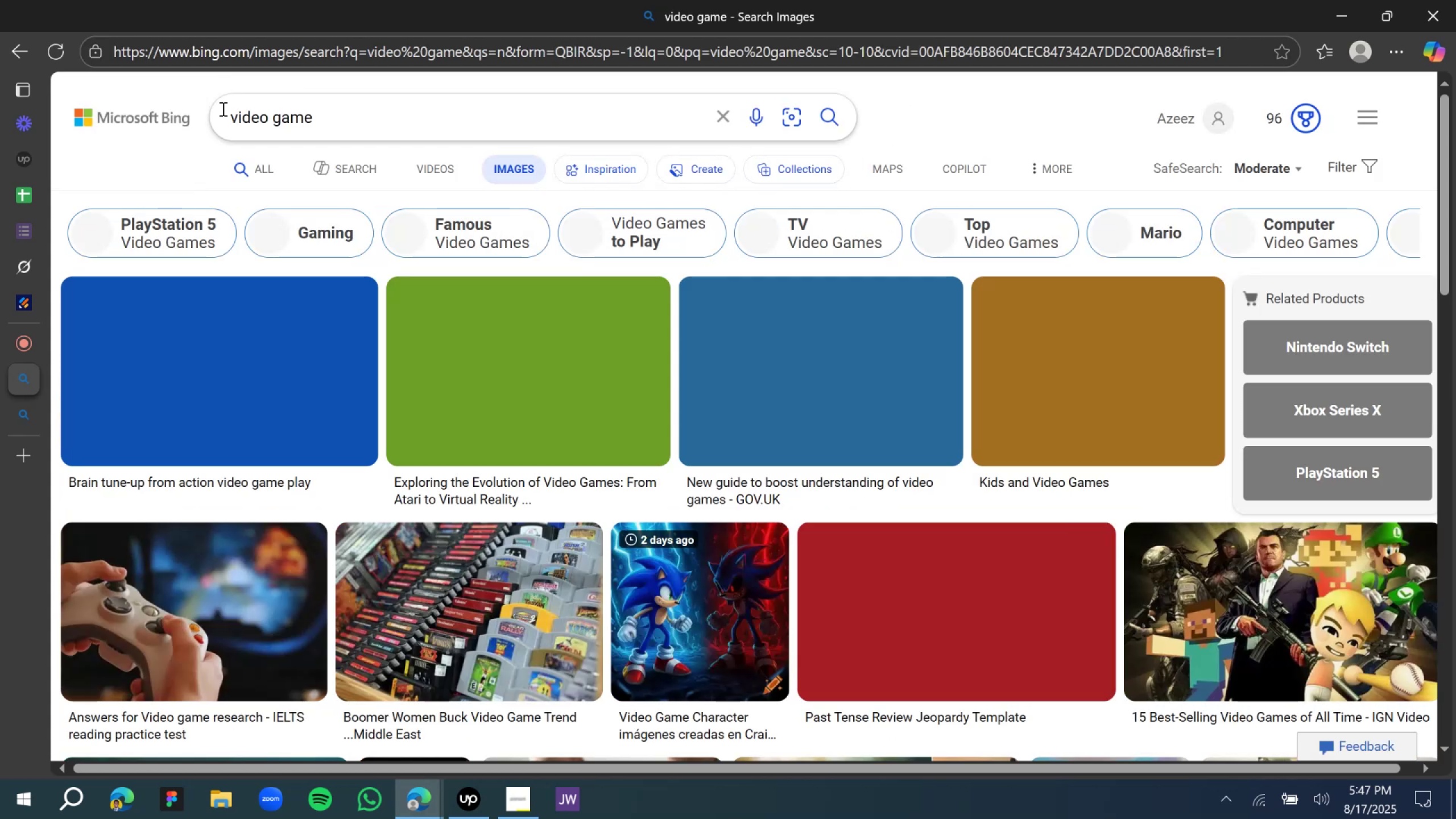 
left_click([193, 382])
 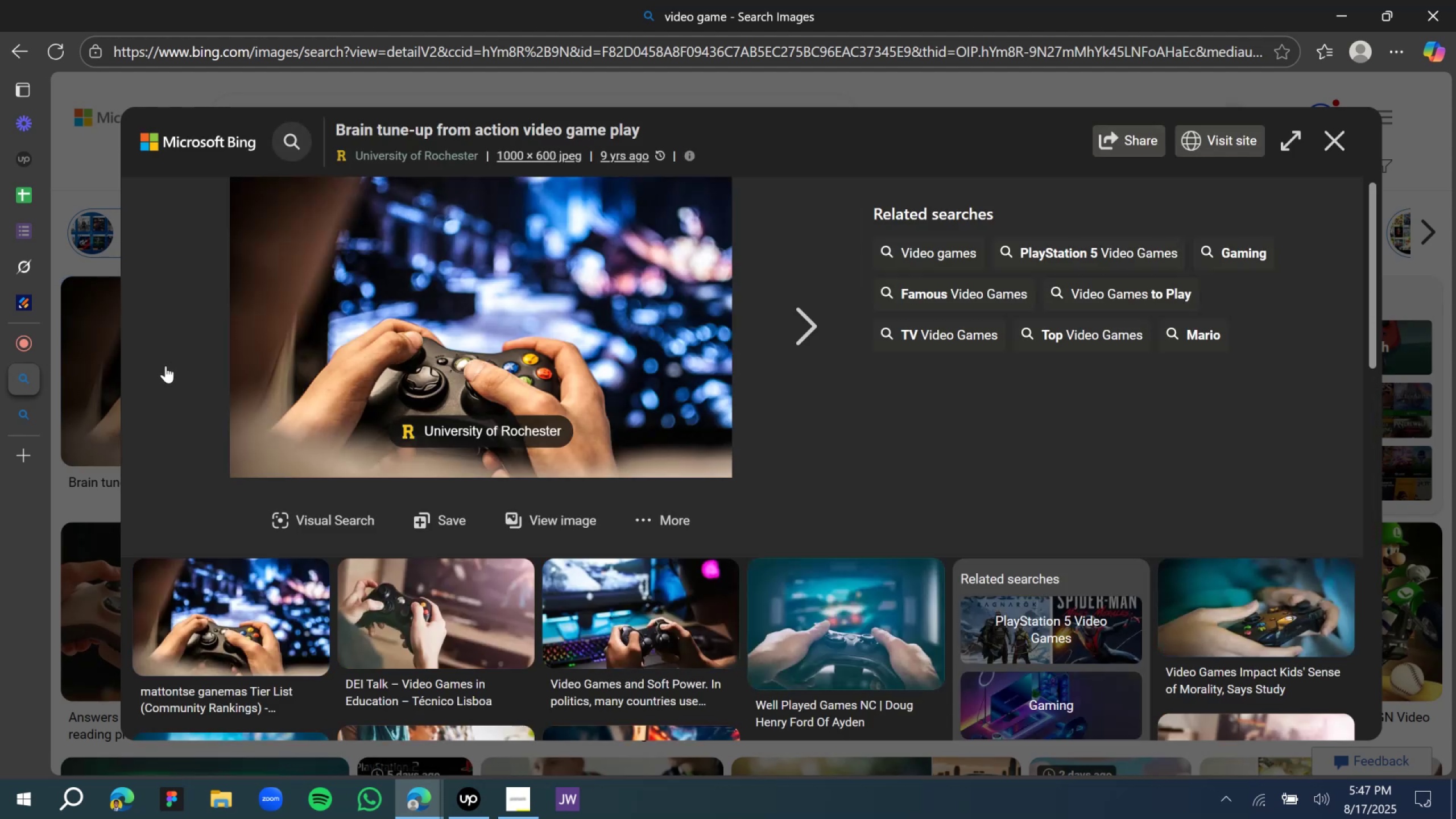 
wait(7.0)
 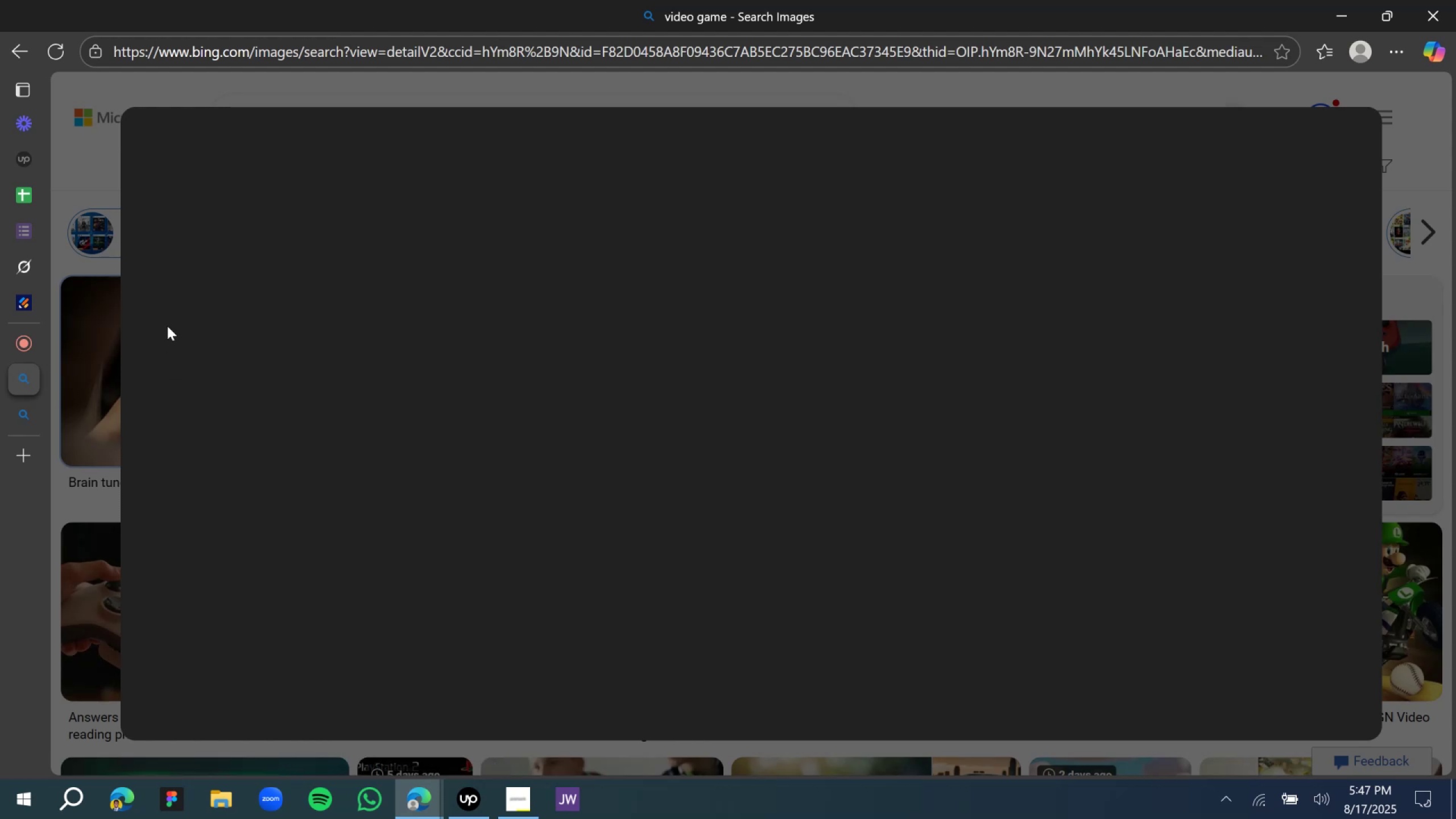 
right_click([533, 321])
 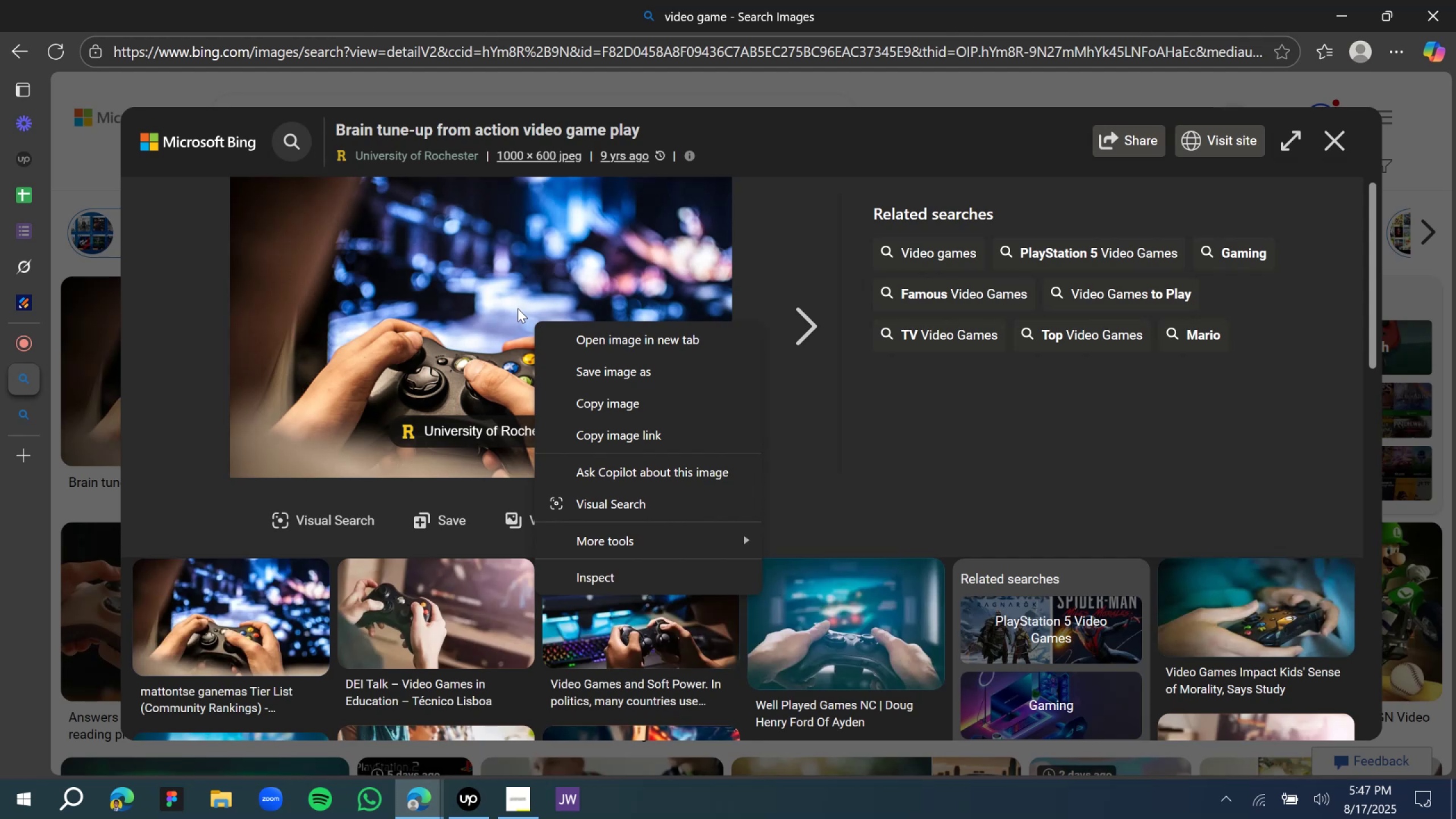 
wait(5.71)
 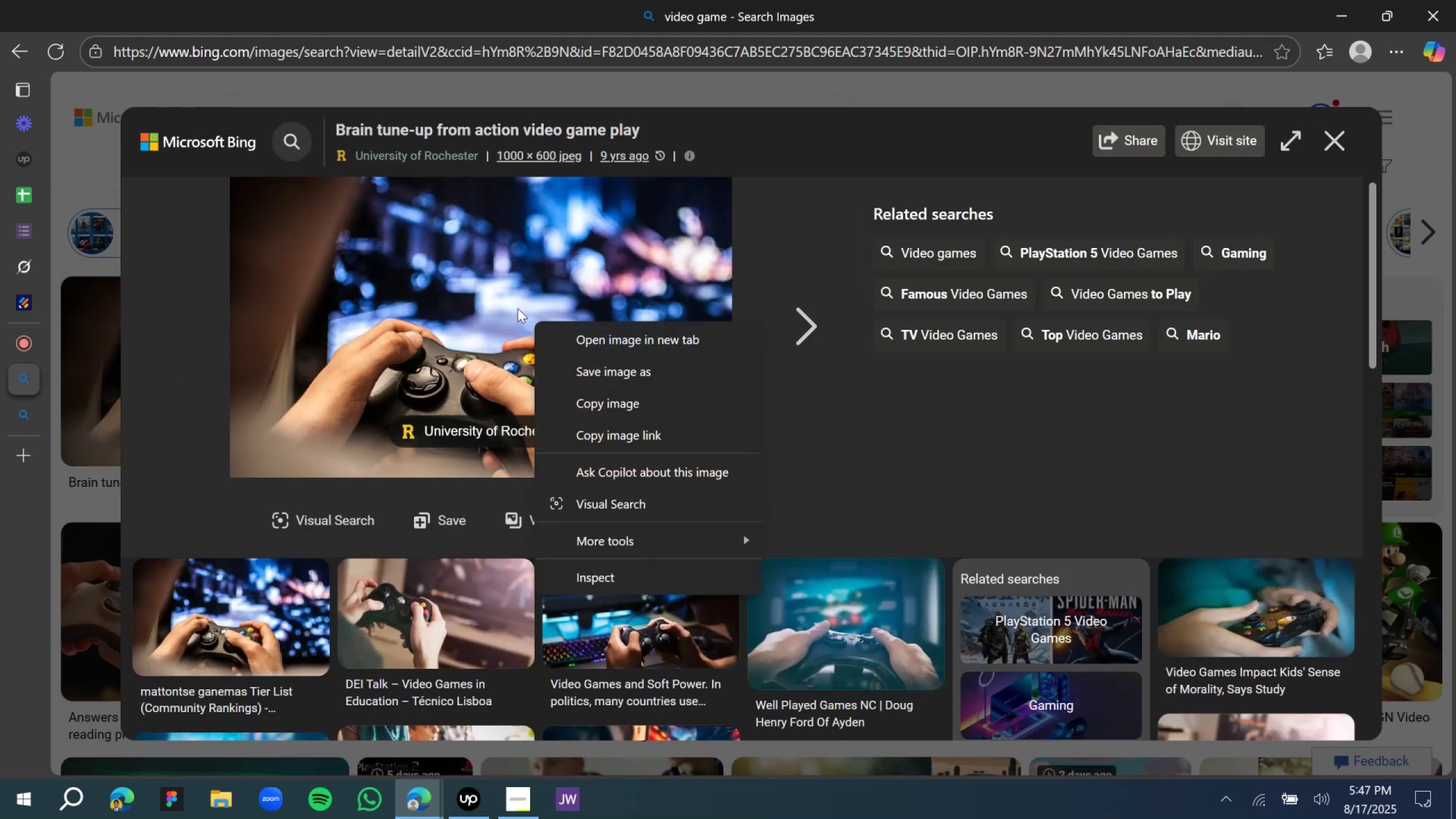 
left_click([647, 373])
 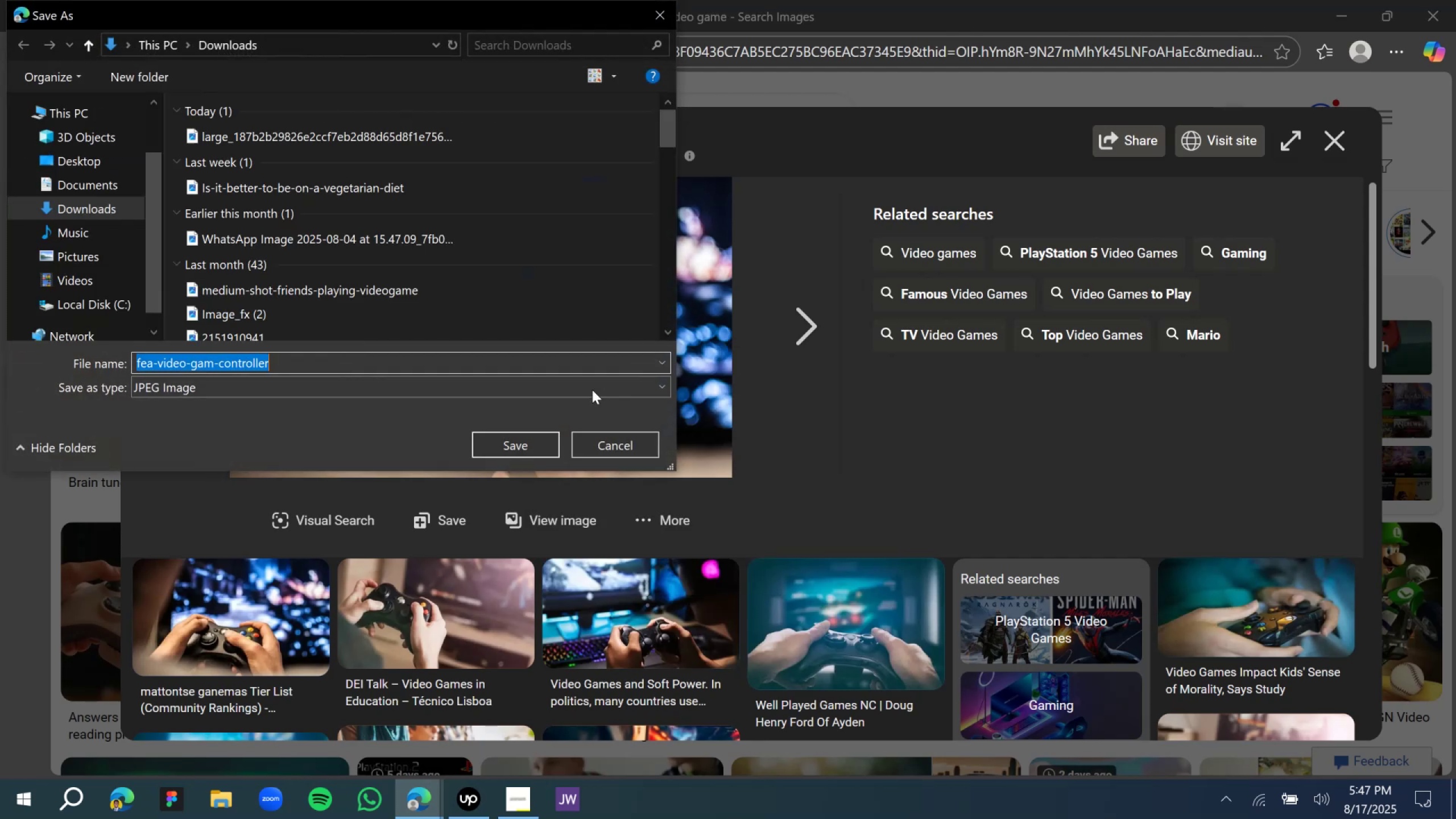 
left_click_drag(start_coordinate=[551, 448], to_coordinate=[544, 446])
 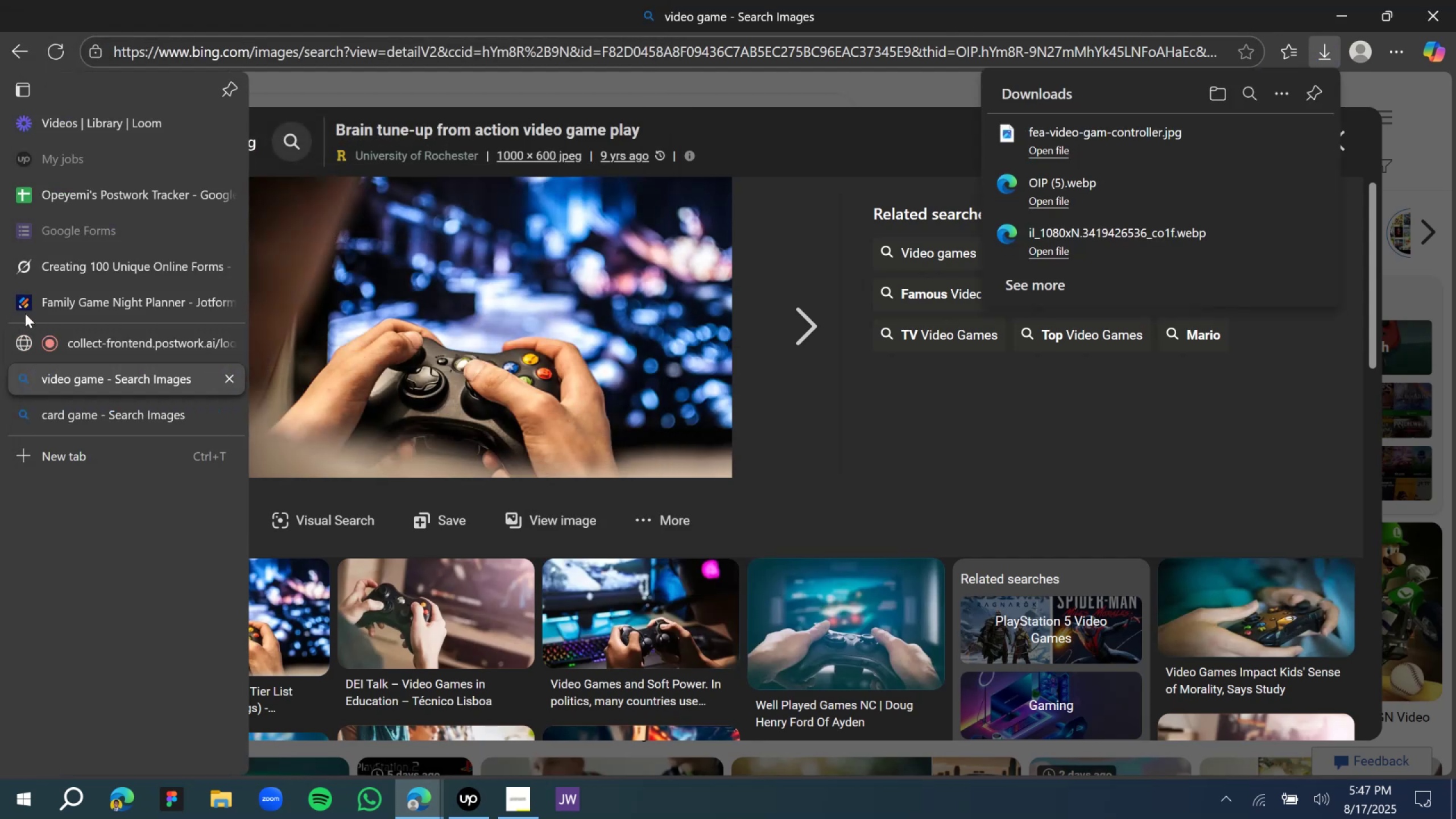 
left_click([30, 298])
 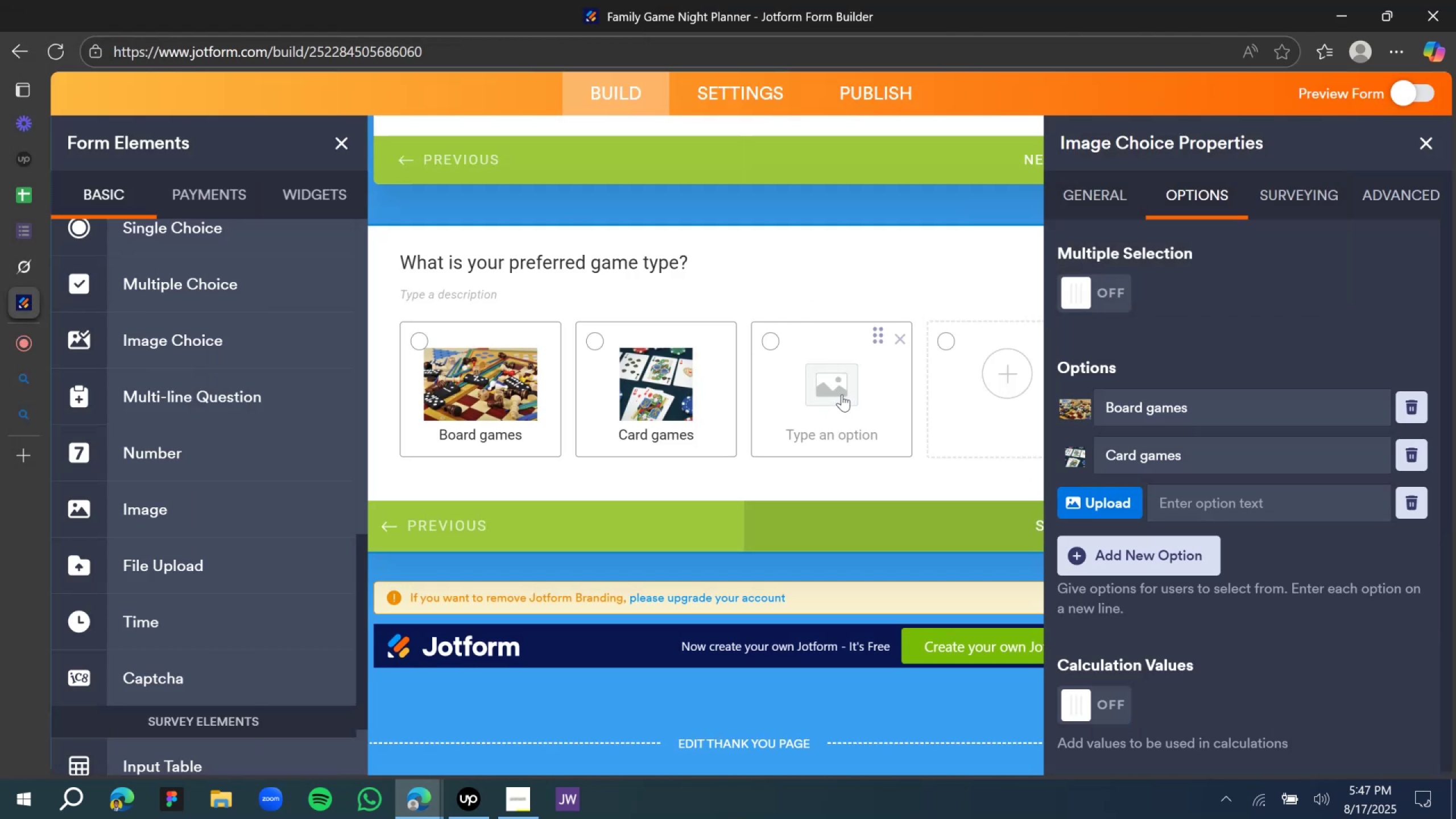 
left_click([1109, 499])
 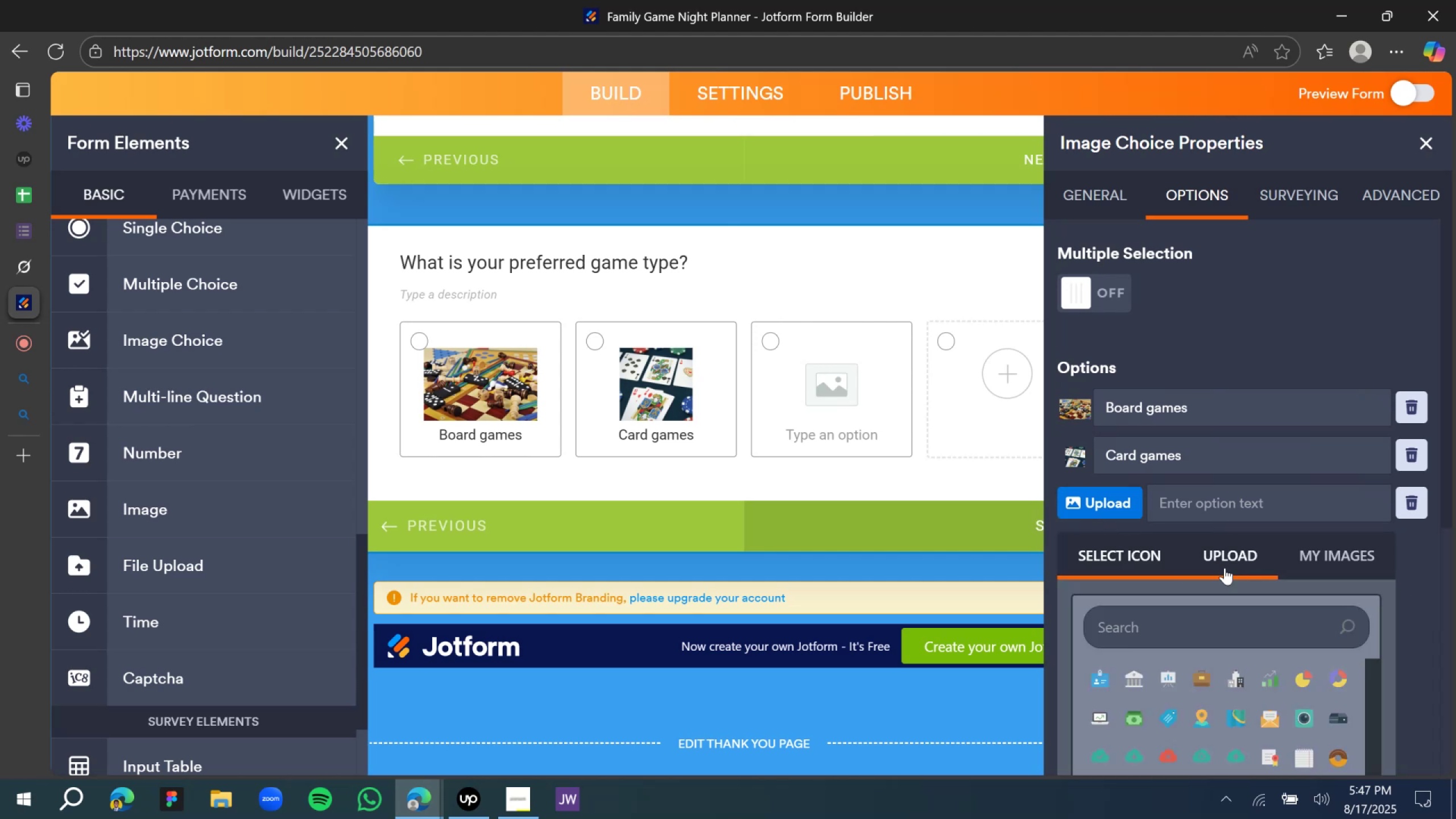 
left_click([1225, 568])
 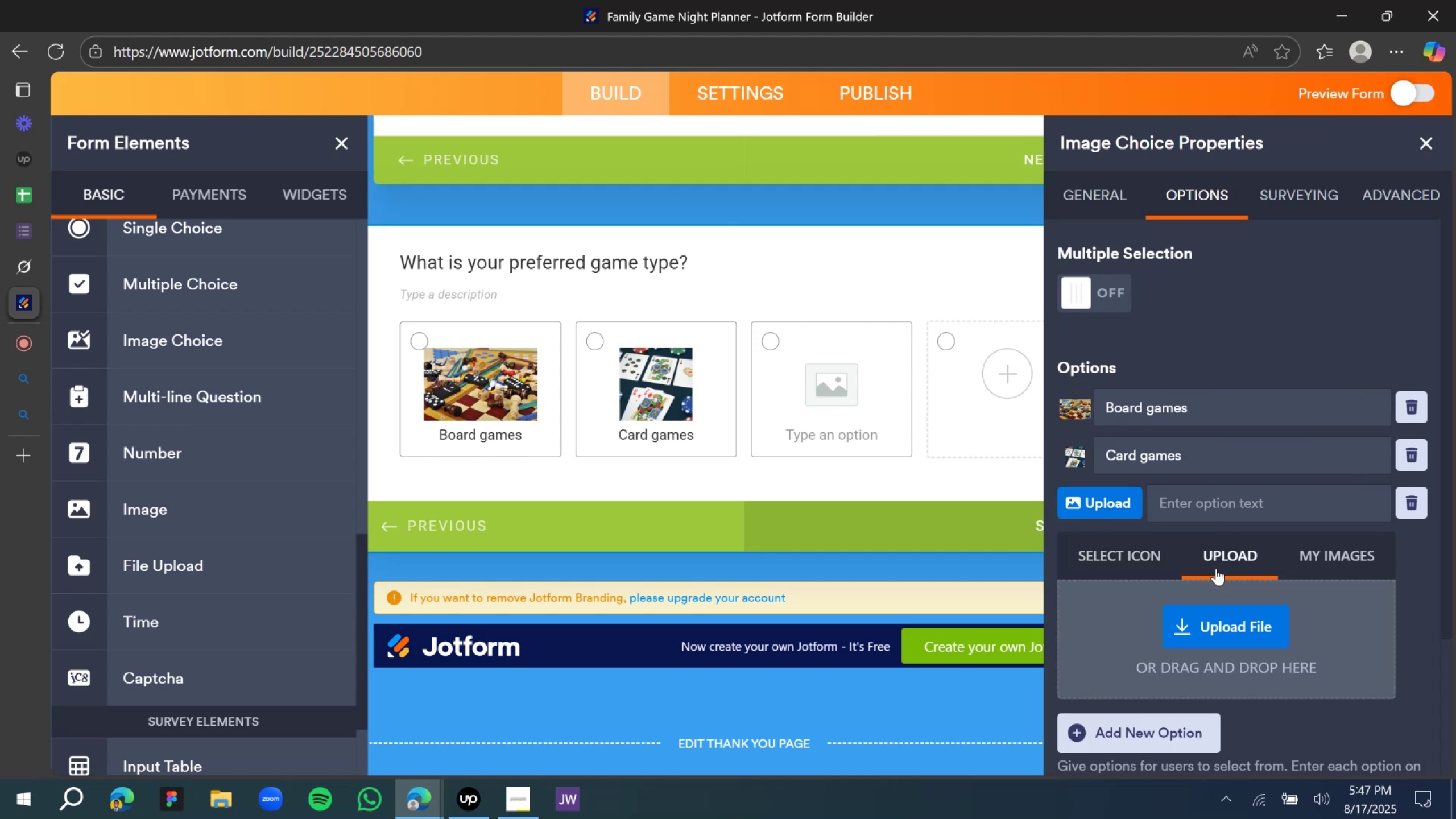 
scroll: coordinate [1207, 573], scroll_direction: down, amount: 3.0
 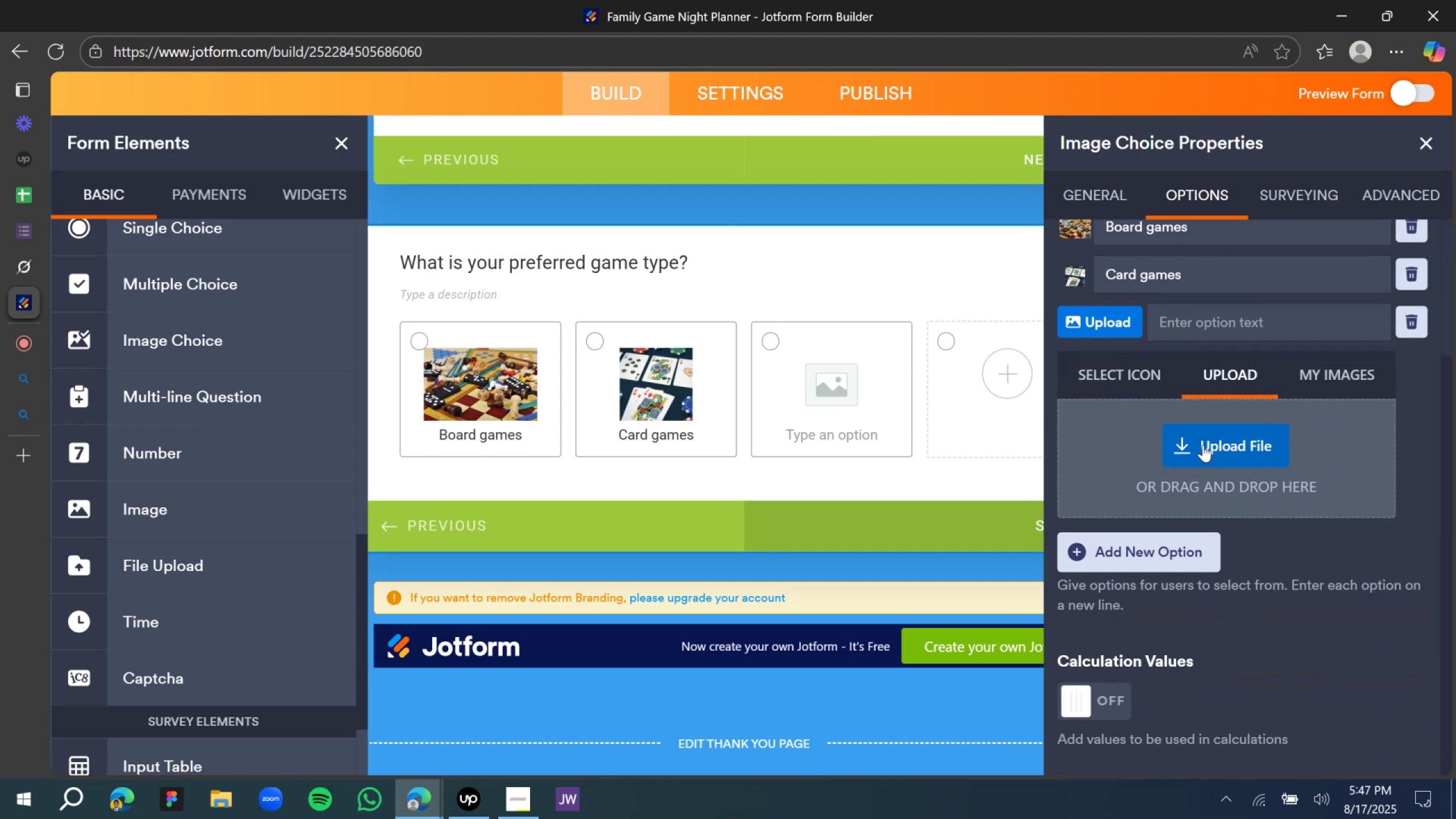 
left_click([1203, 448])
 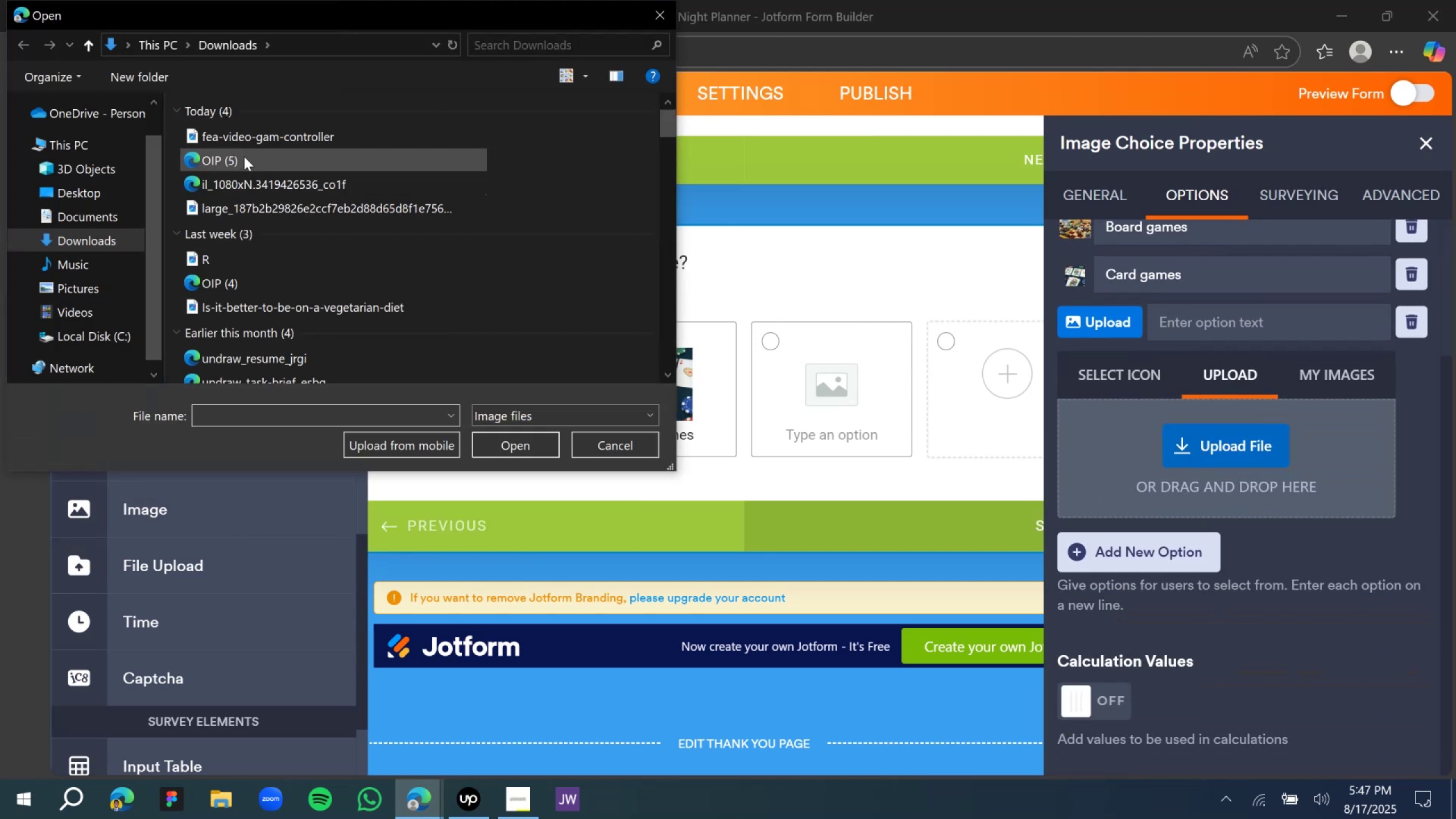 
left_click([243, 144])
 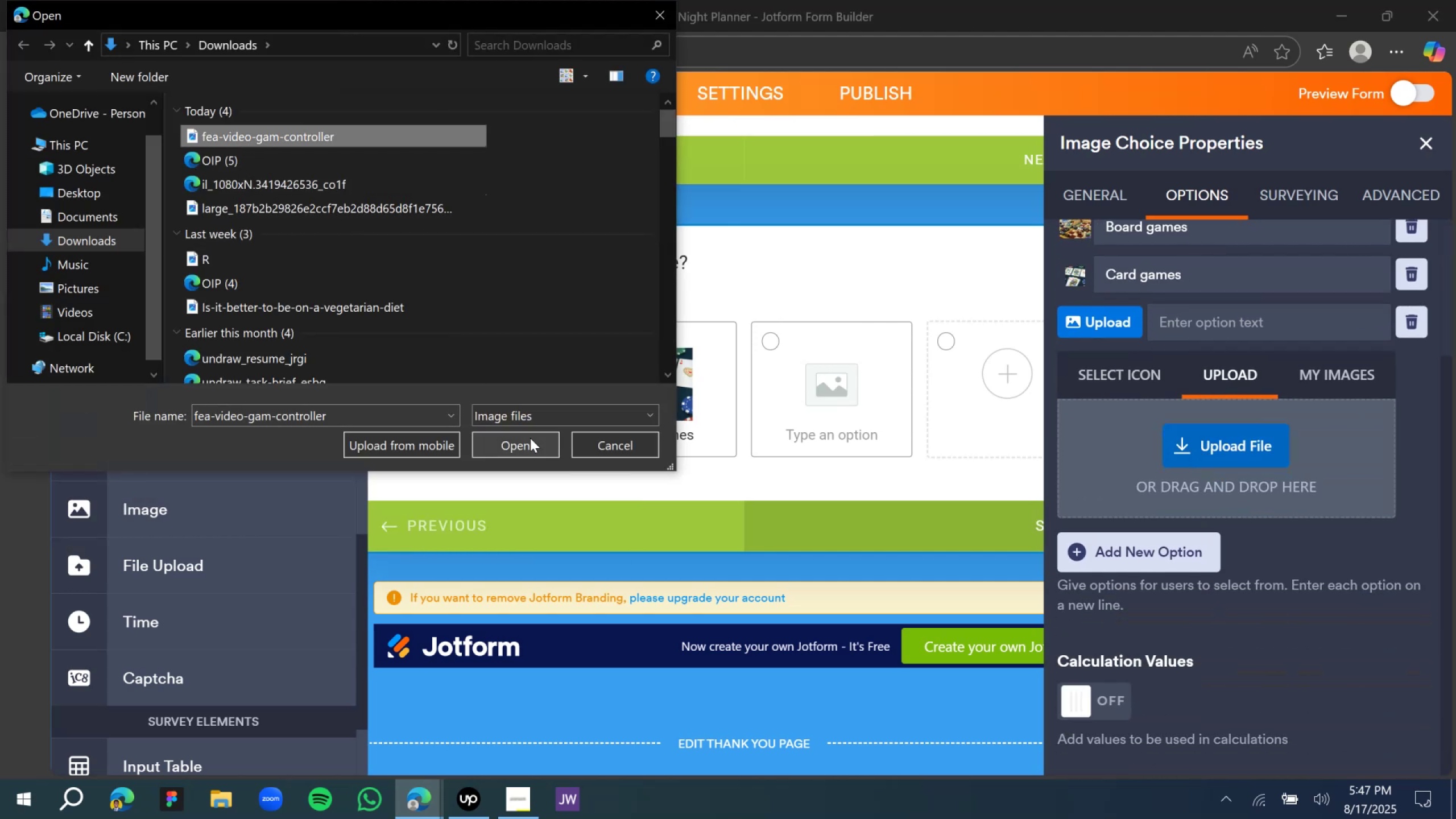 
left_click([537, 449])
 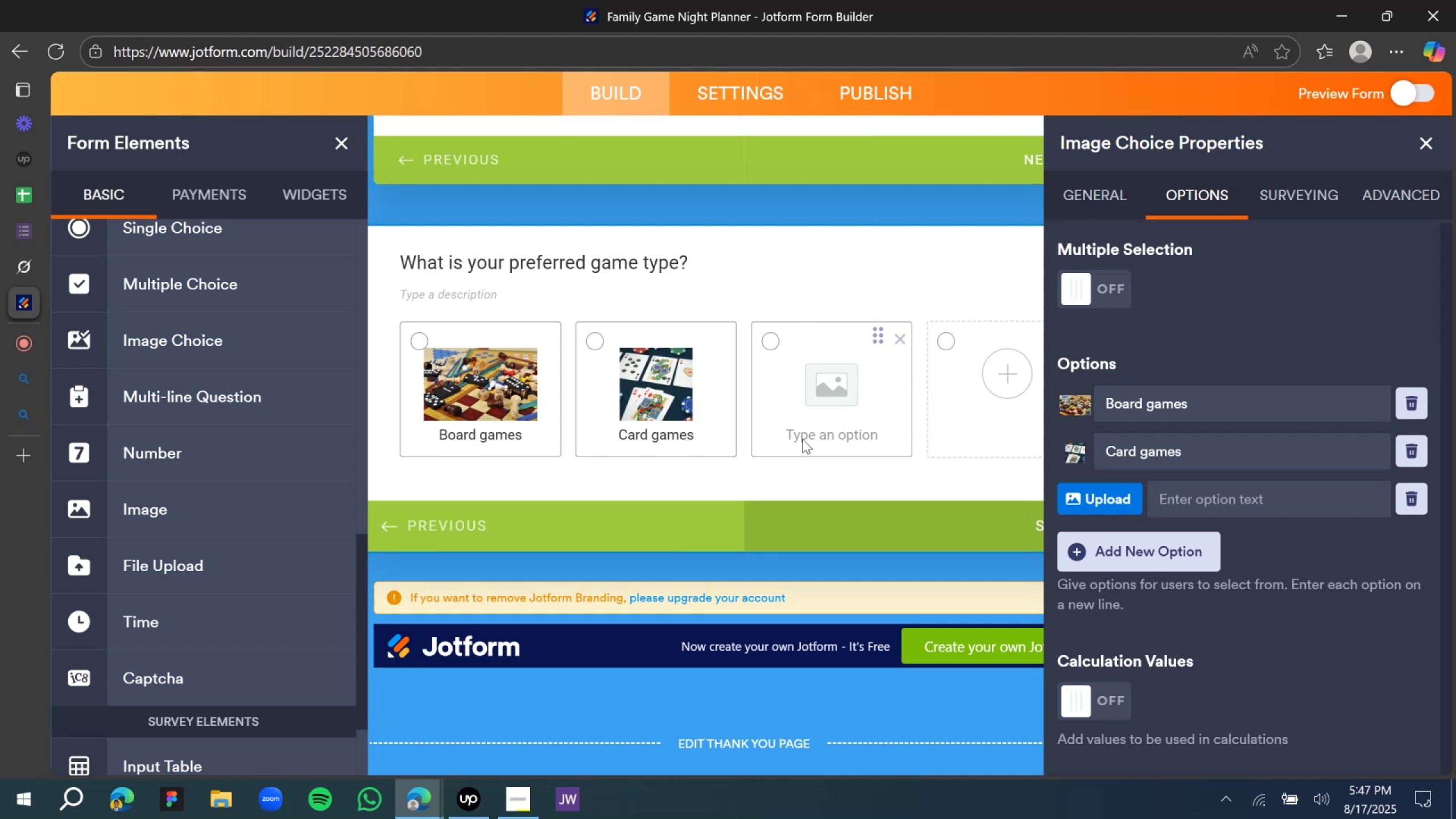 
left_click([803, 439])
 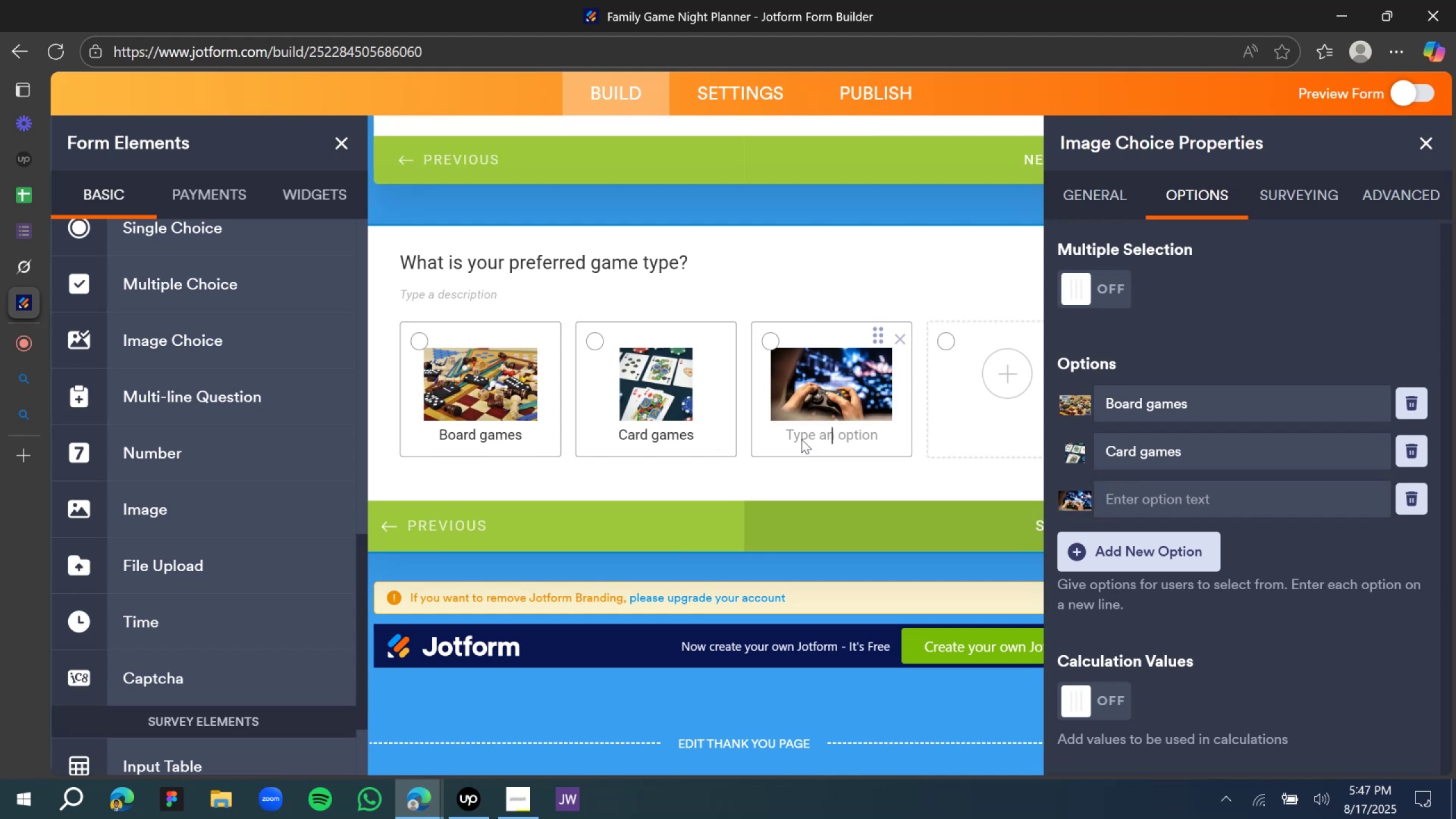 
type(Video game)
 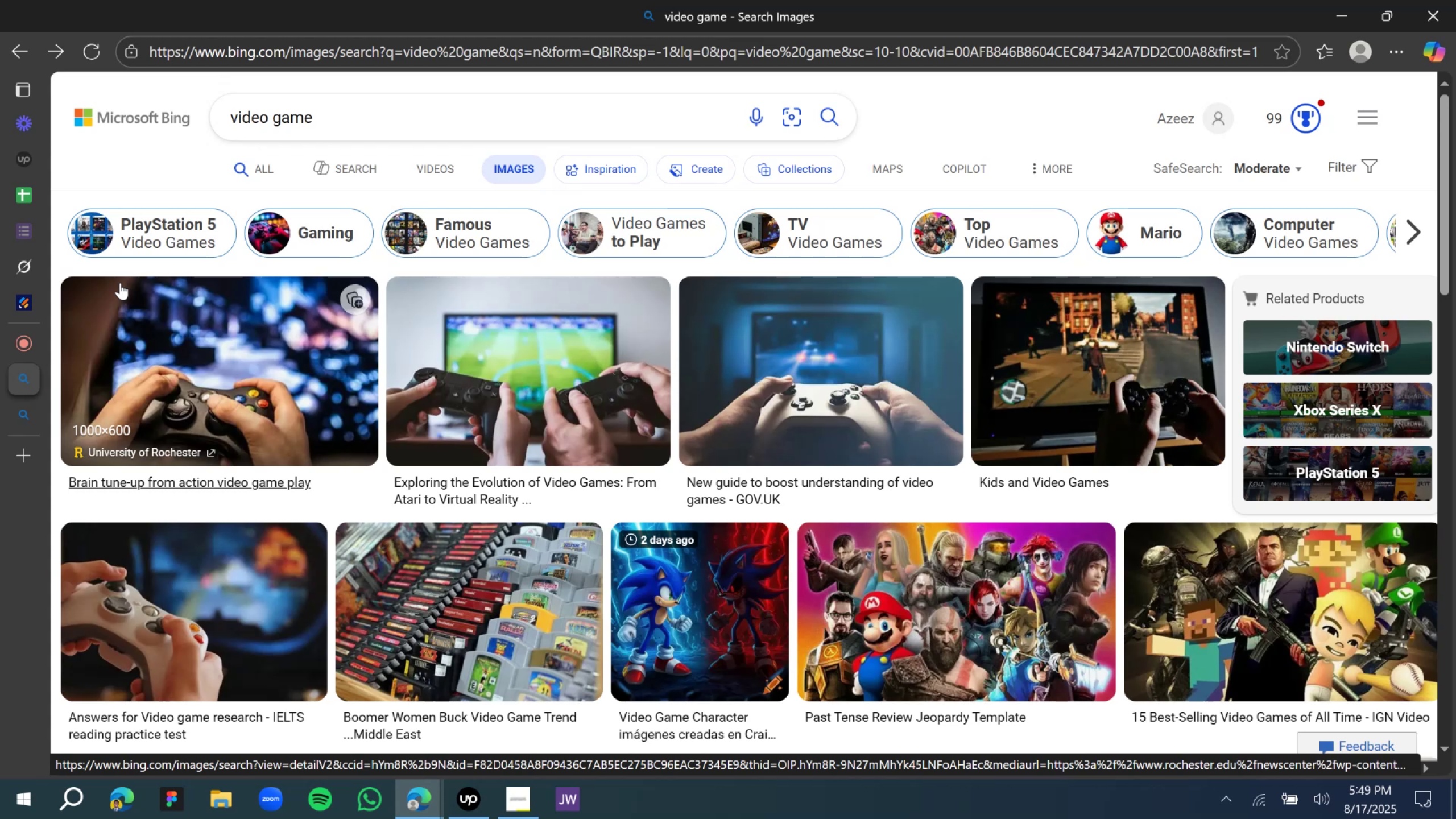 
wait(102.9)
 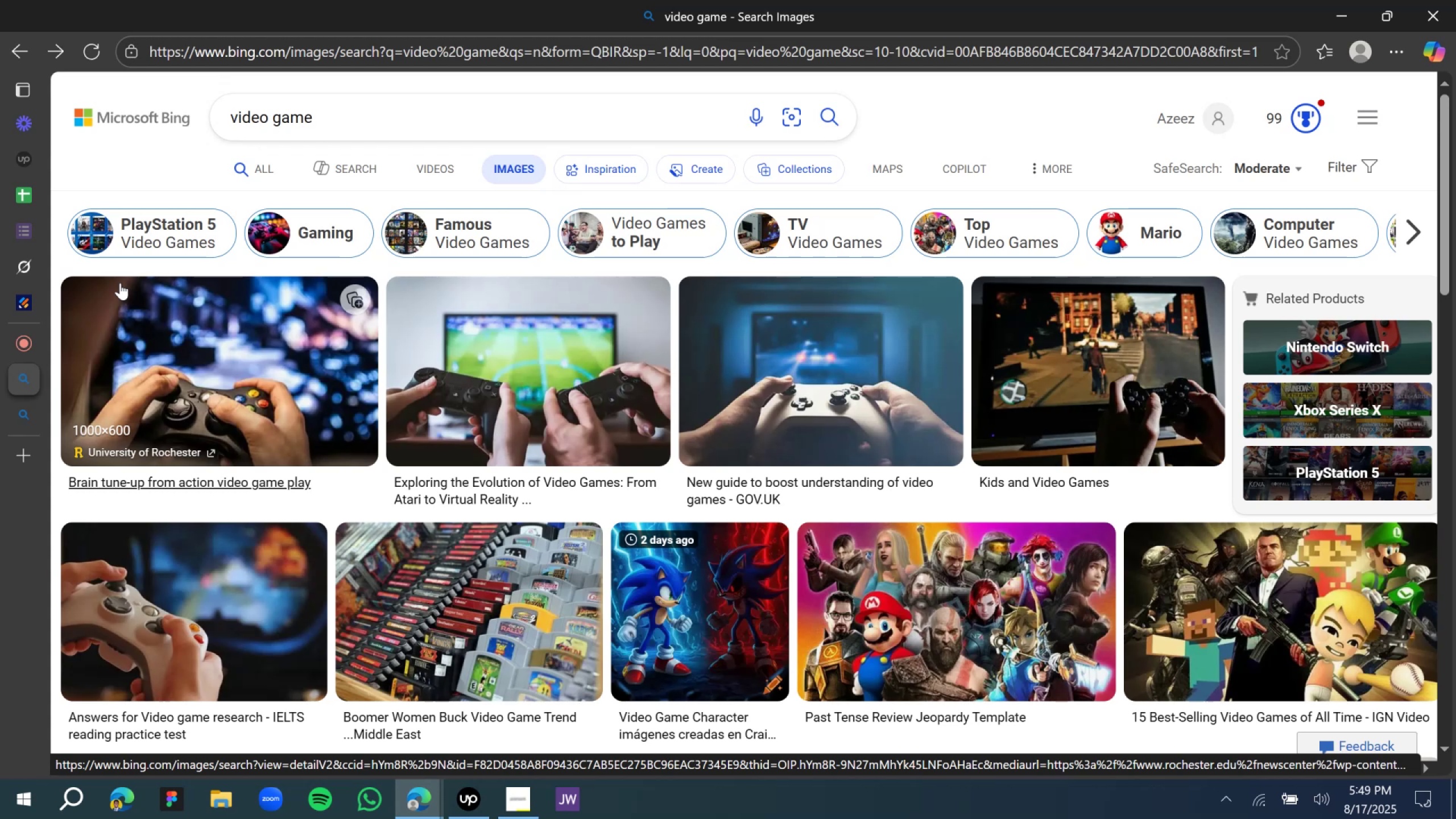 
scroll: coordinate [745, 576], scroll_direction: down, amount: 2.0
 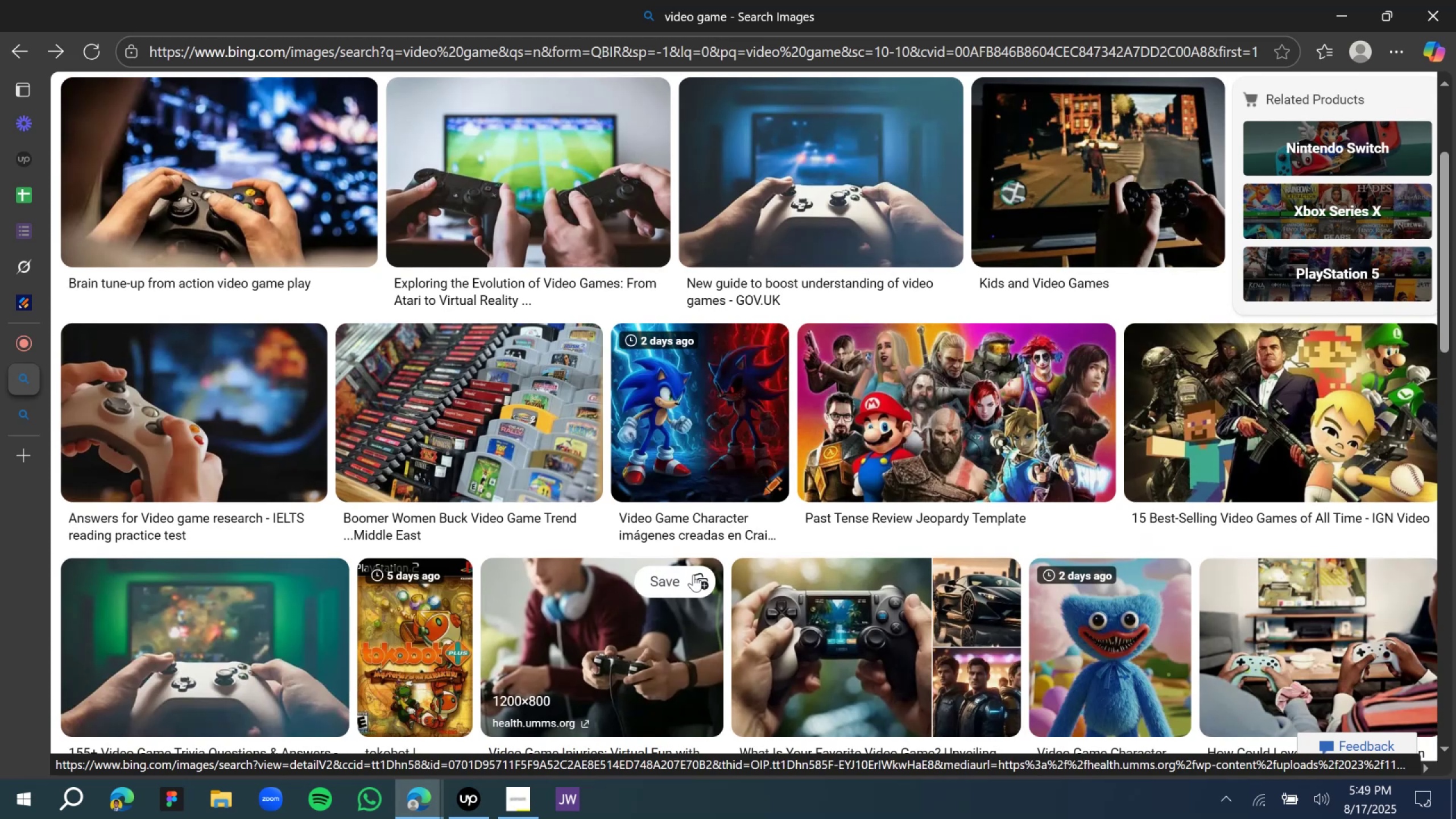 
scroll: coordinate [507, 560], scroll_direction: up, amount: 4.0
 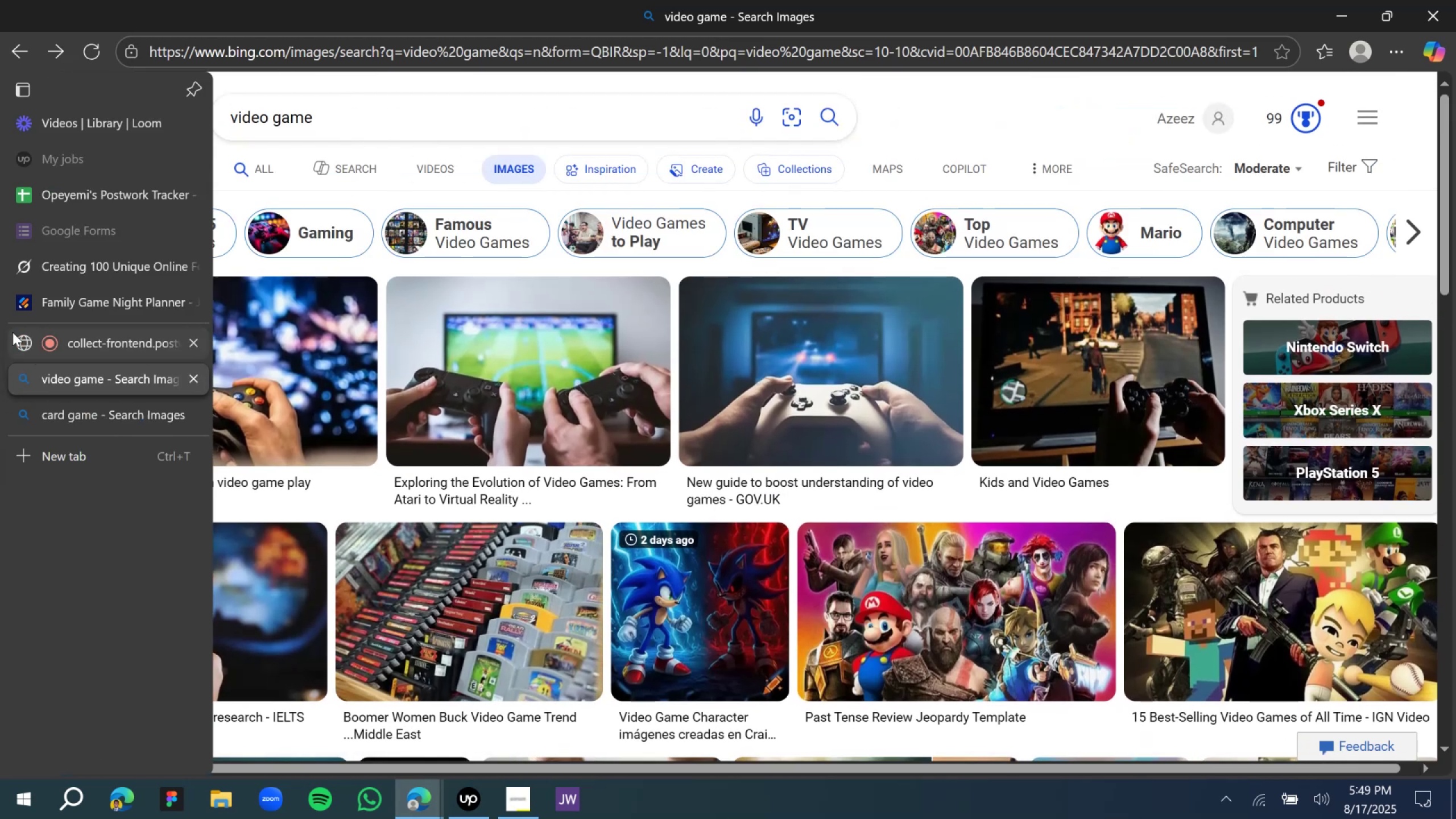 
left_click([111, 349])
 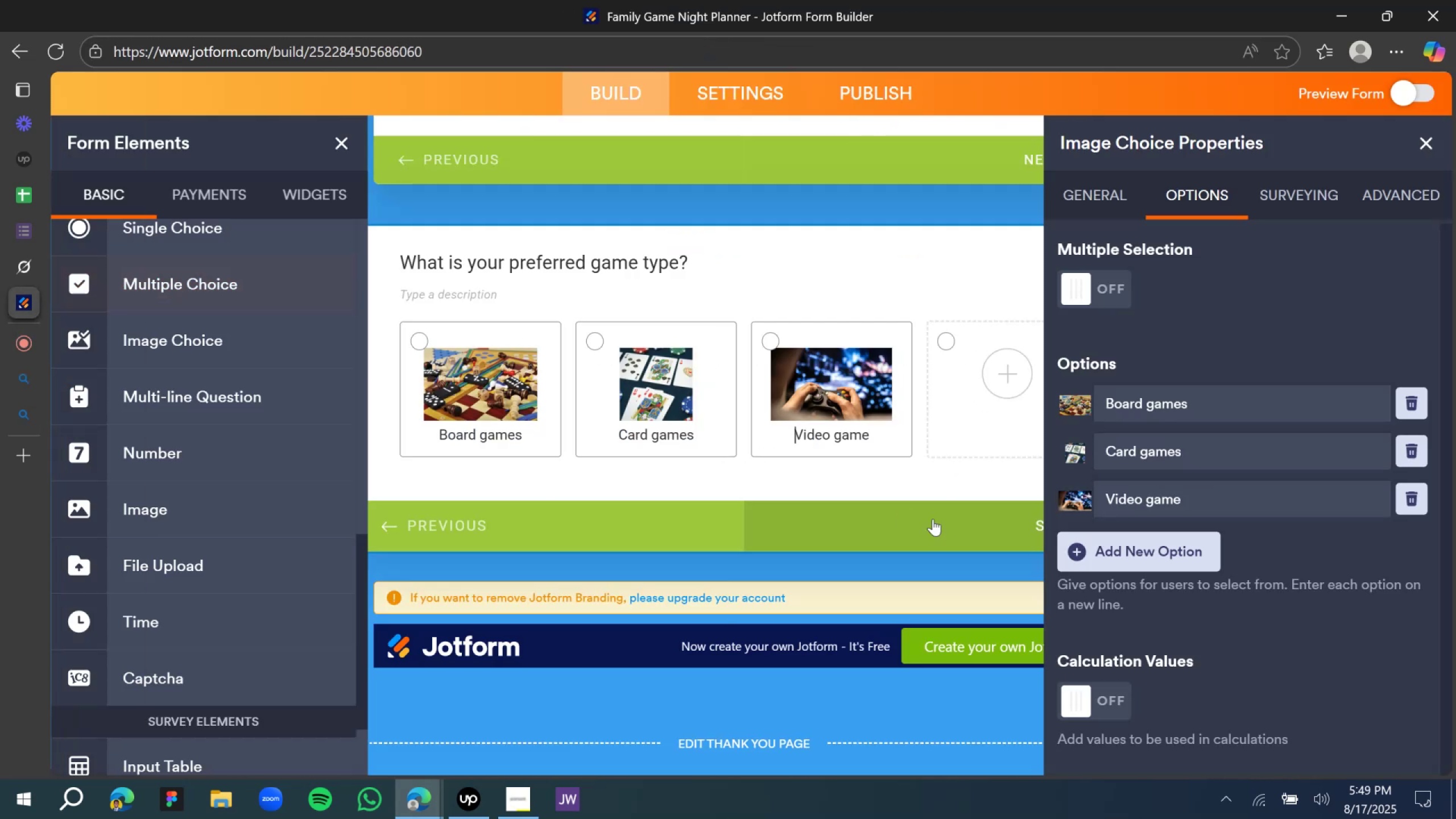 
left_click([965, 428])
 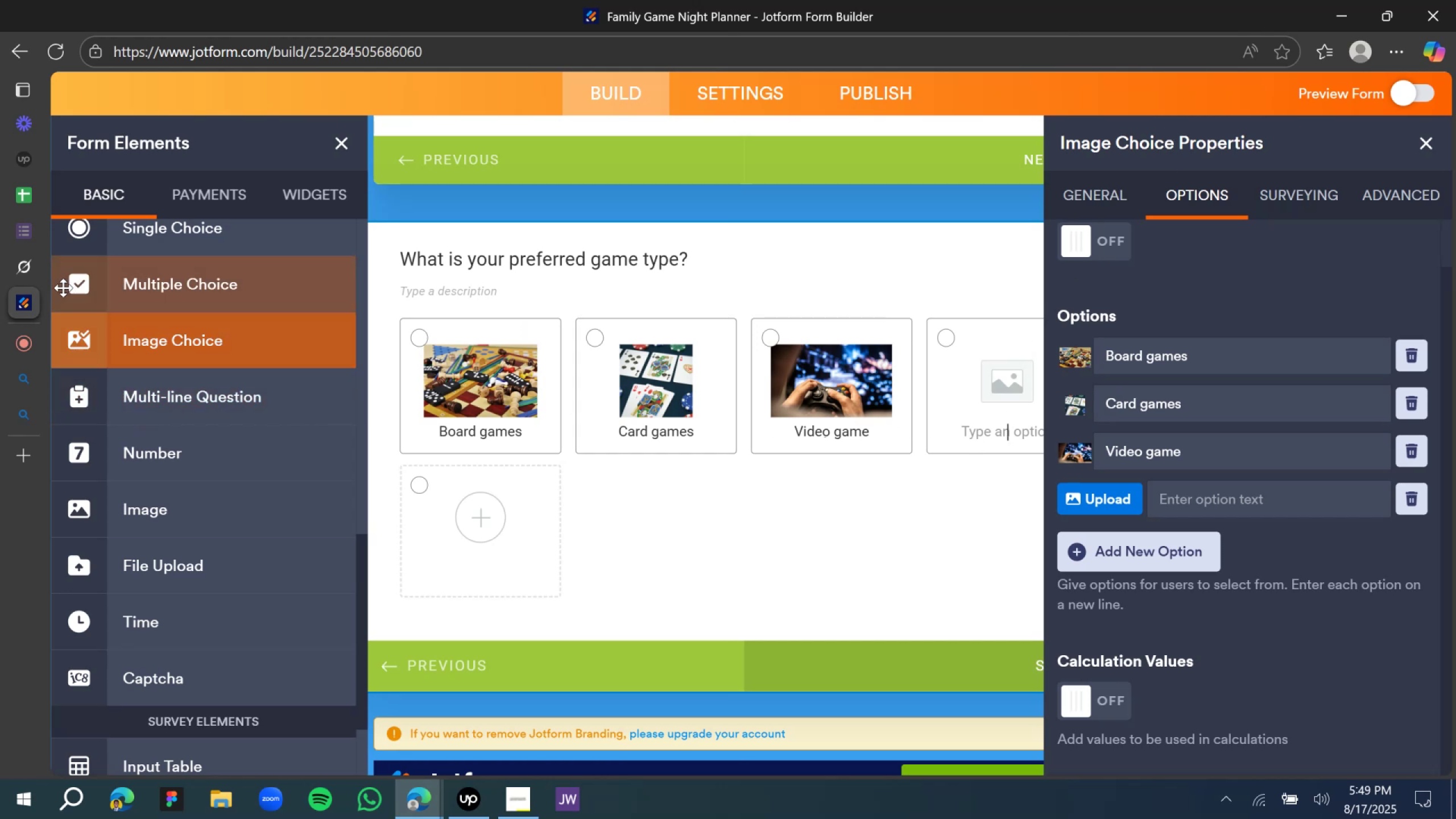 
wait(6.09)
 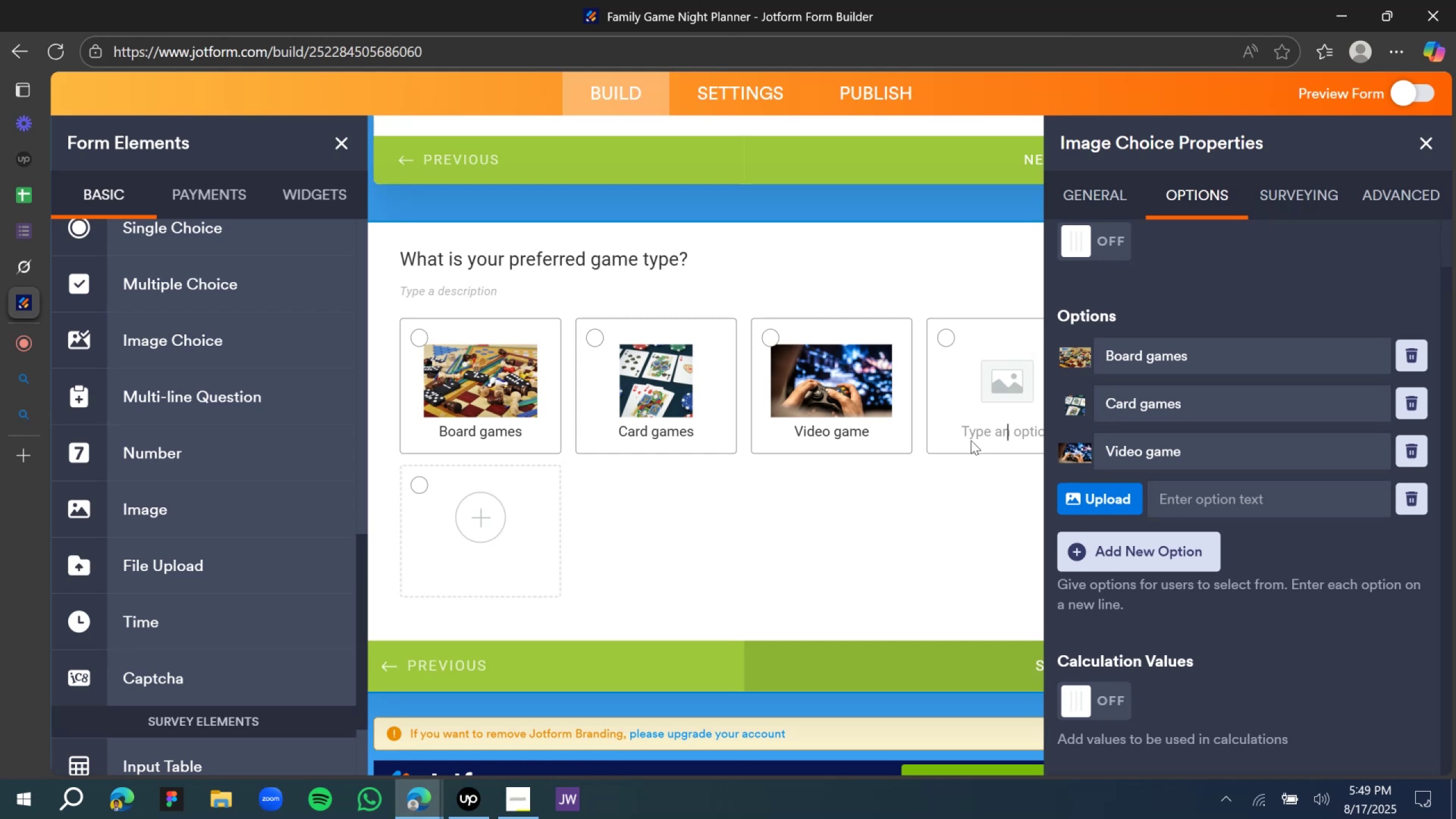 
left_click([18, 271])
 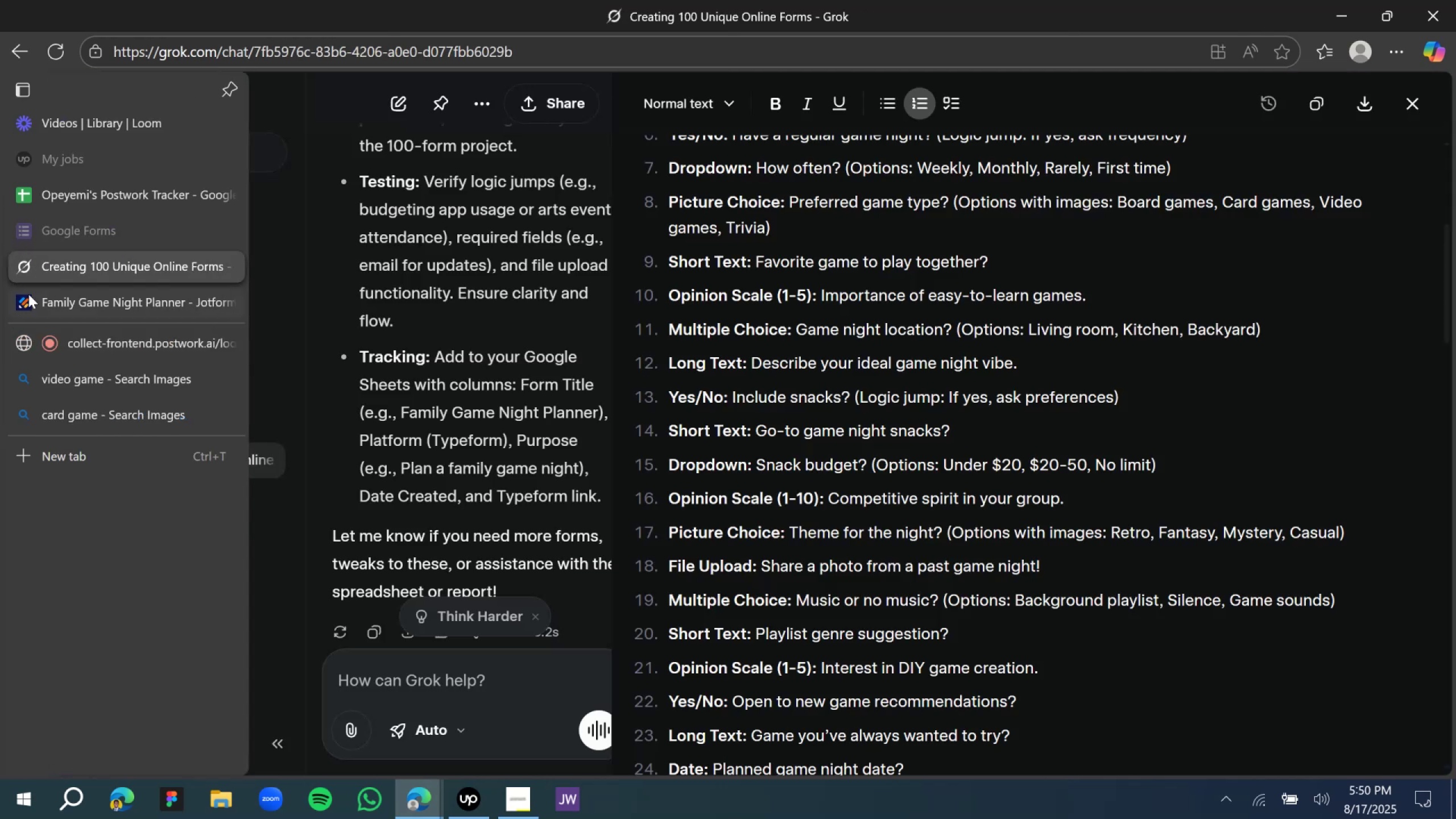 
left_click([74, 380])
 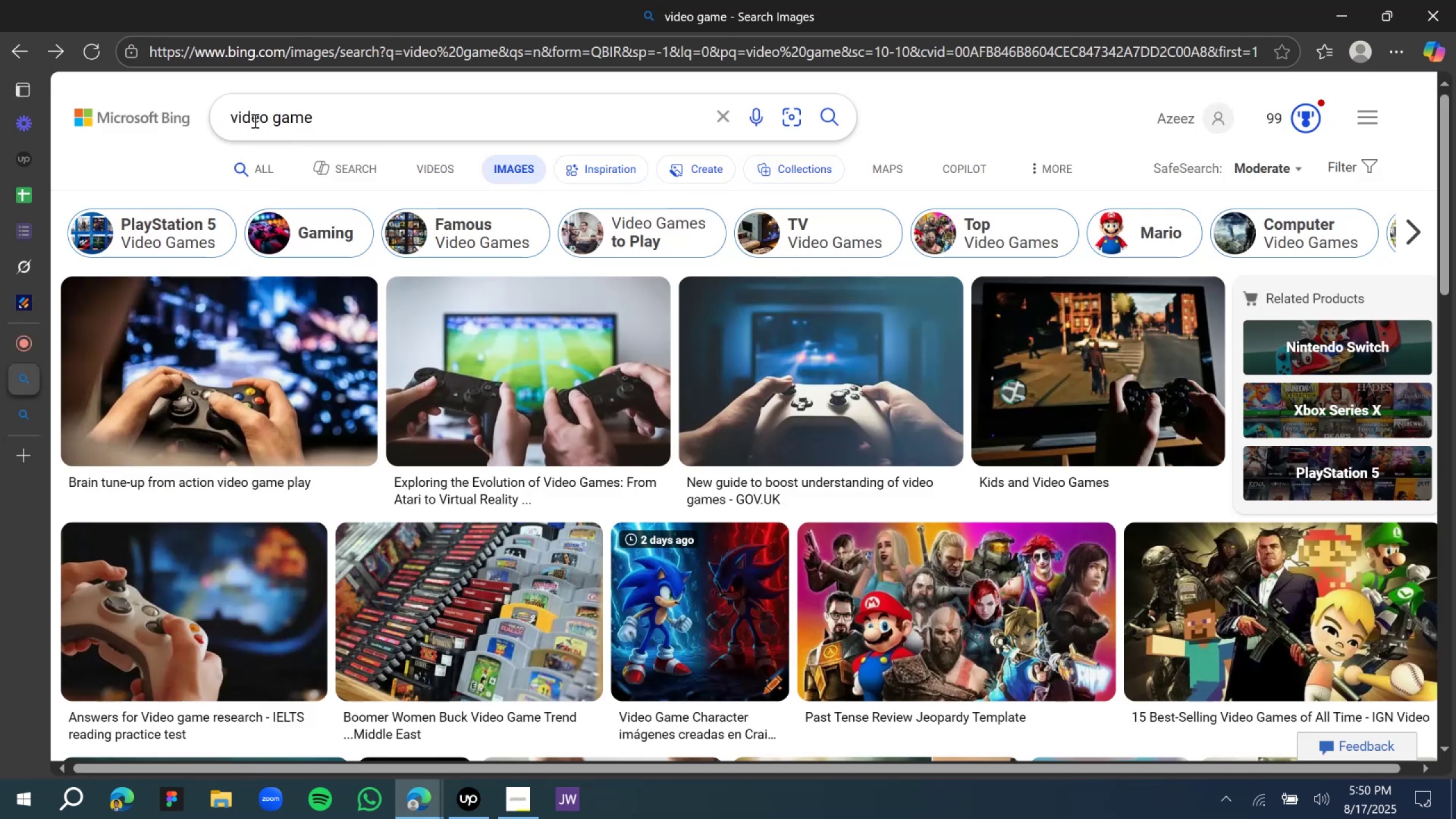 
left_click([253, 117])
 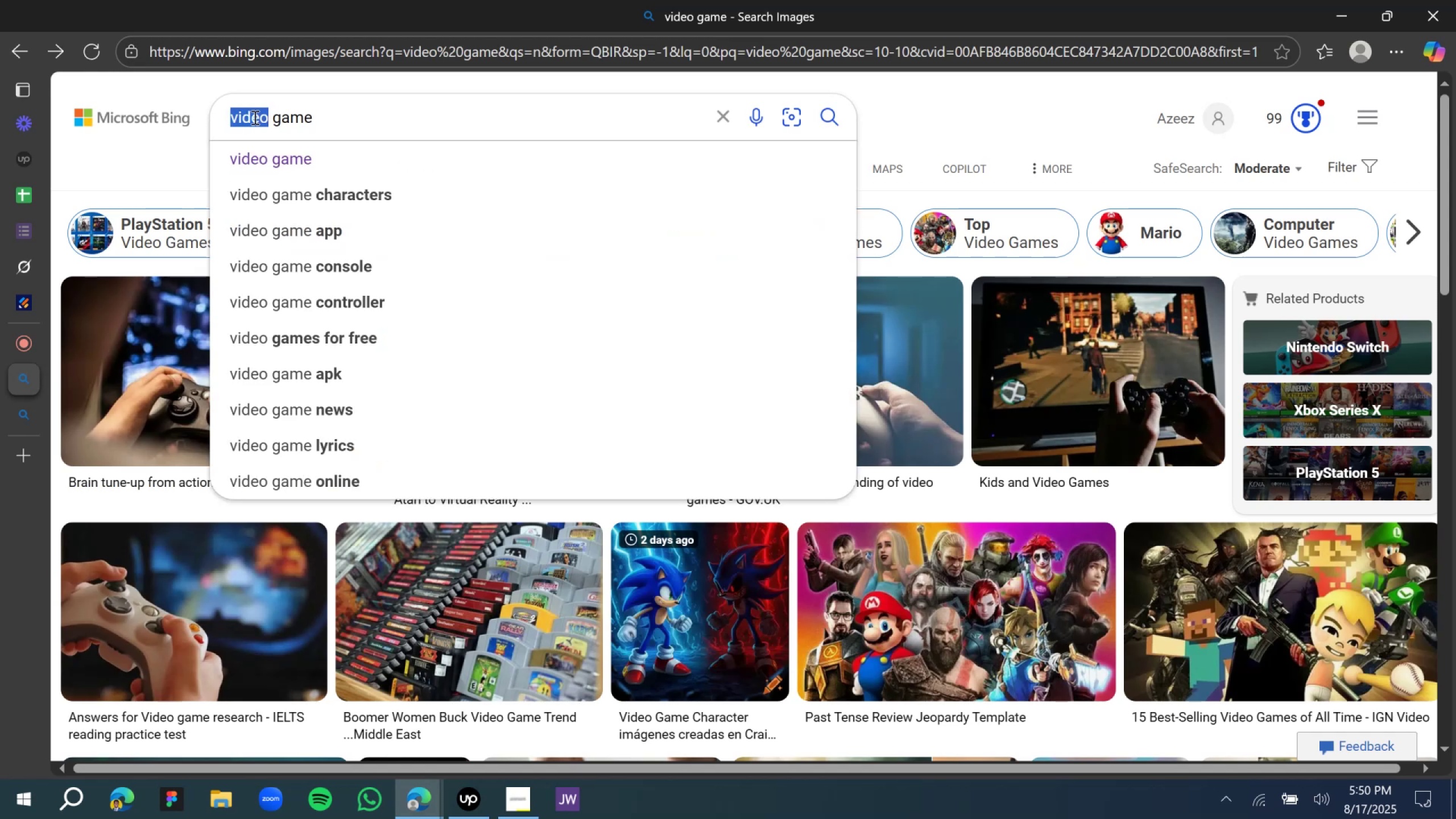 
type(trivia)
 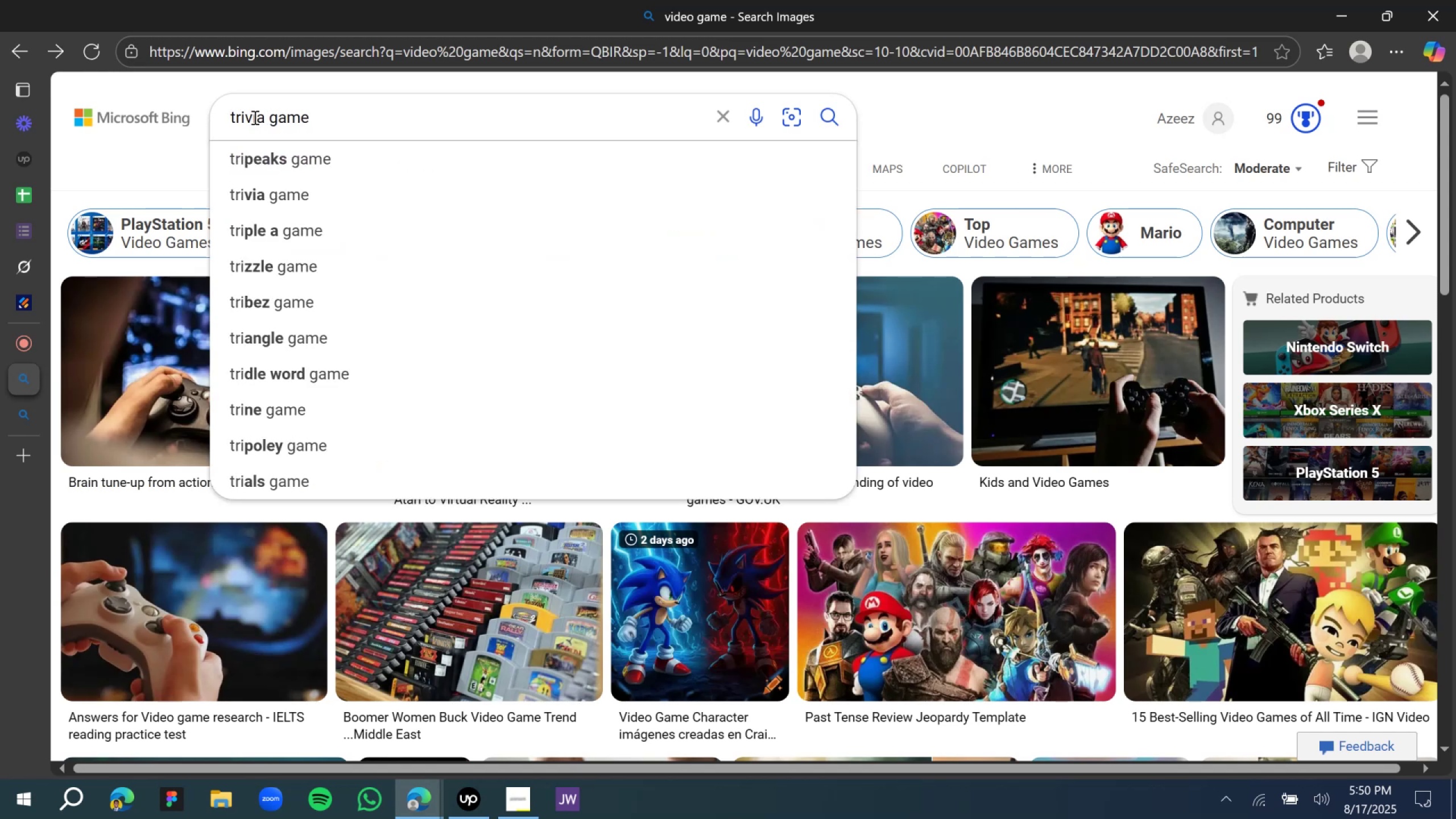 
key(Enter)
 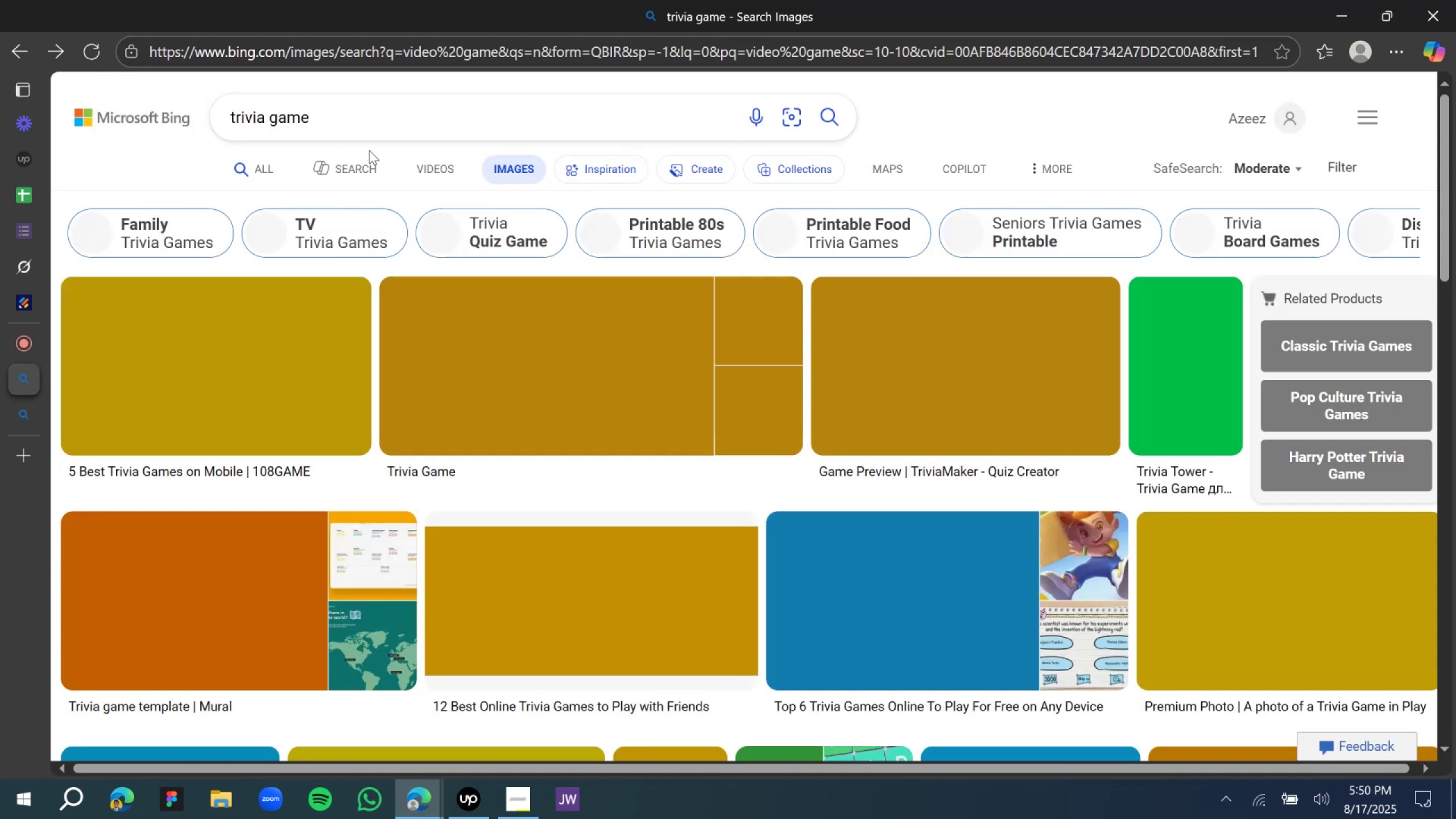 
mouse_move([527, 283])
 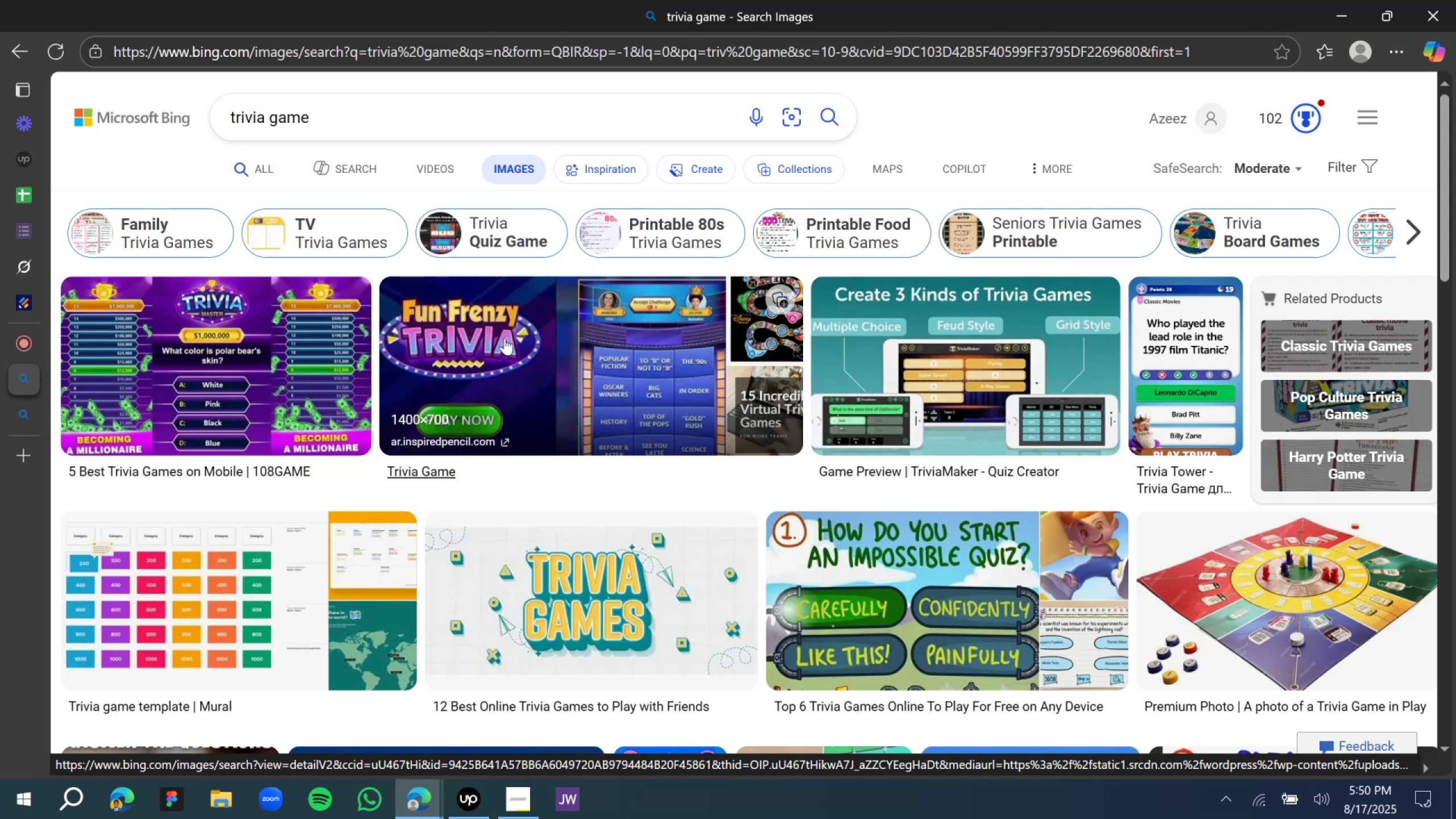 
scroll: coordinate [503, 352], scroll_direction: down, amount: 2.0
 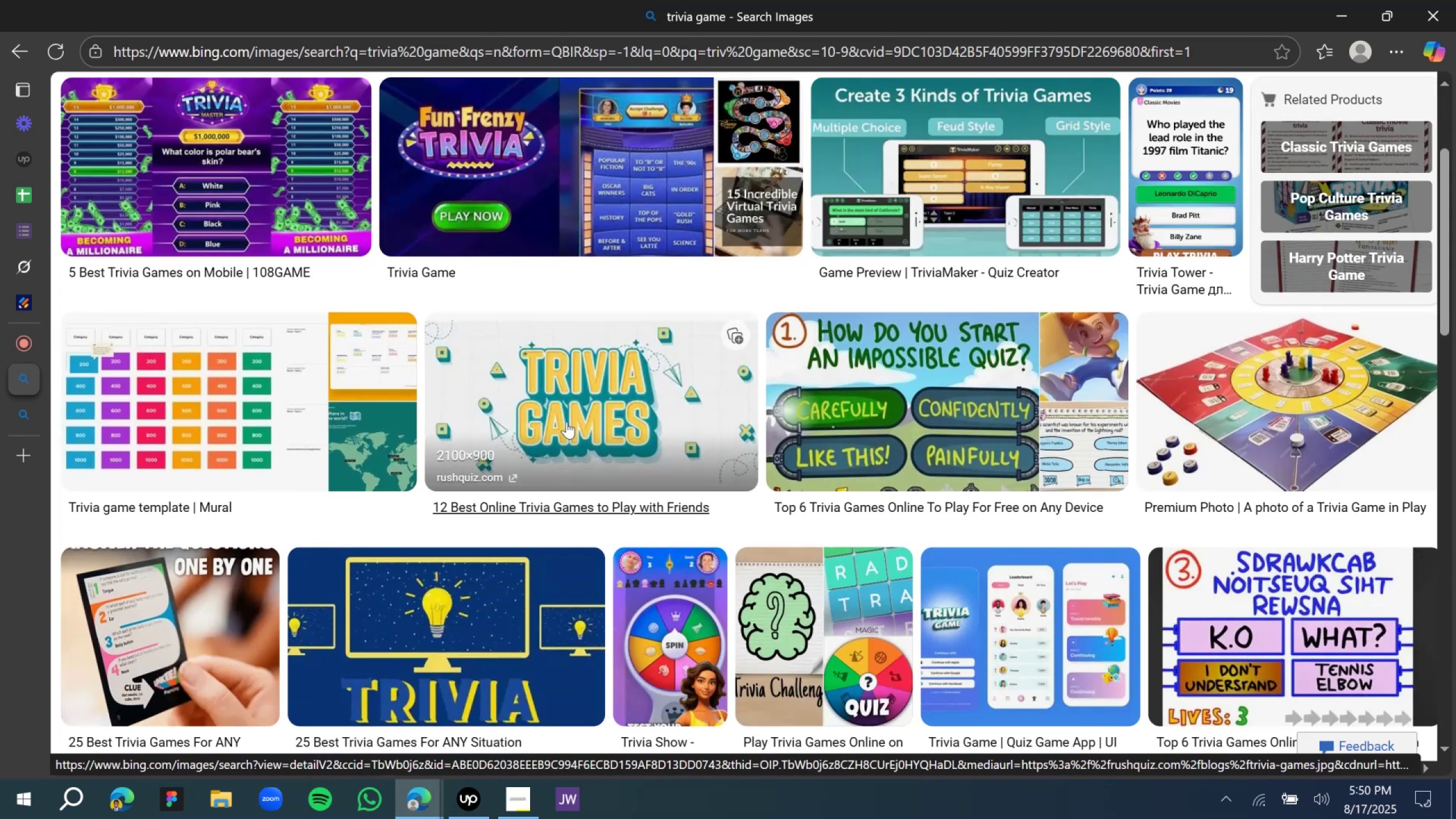 
left_click([565, 419])
 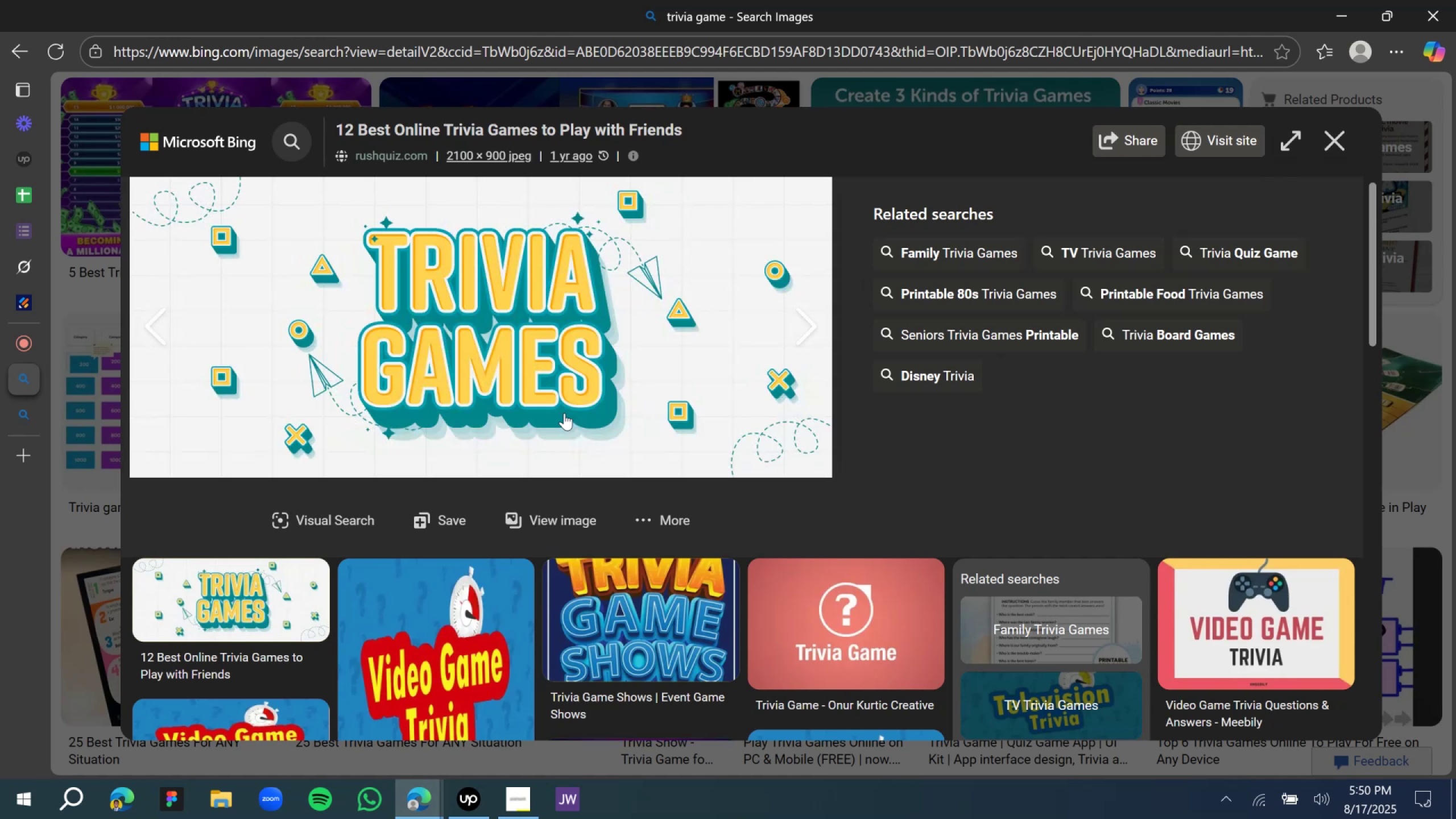 
wait(6.03)
 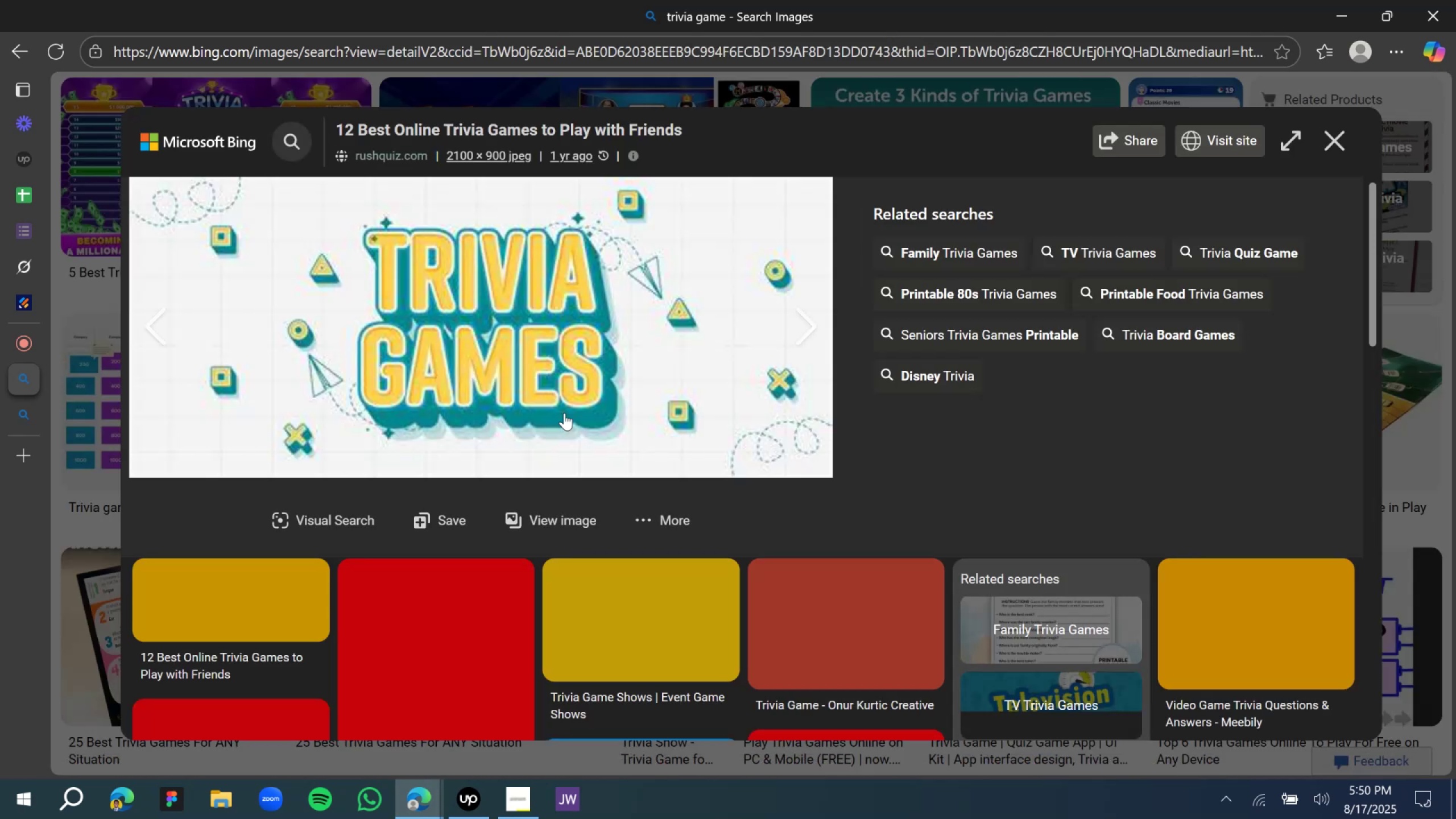 
right_click([542, 343])
 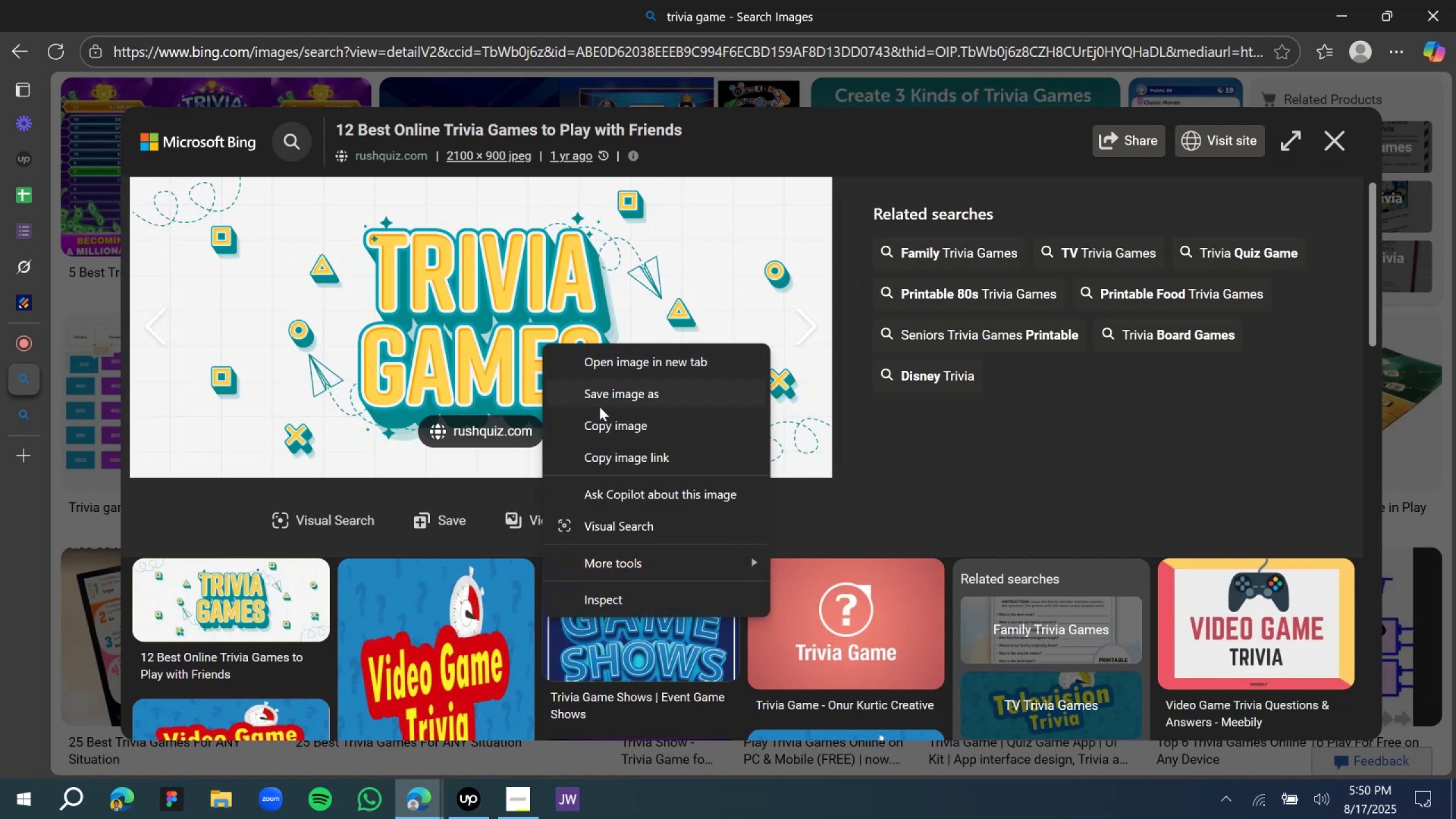 
left_click([599, 406])
 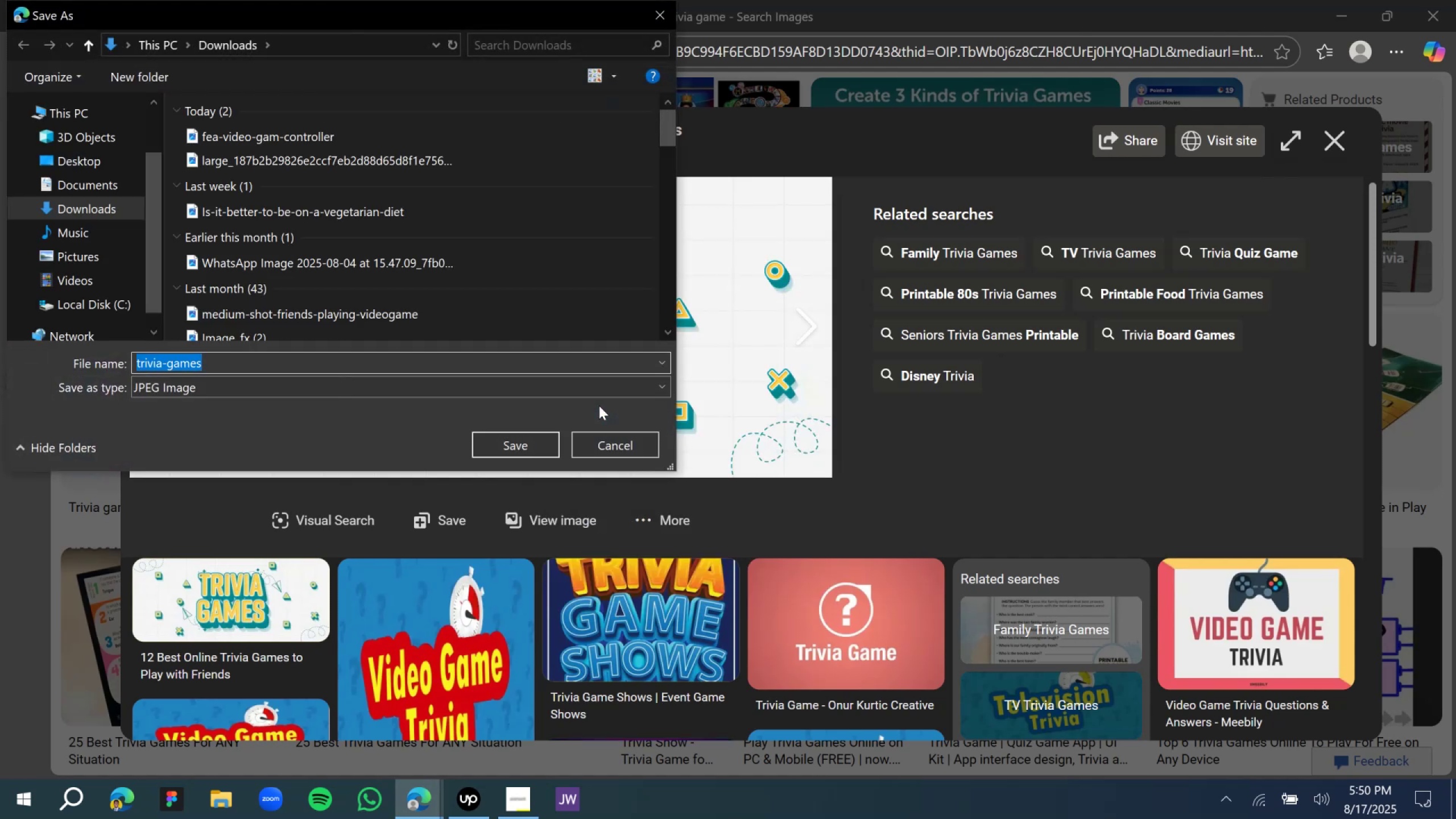 
wait(8.02)
 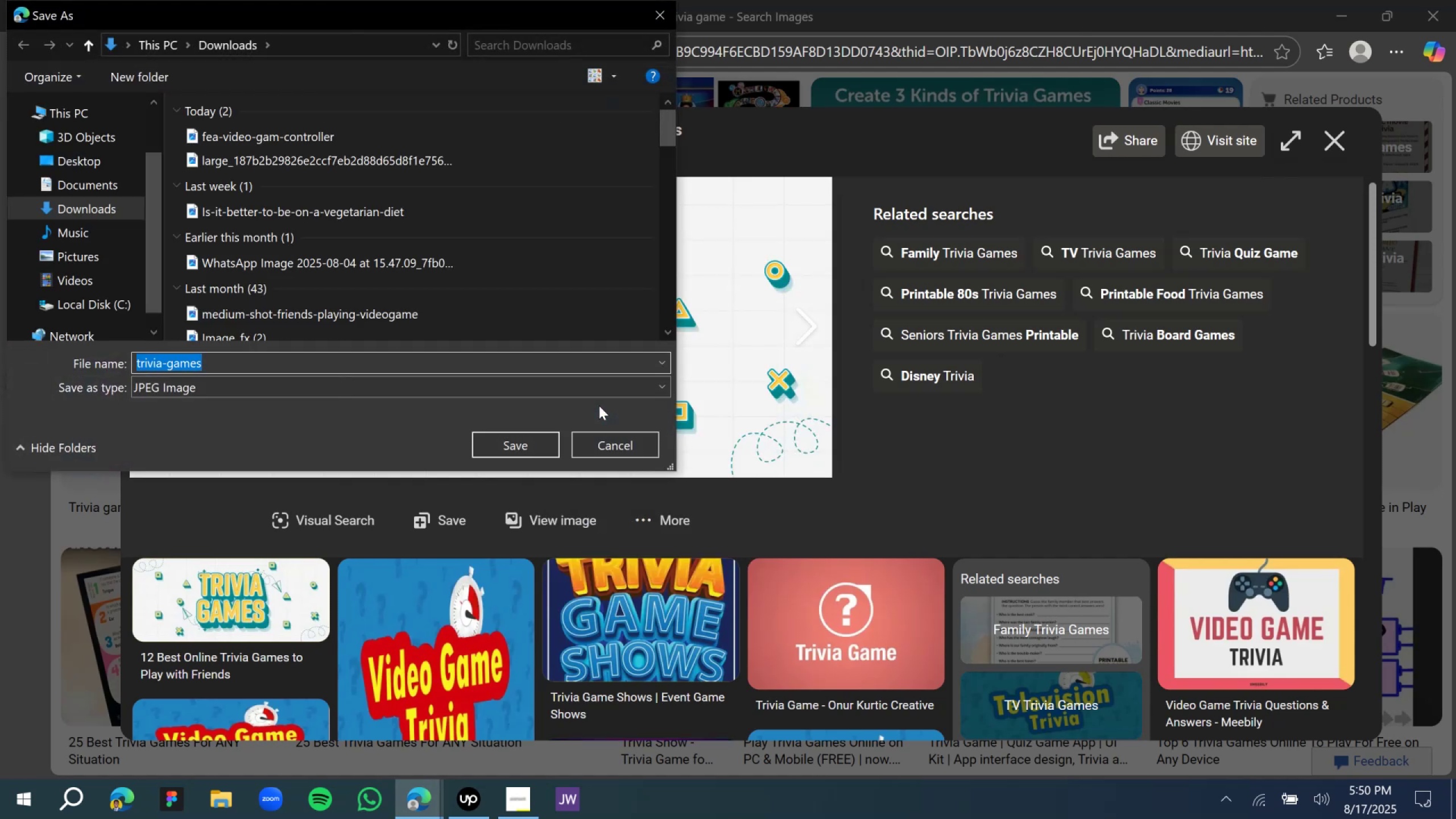 
left_click([543, 443])
 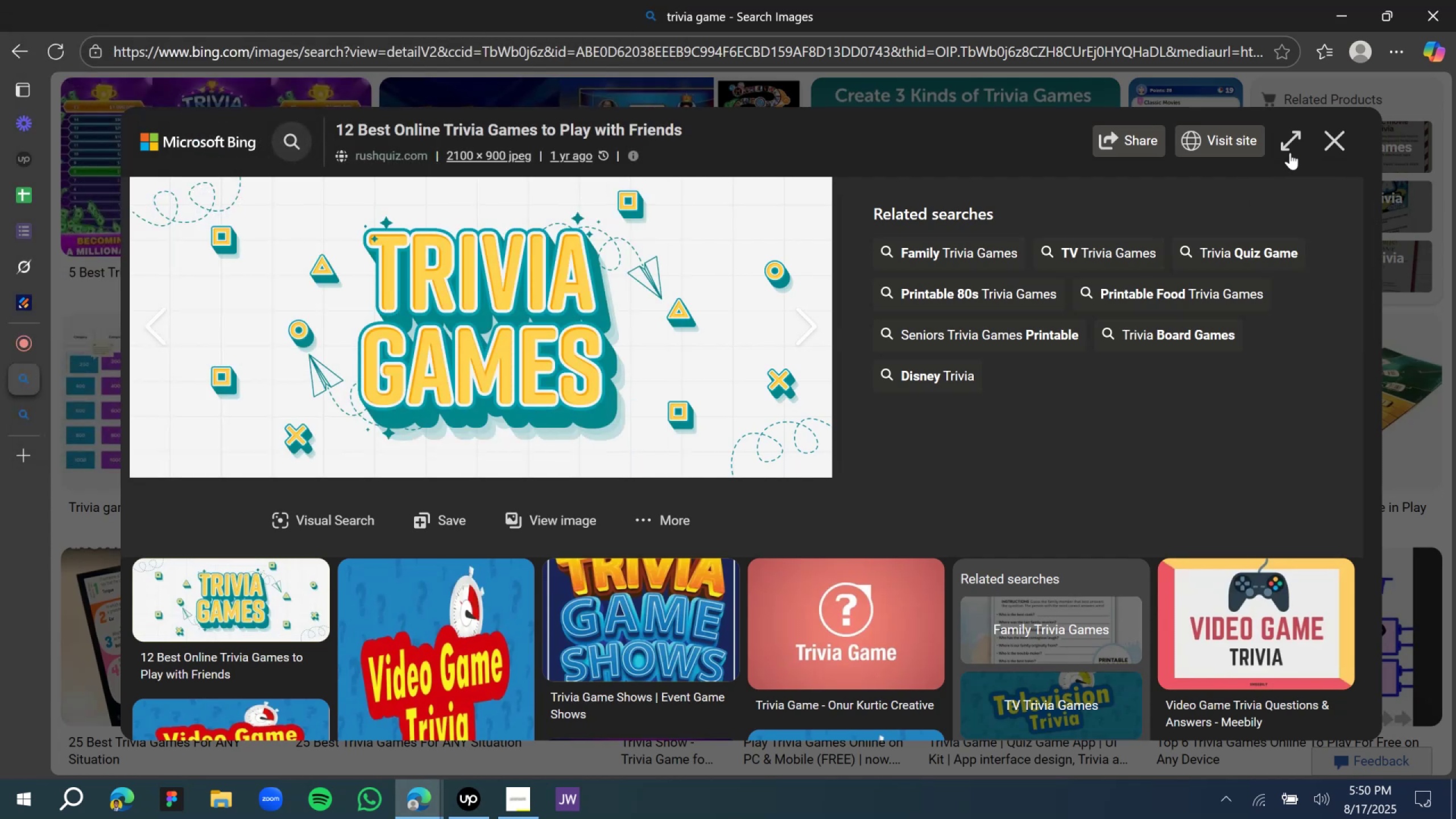 
mouse_move([1310, 171])
 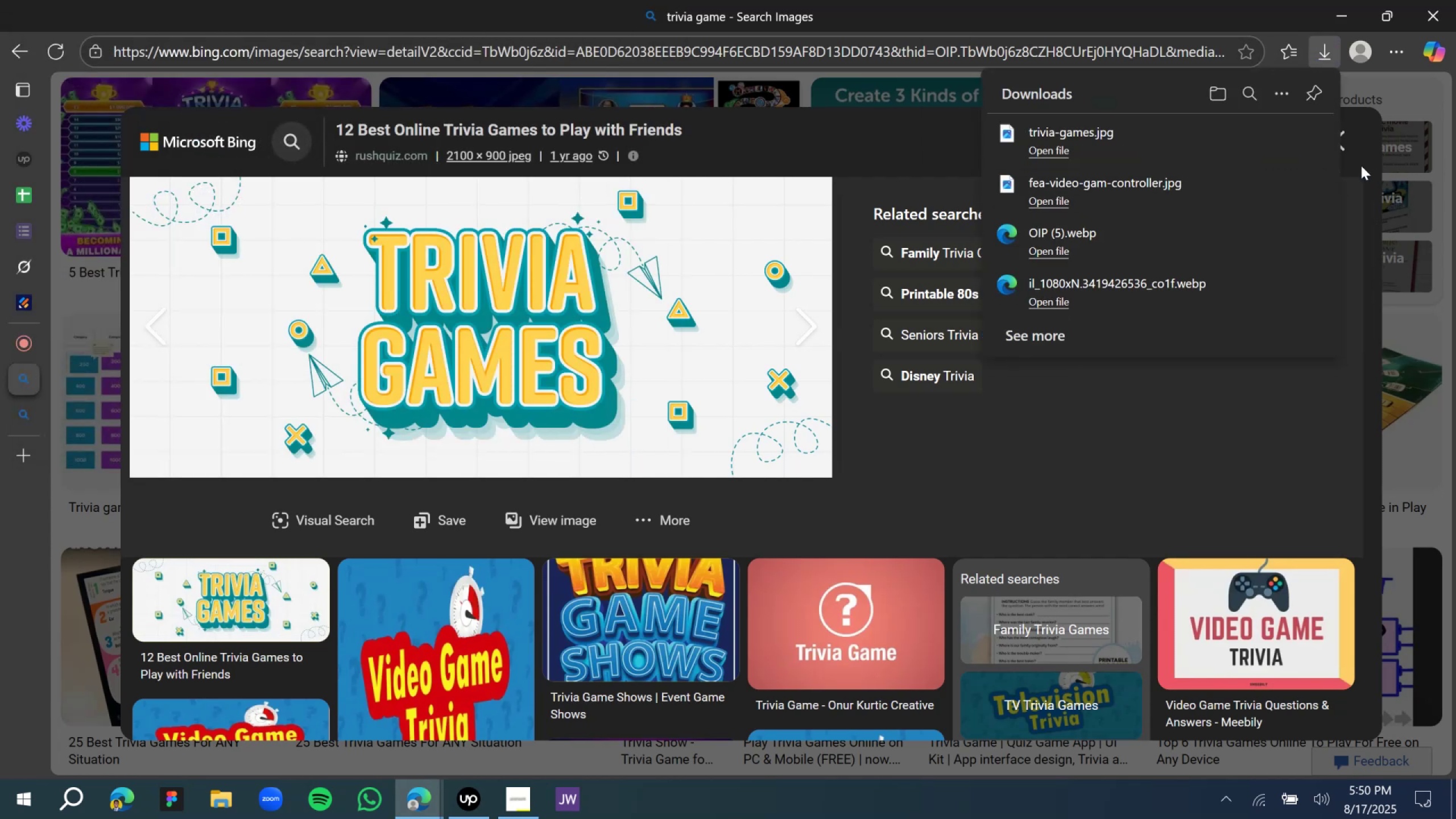 
left_click([1347, 154])
 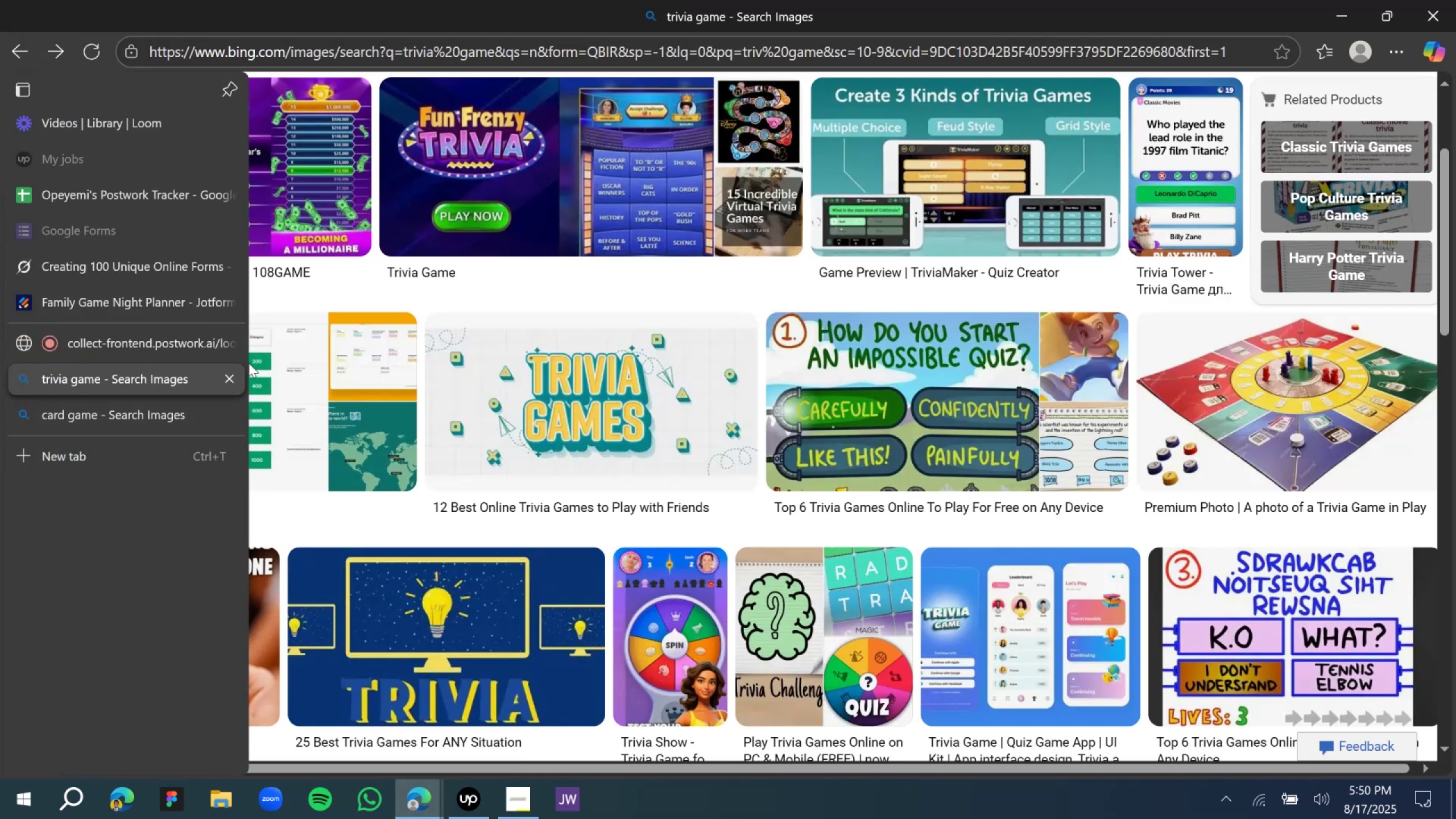 
left_click([228, 382])
 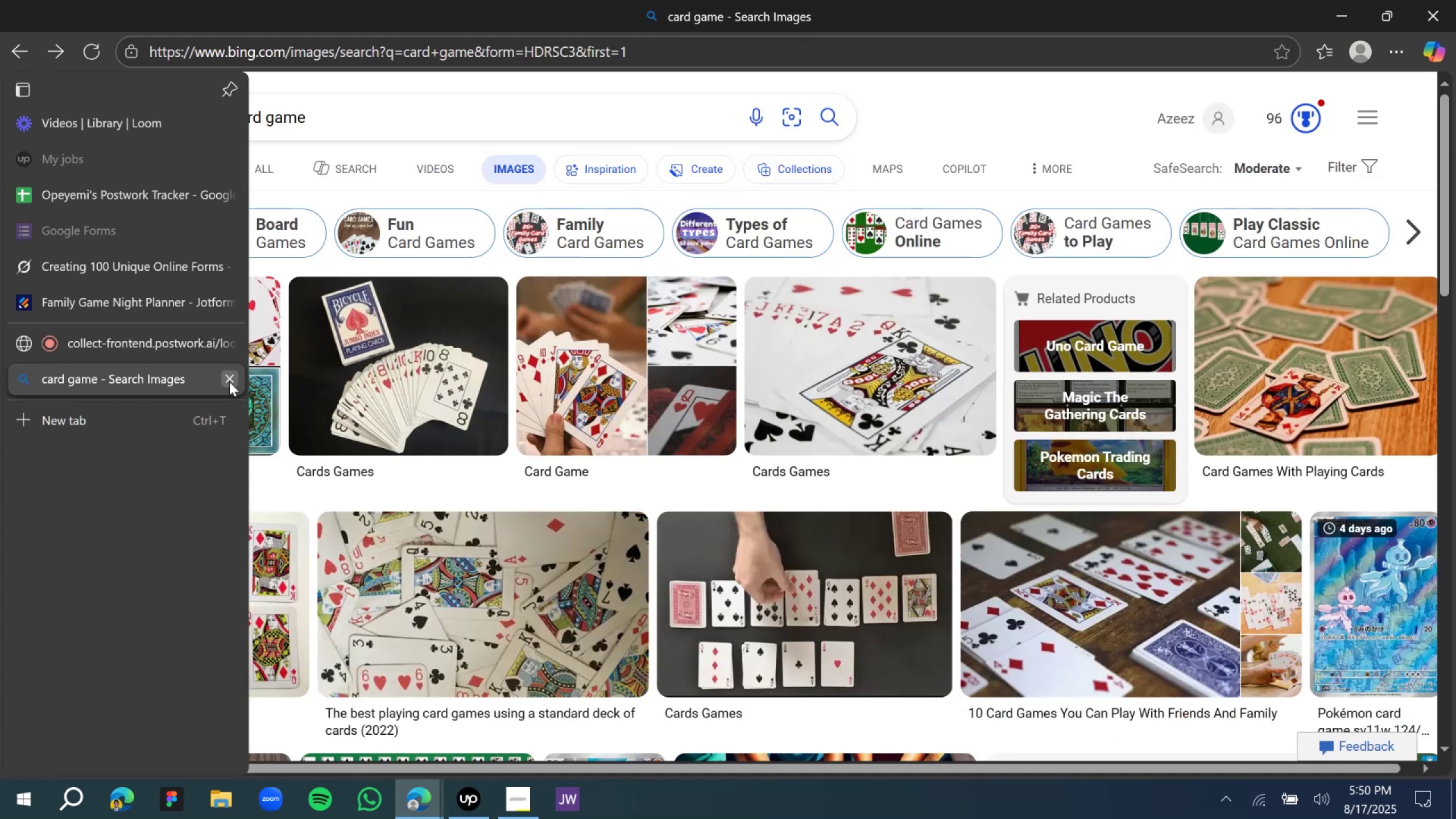 
left_click([229, 382])
 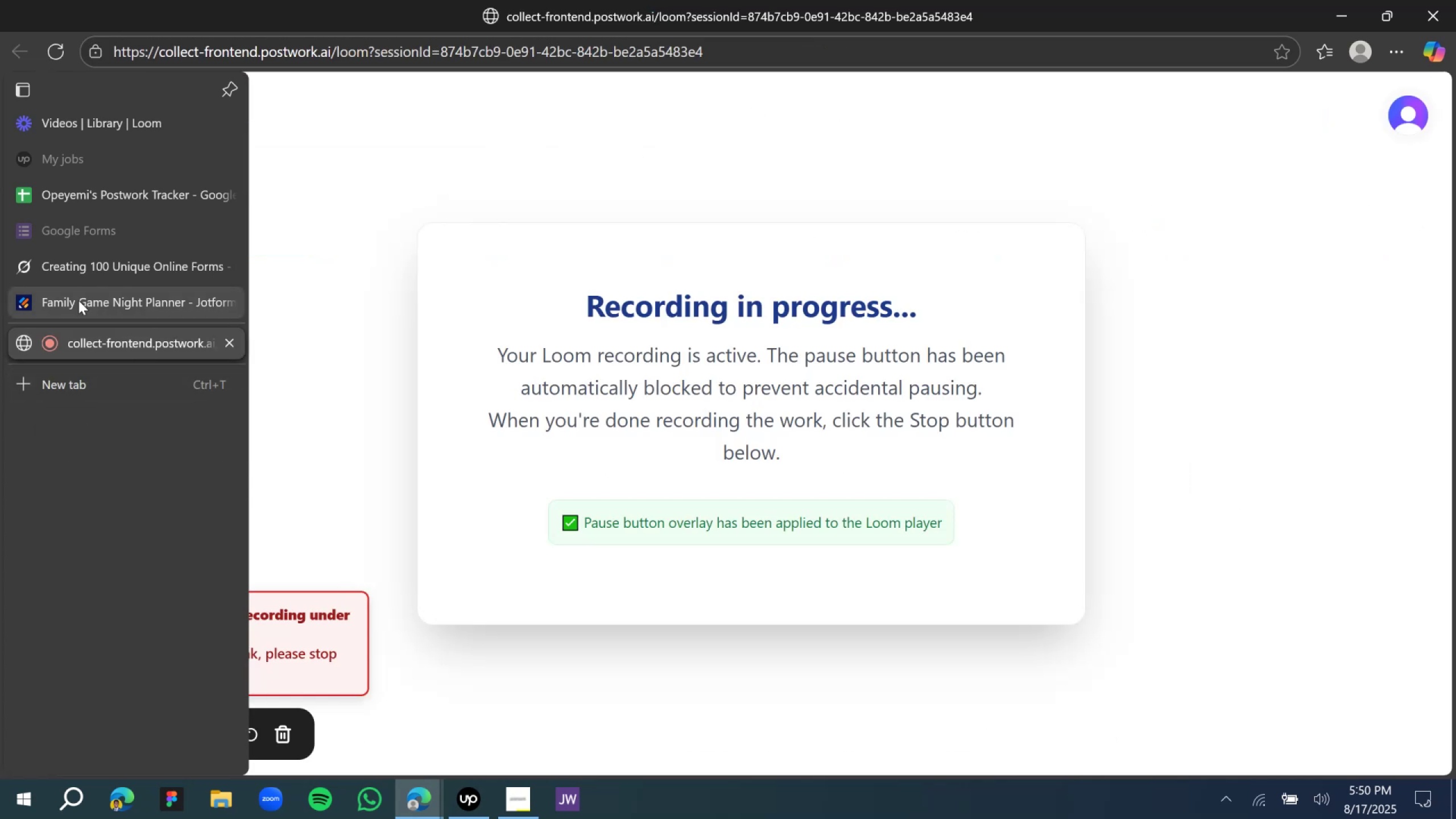 
left_click([78, 300])
 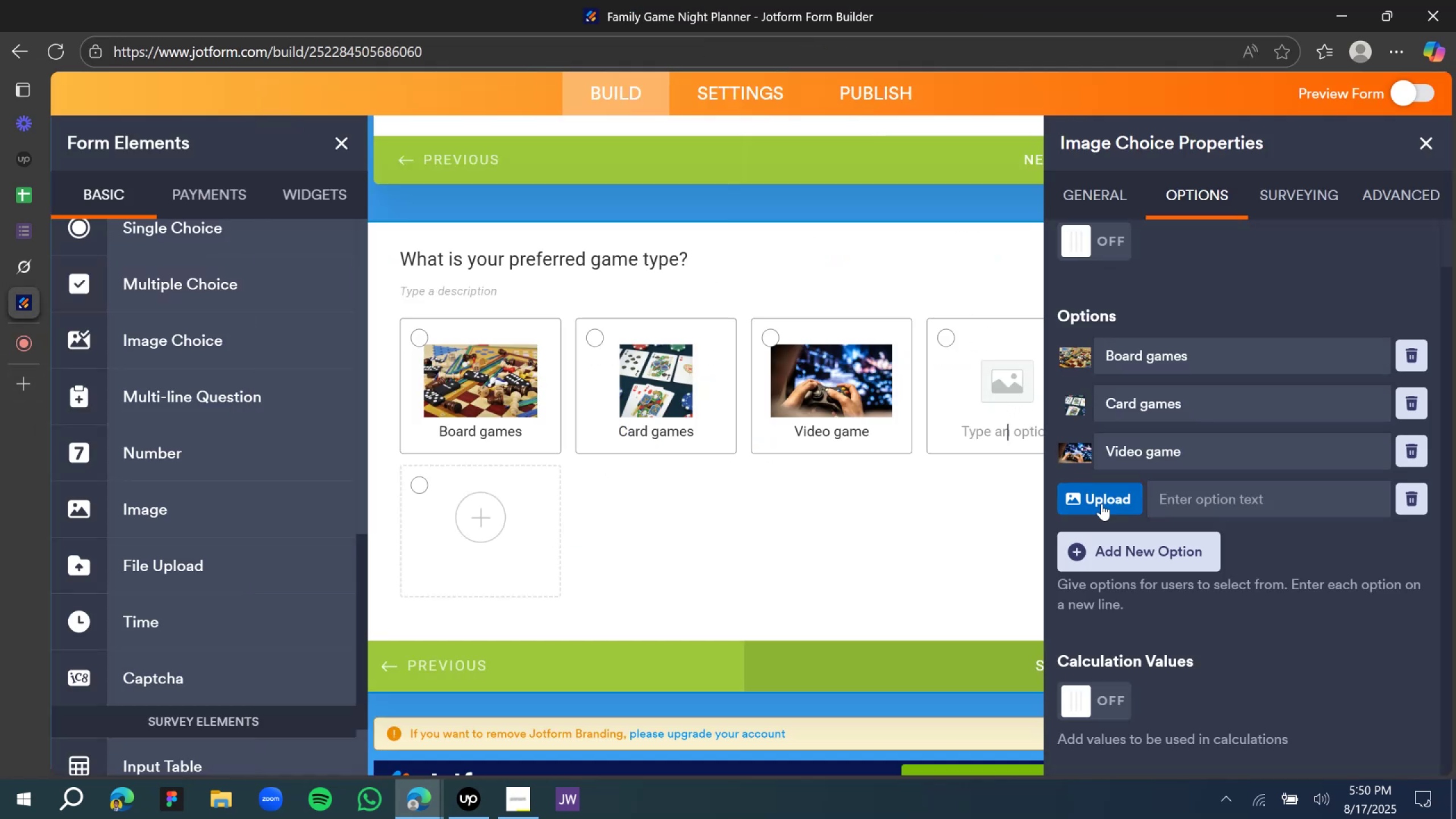 
left_click([1103, 505])
 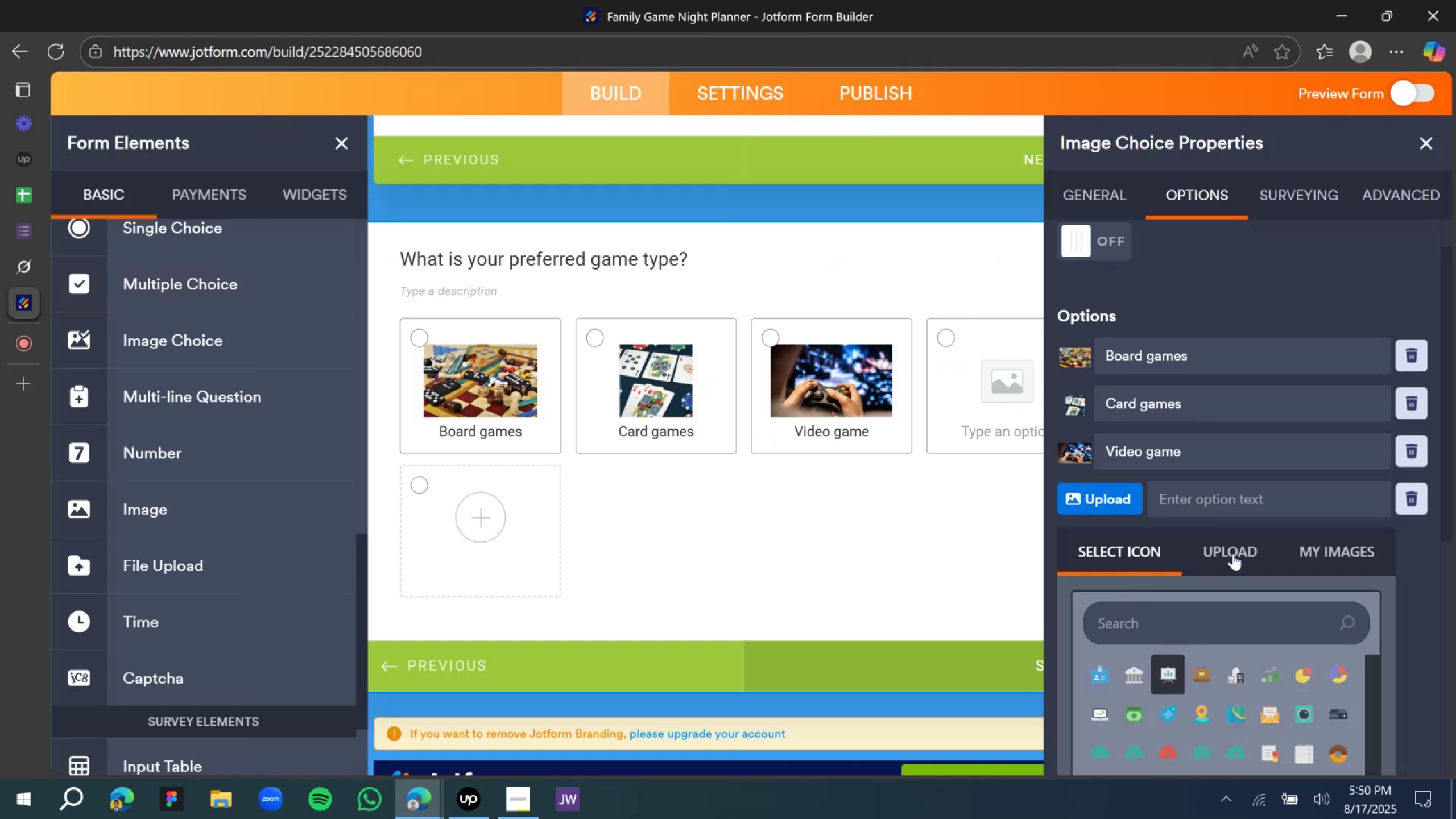 
left_click([1241, 535])
 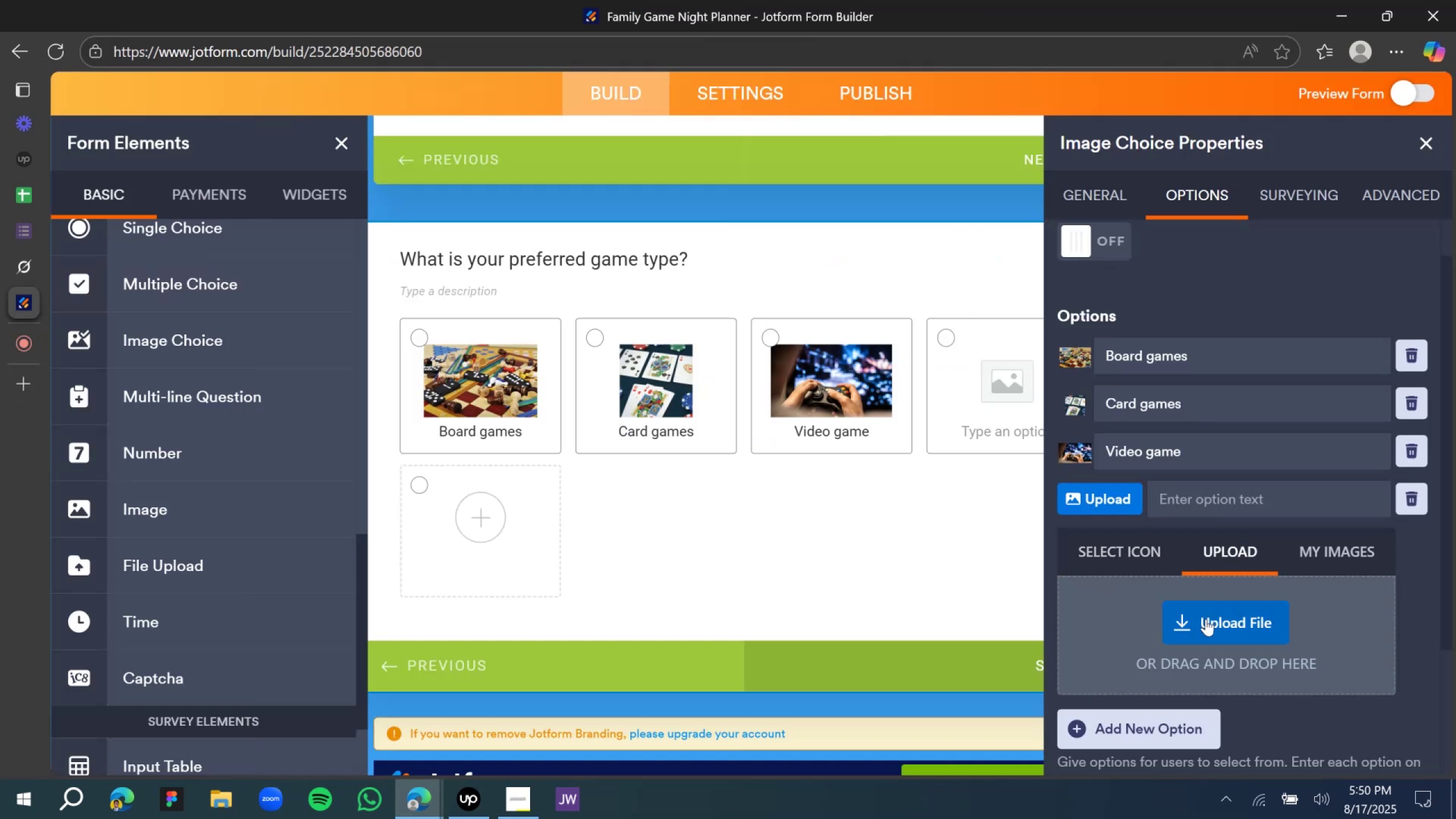 
left_click([1206, 619])
 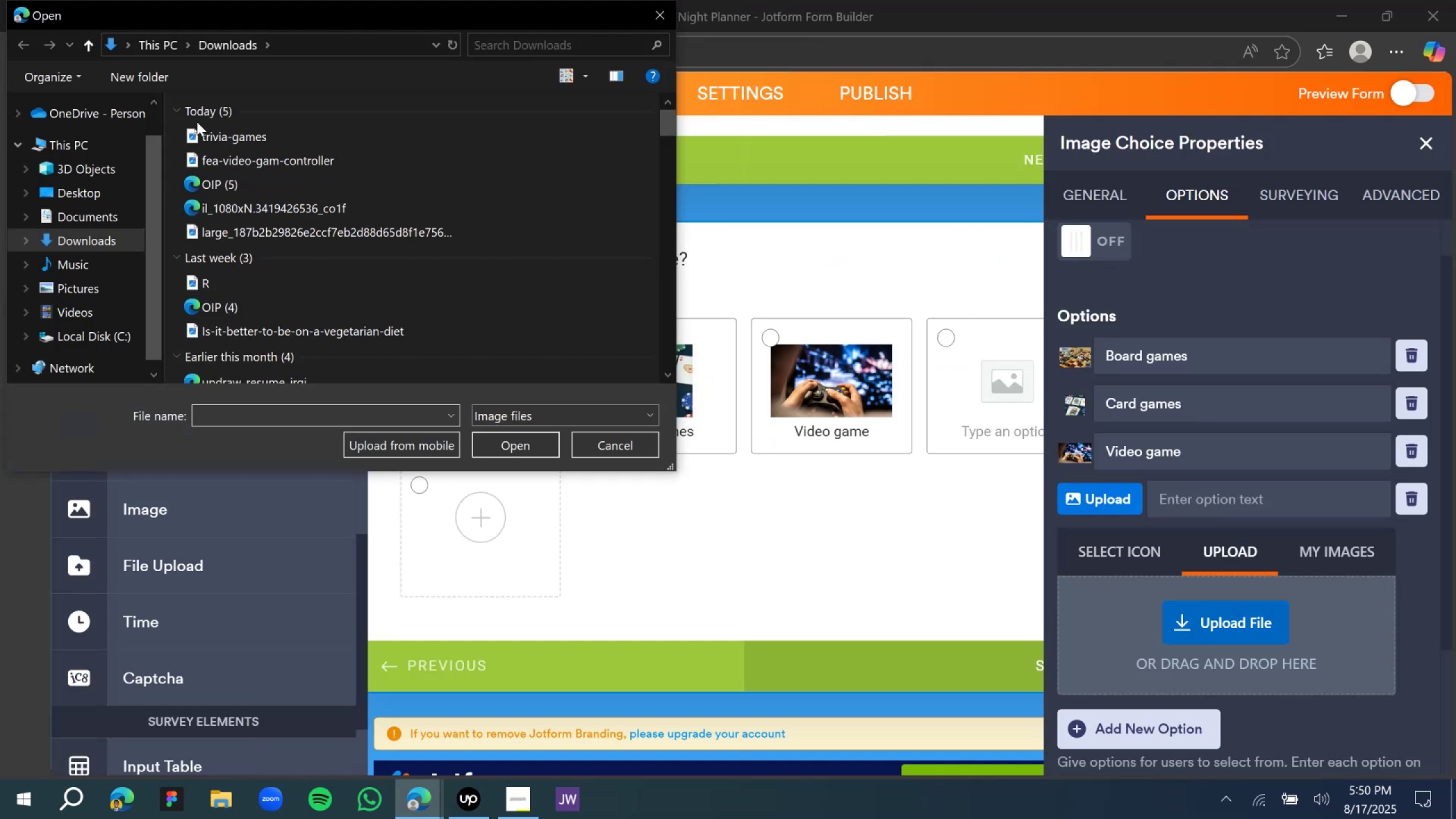 
left_click([241, 138])
 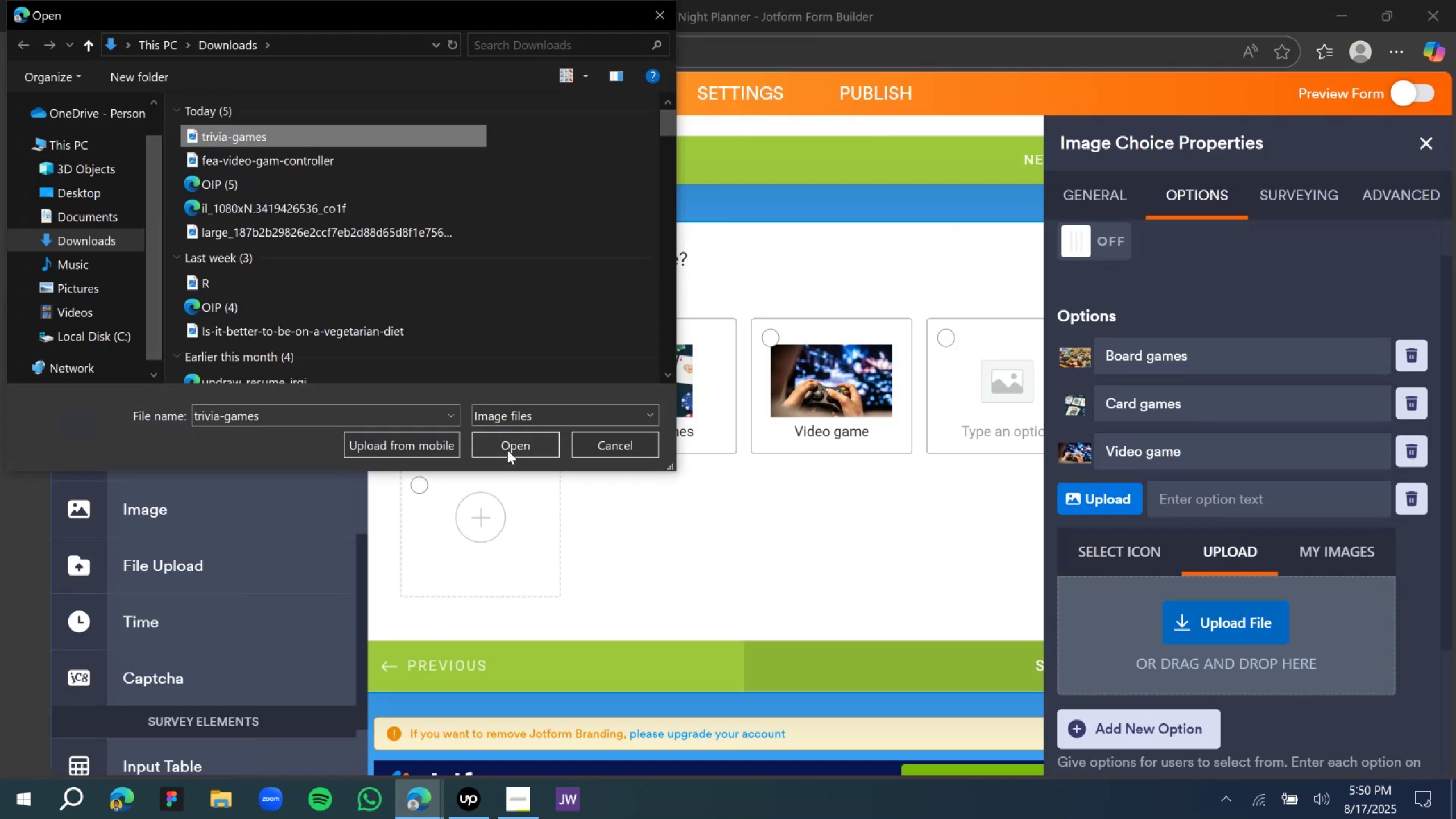 
left_click([504, 447])
 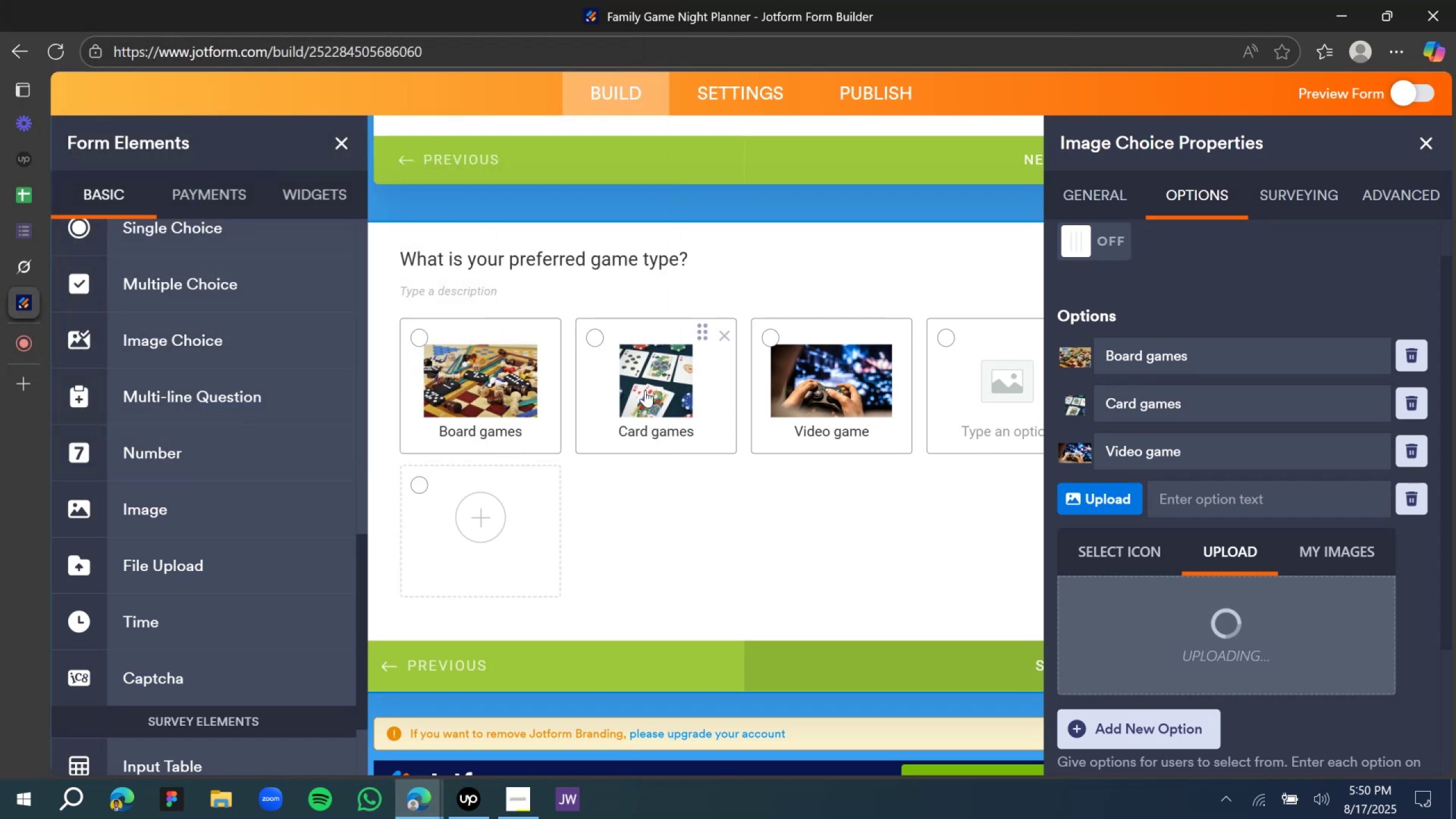 
wait(6.7)
 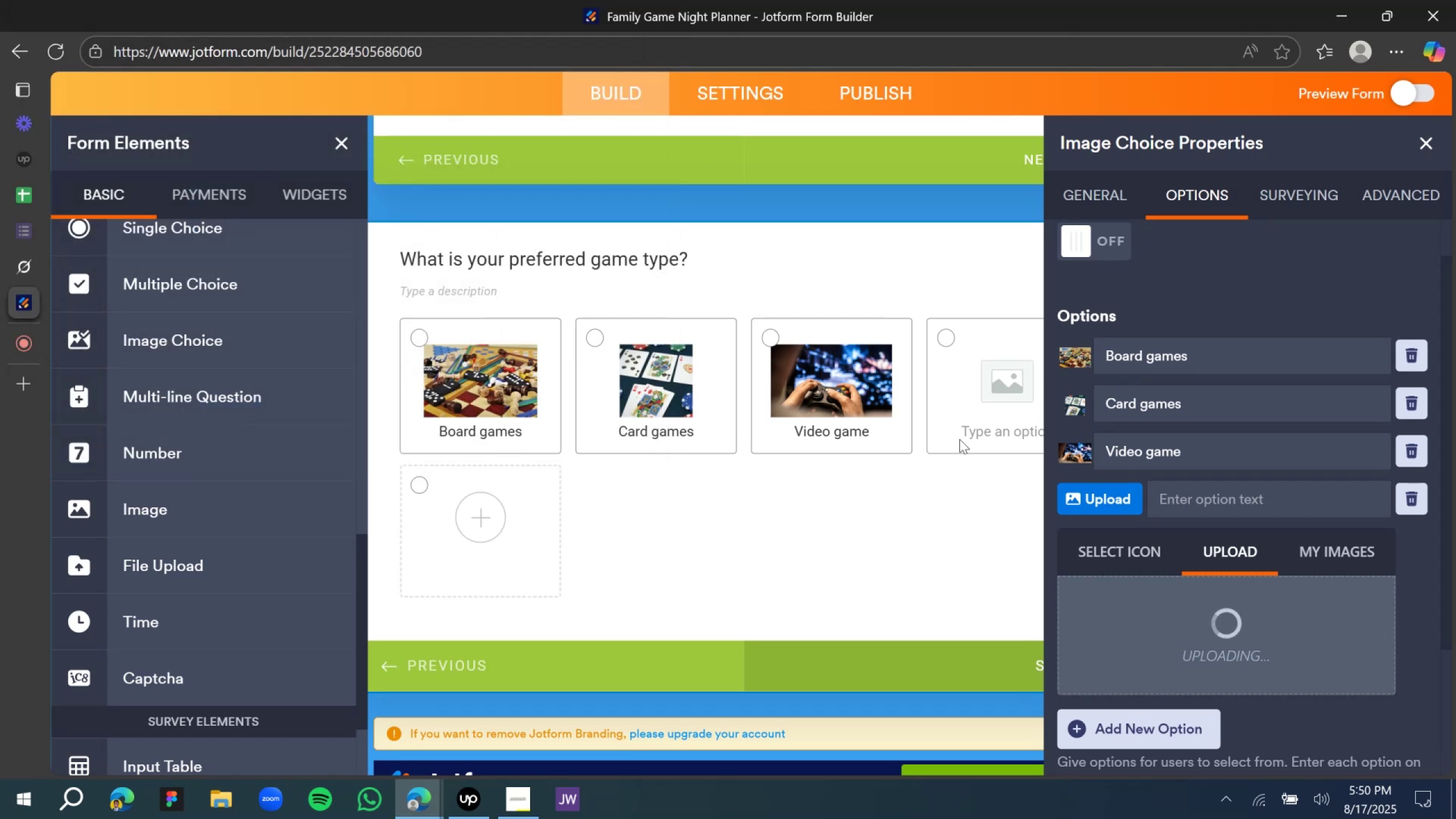 
scroll: coordinate [617, 398], scroll_direction: down, amount: 2.0
 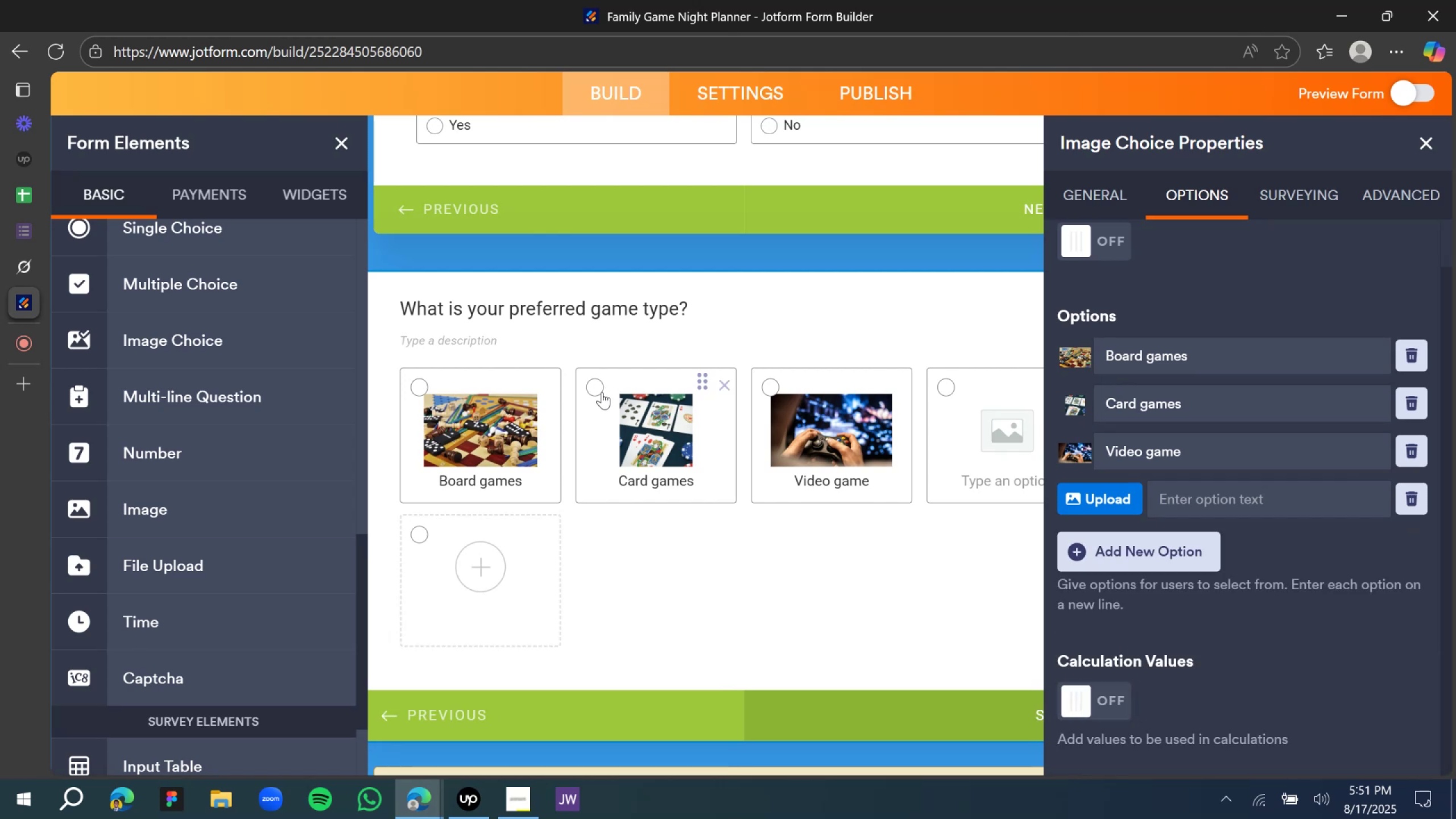 
wait(9.39)
 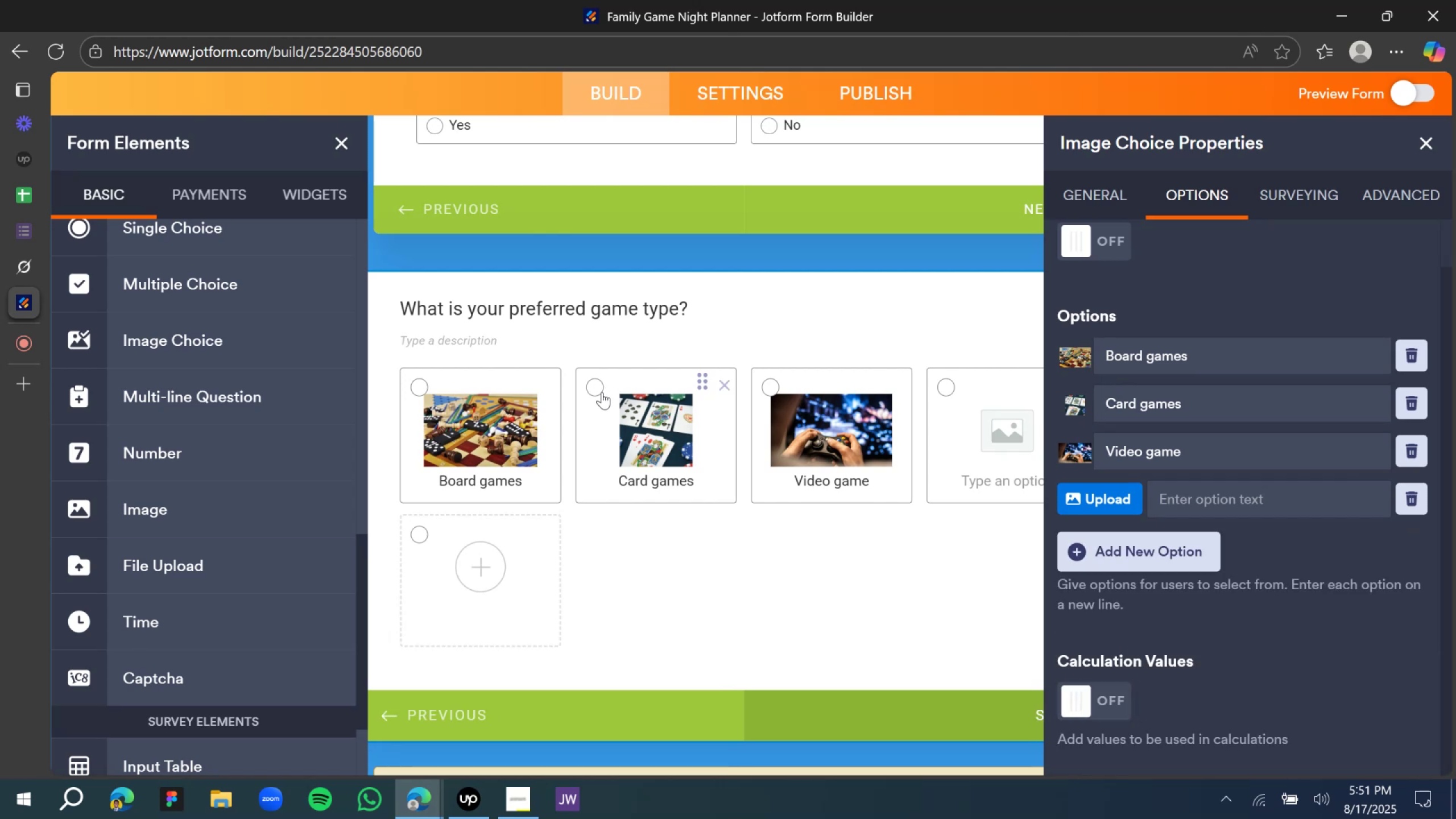 
left_click([1426, 142])
 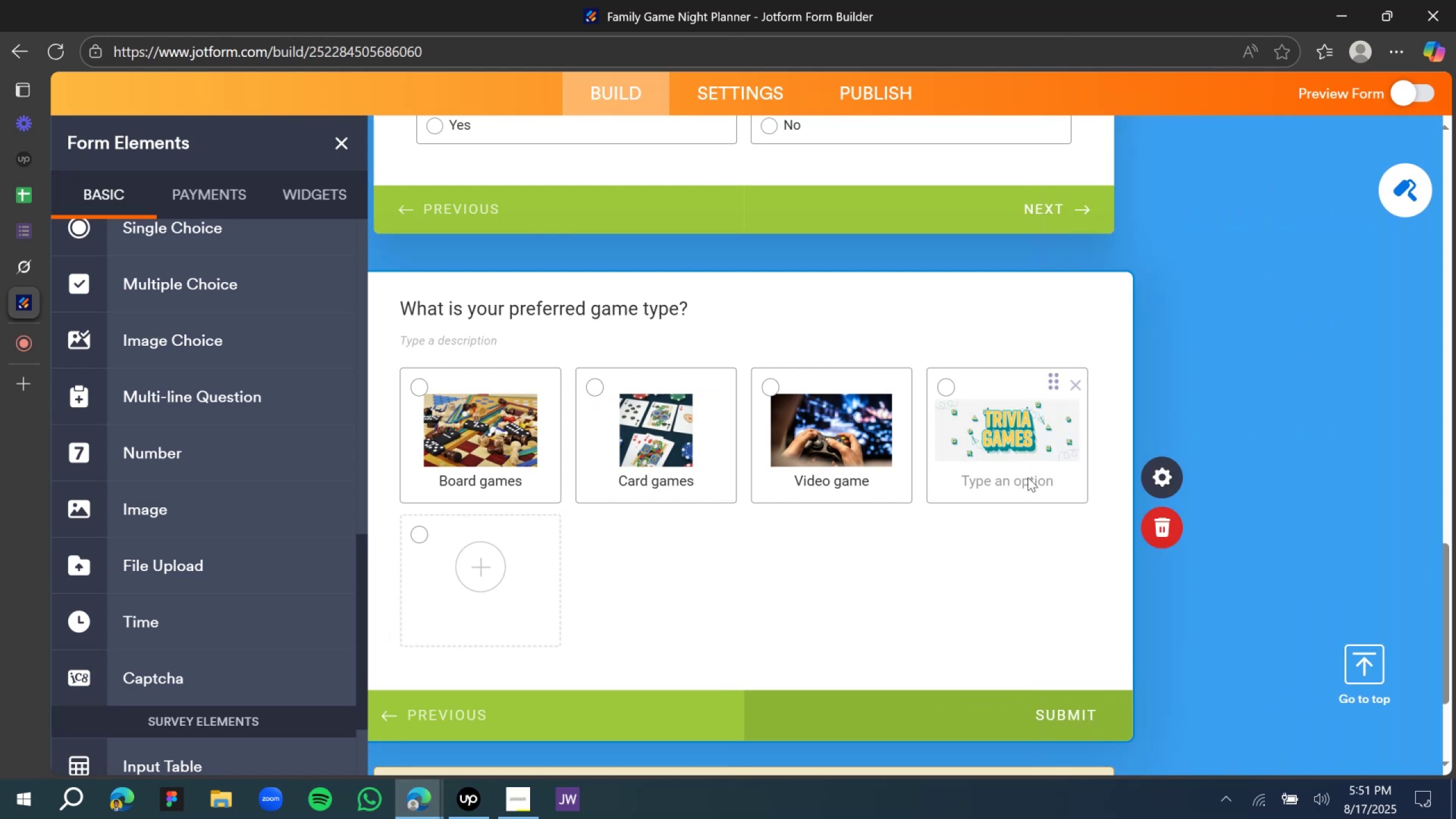 
left_click([1025, 478])
 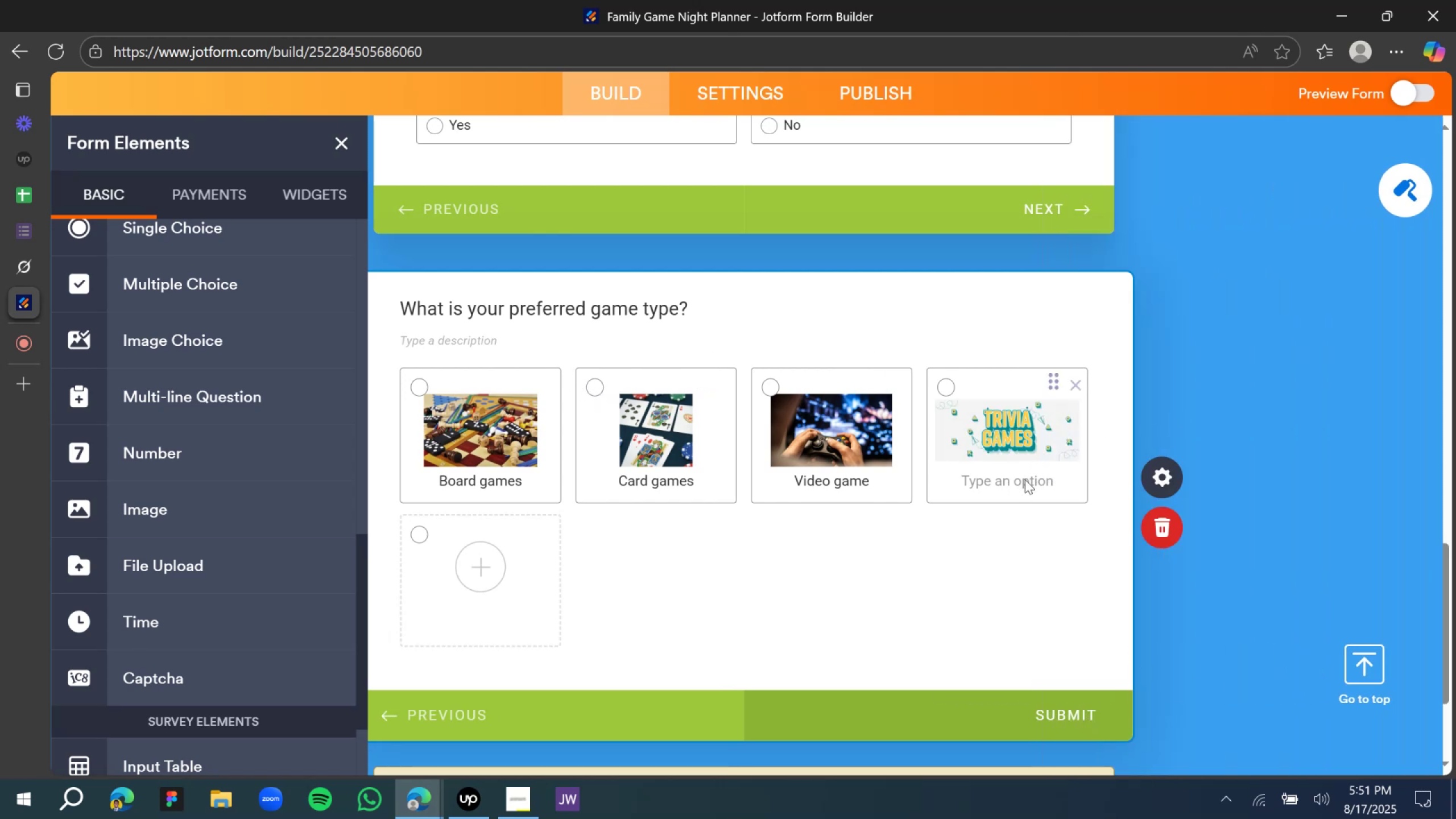 
type(Trivia Games)
 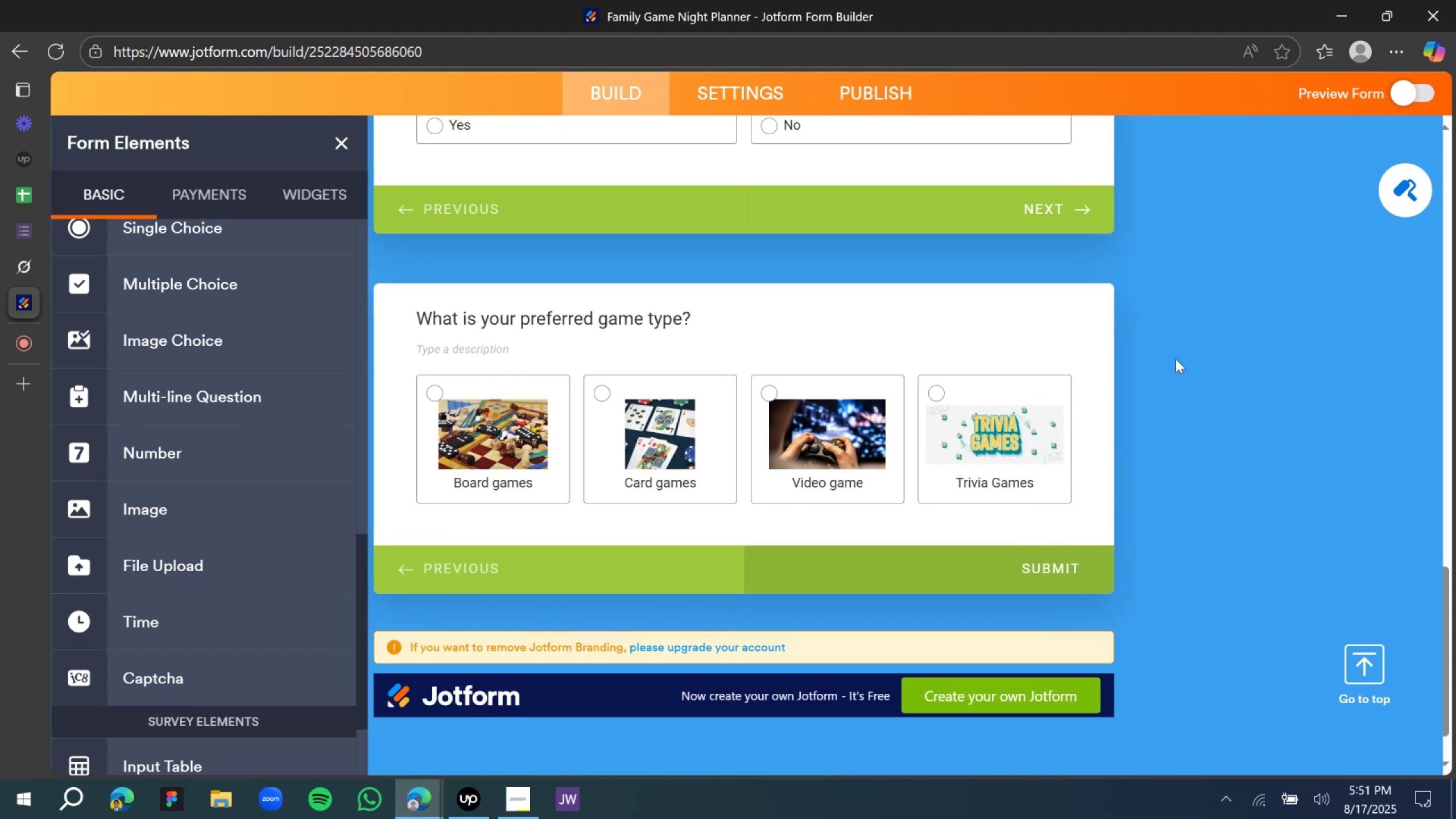 
scroll: coordinate [655, 390], scroll_direction: up, amount: 19.0
 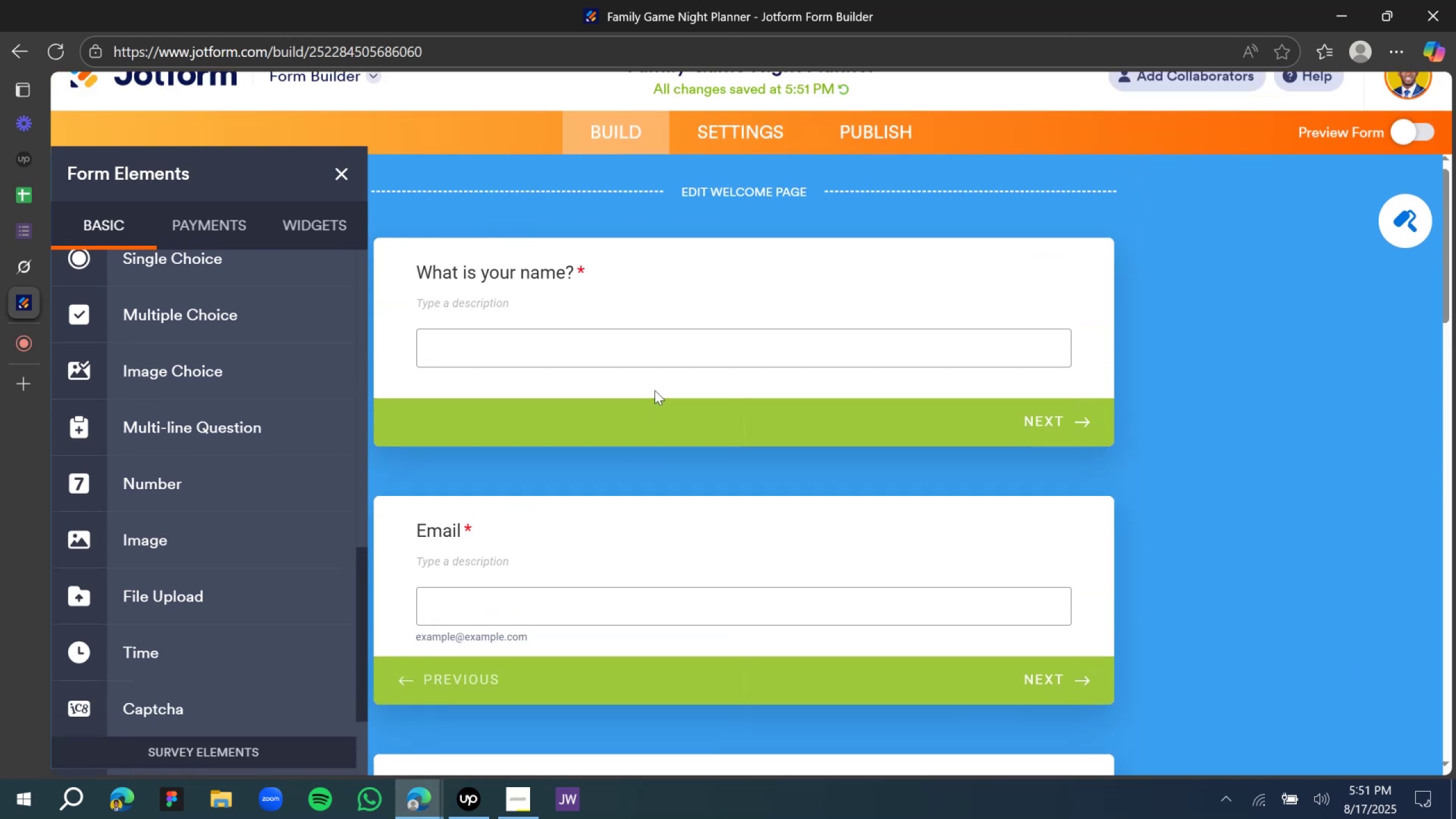 
scroll: coordinate [656, 403], scroll_direction: down, amount: 12.0
 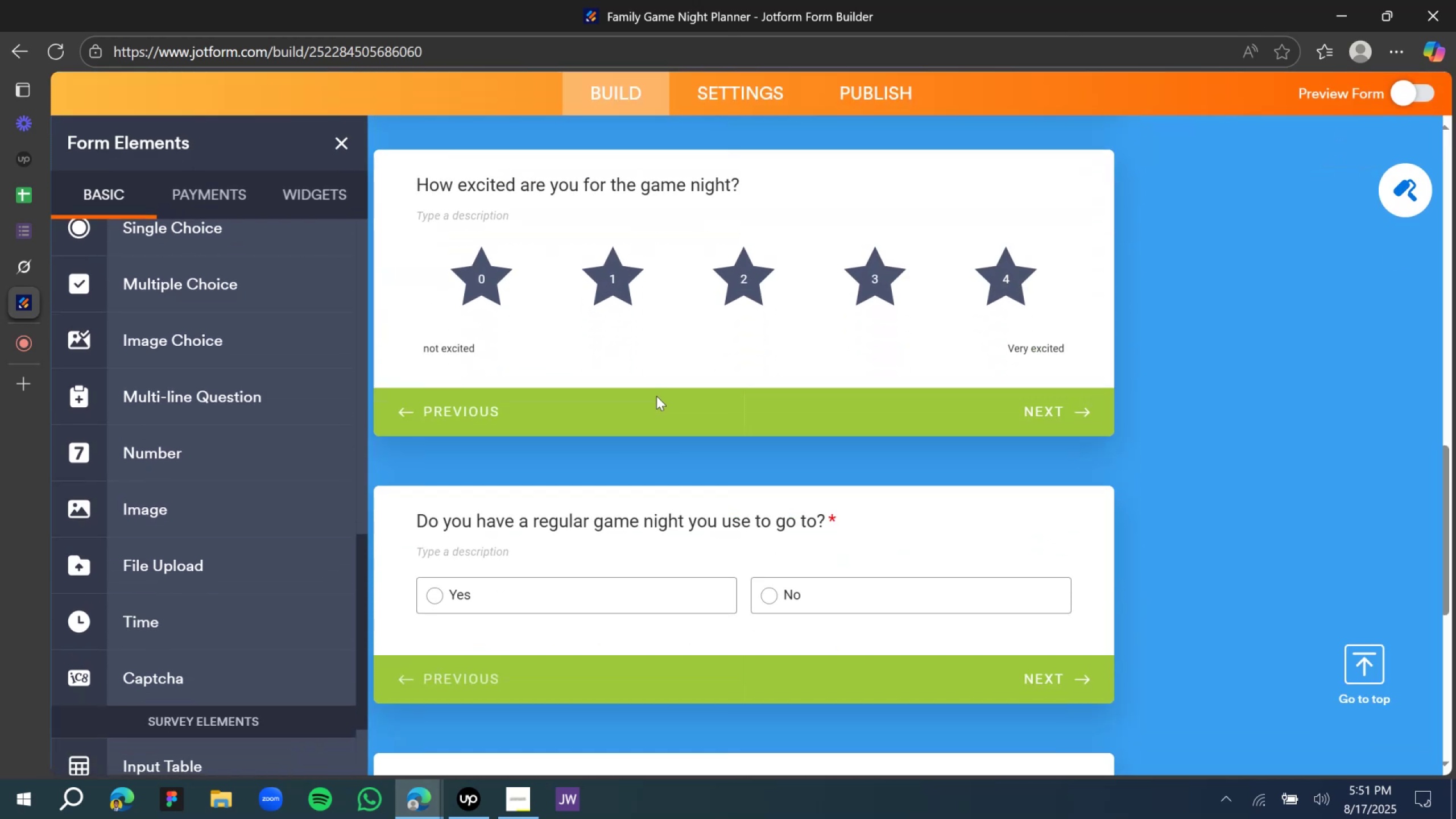 
scroll: coordinate [659, 406], scroll_direction: down, amount: 12.0
 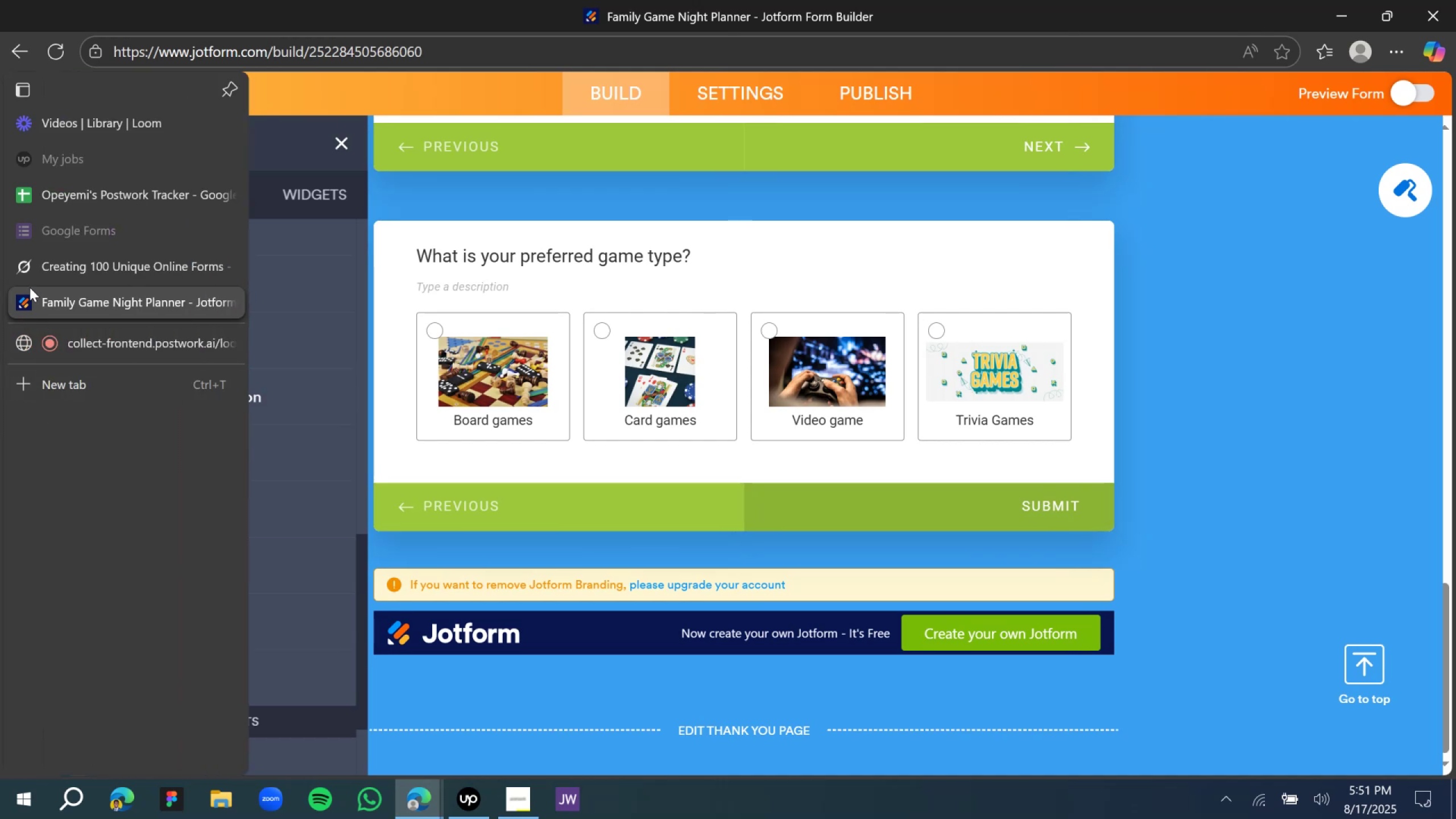 
left_click([37, 271])
 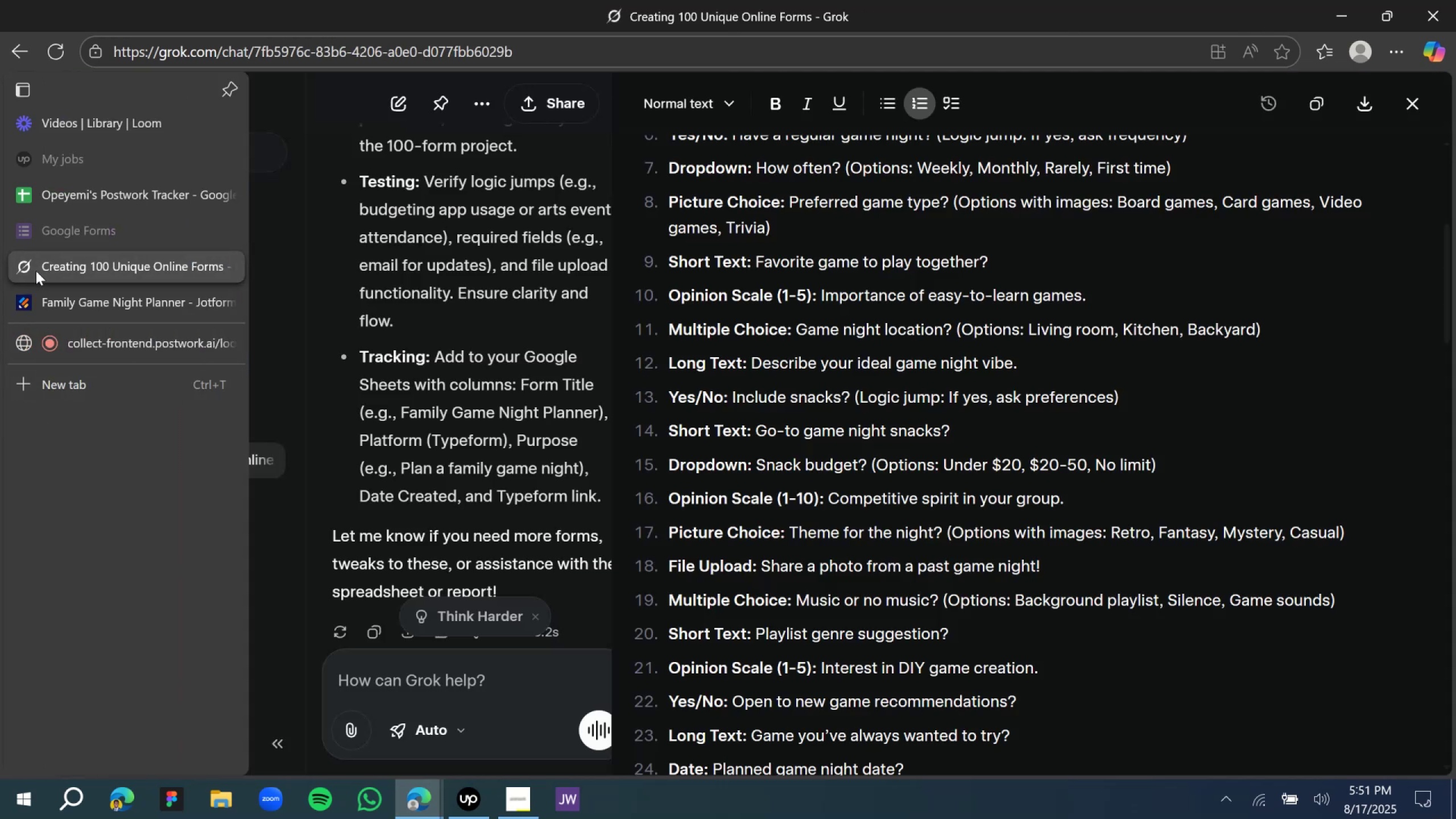 
left_click([40, 309])
 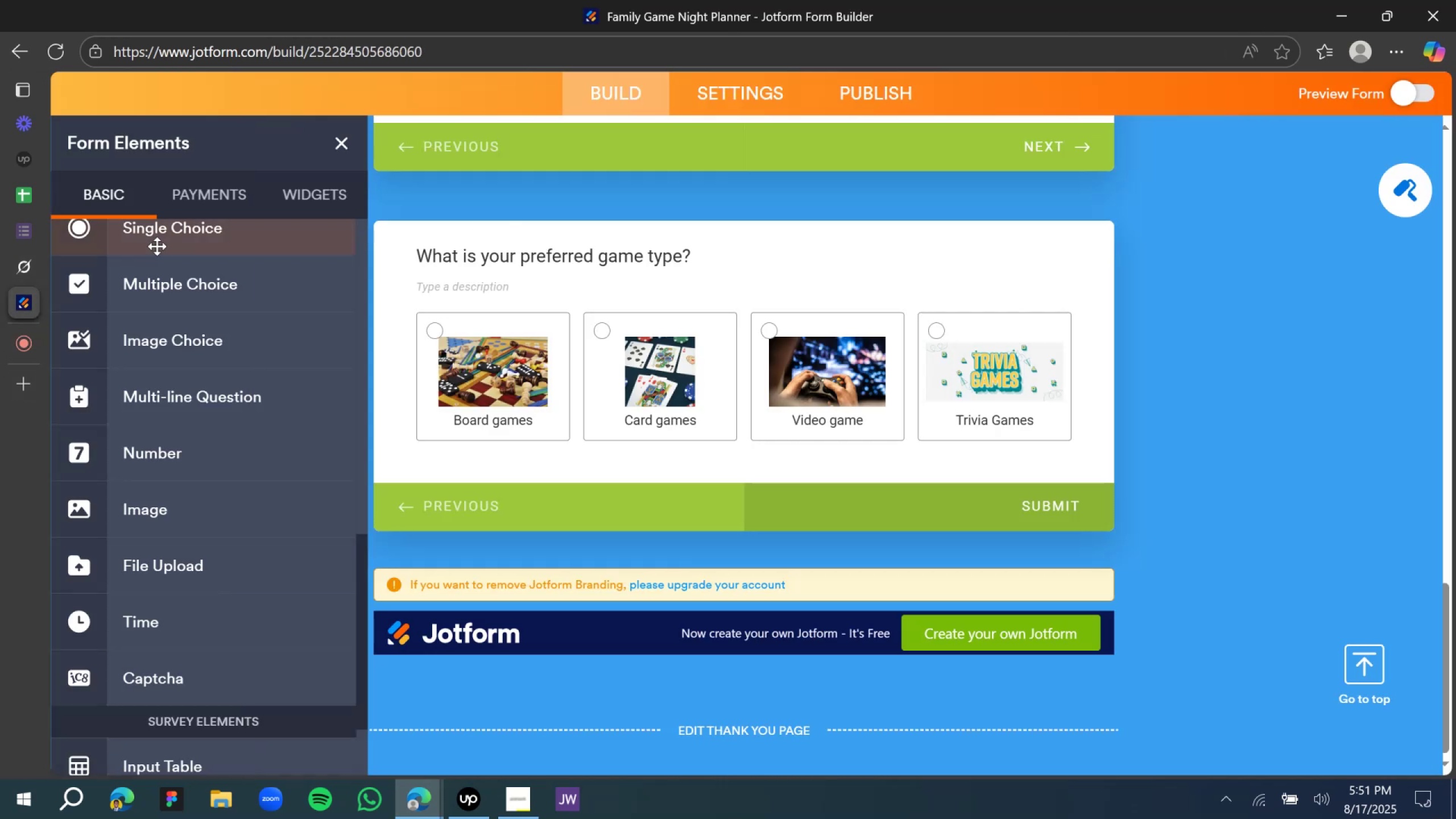 
scroll: coordinate [202, 367], scroll_direction: up, amount: 2.0
 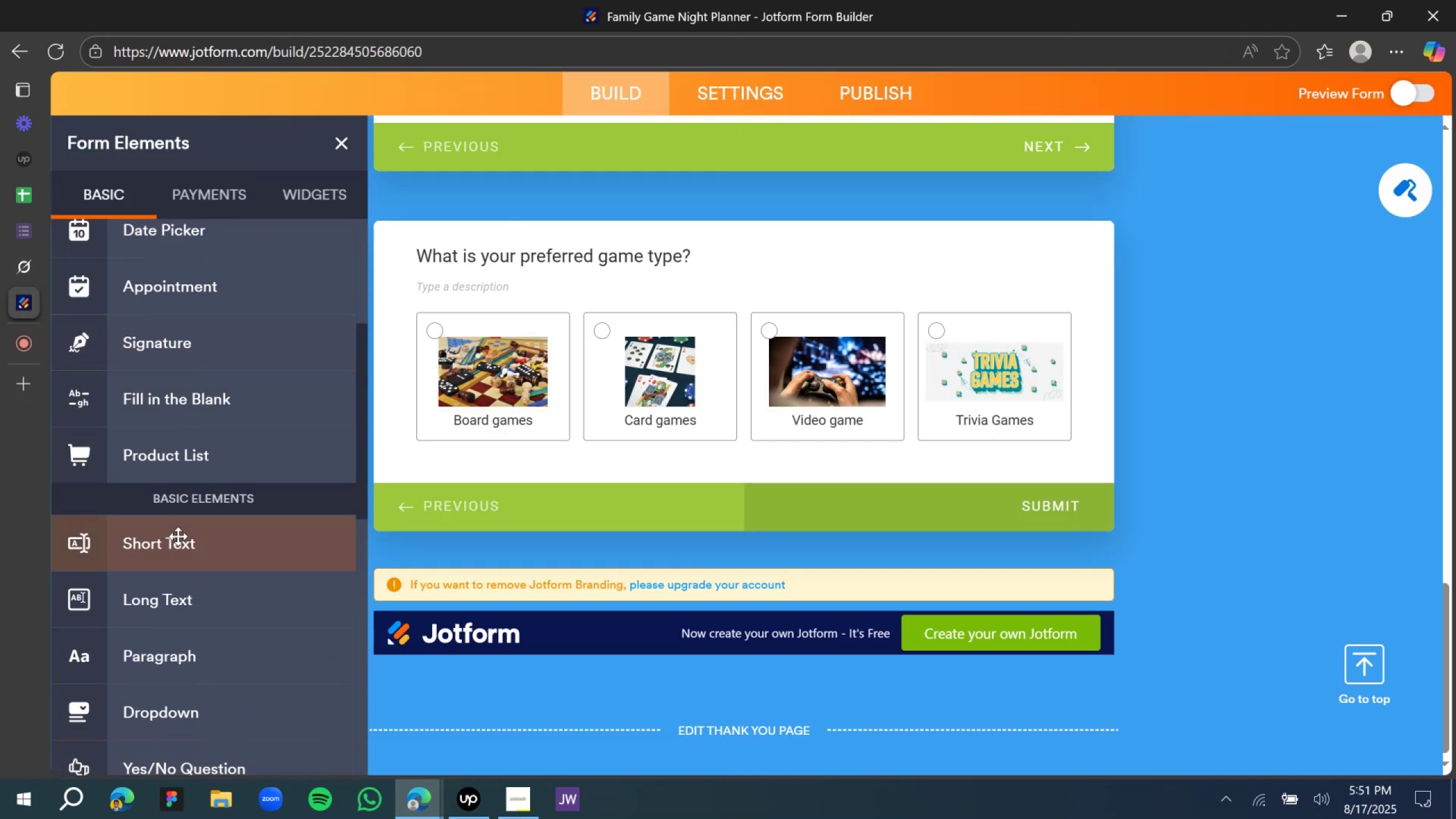 
left_click_drag(start_coordinate=[175, 546], to_coordinate=[595, 614])
 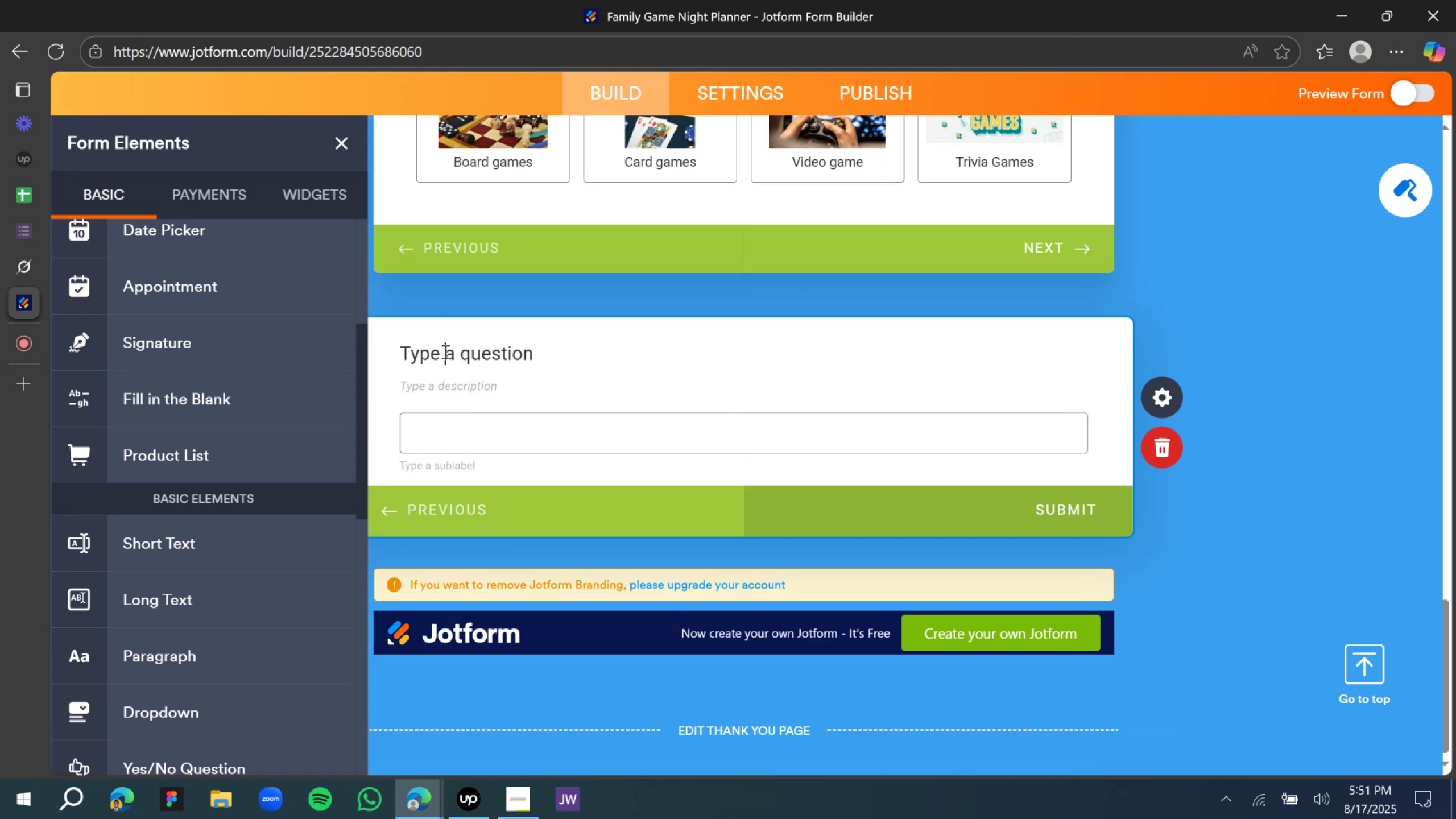 
type(What is your favorite game to play?)
 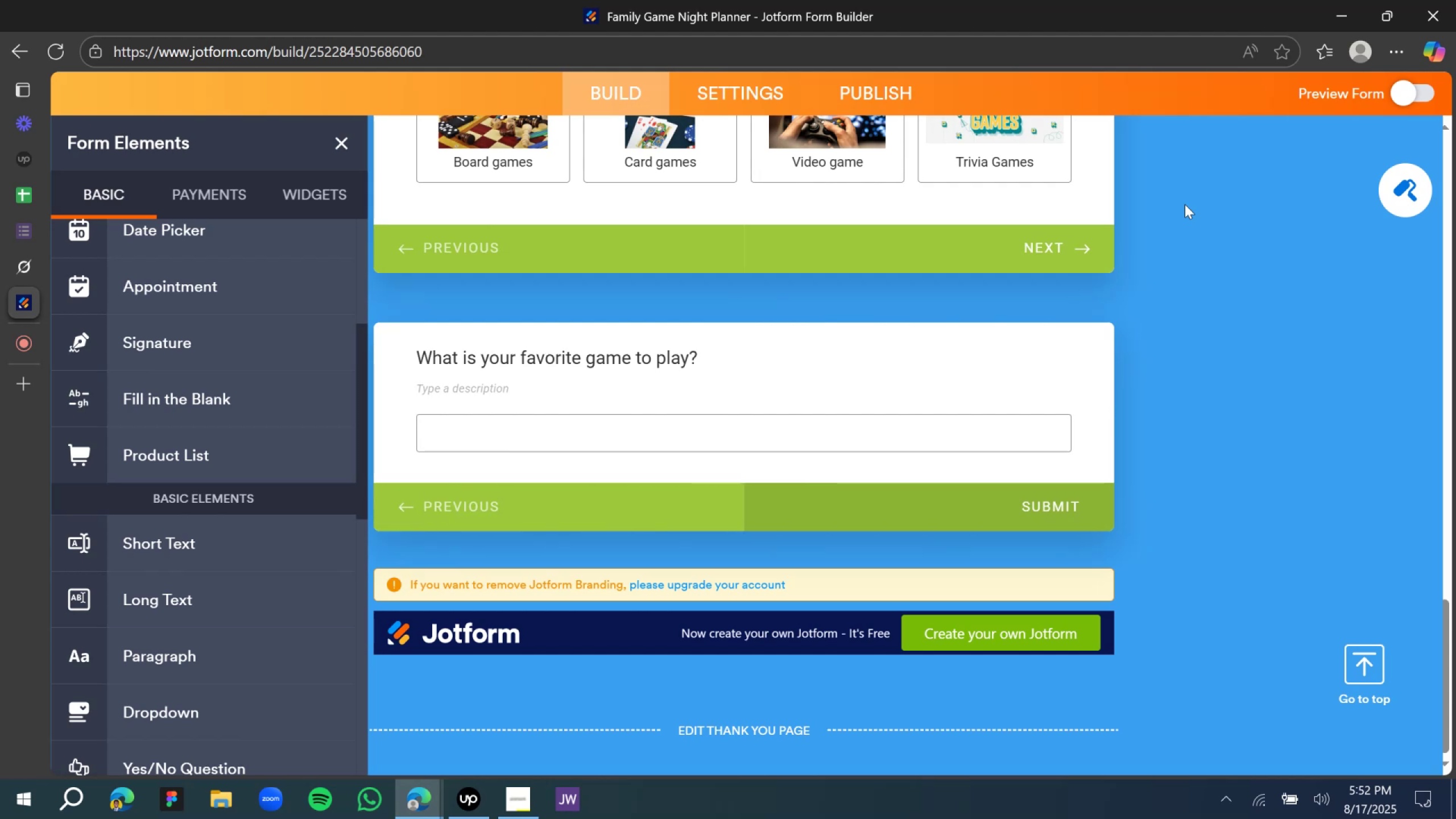 
wait(39.02)
 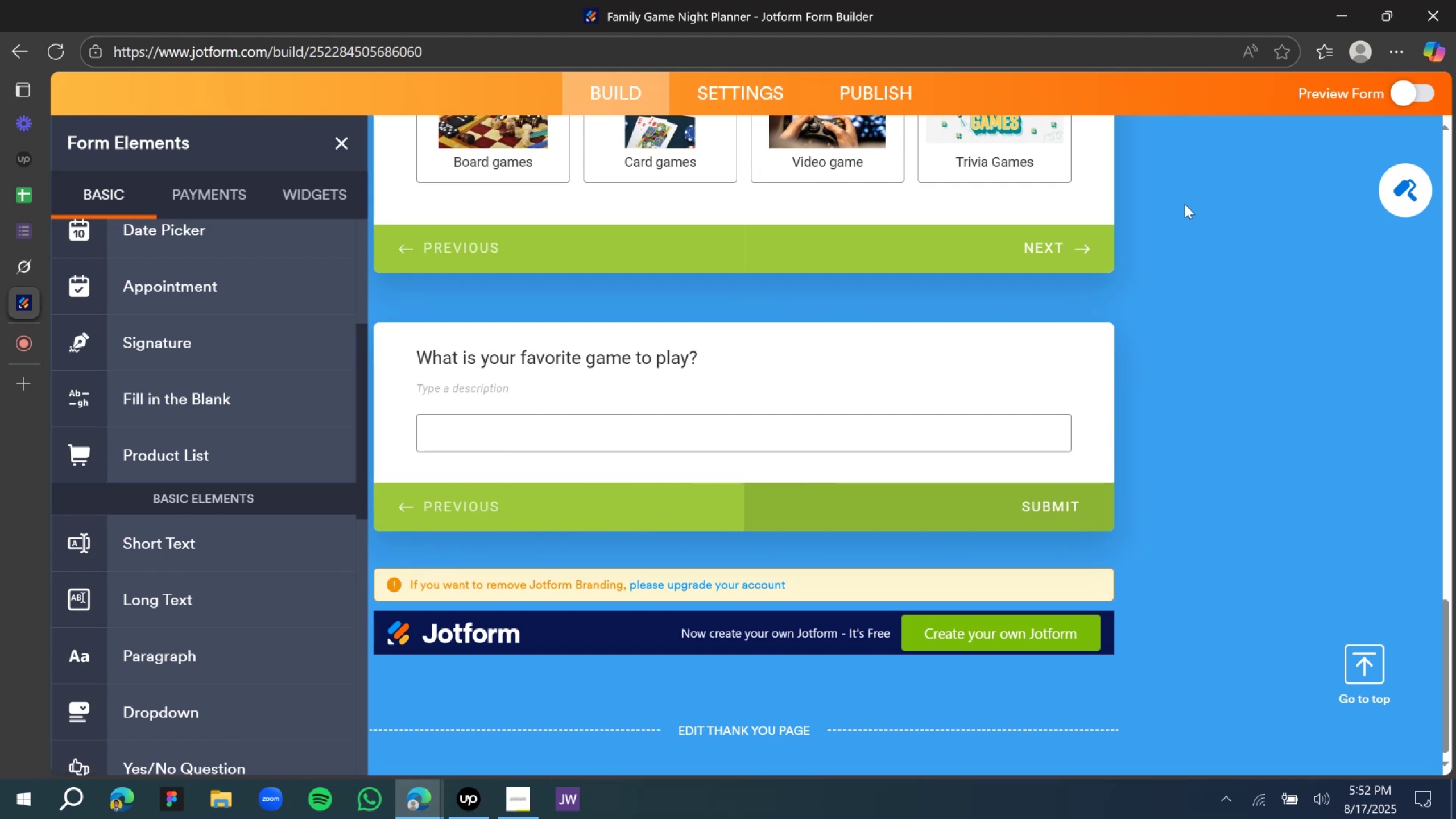 
left_click([1130, 373])
 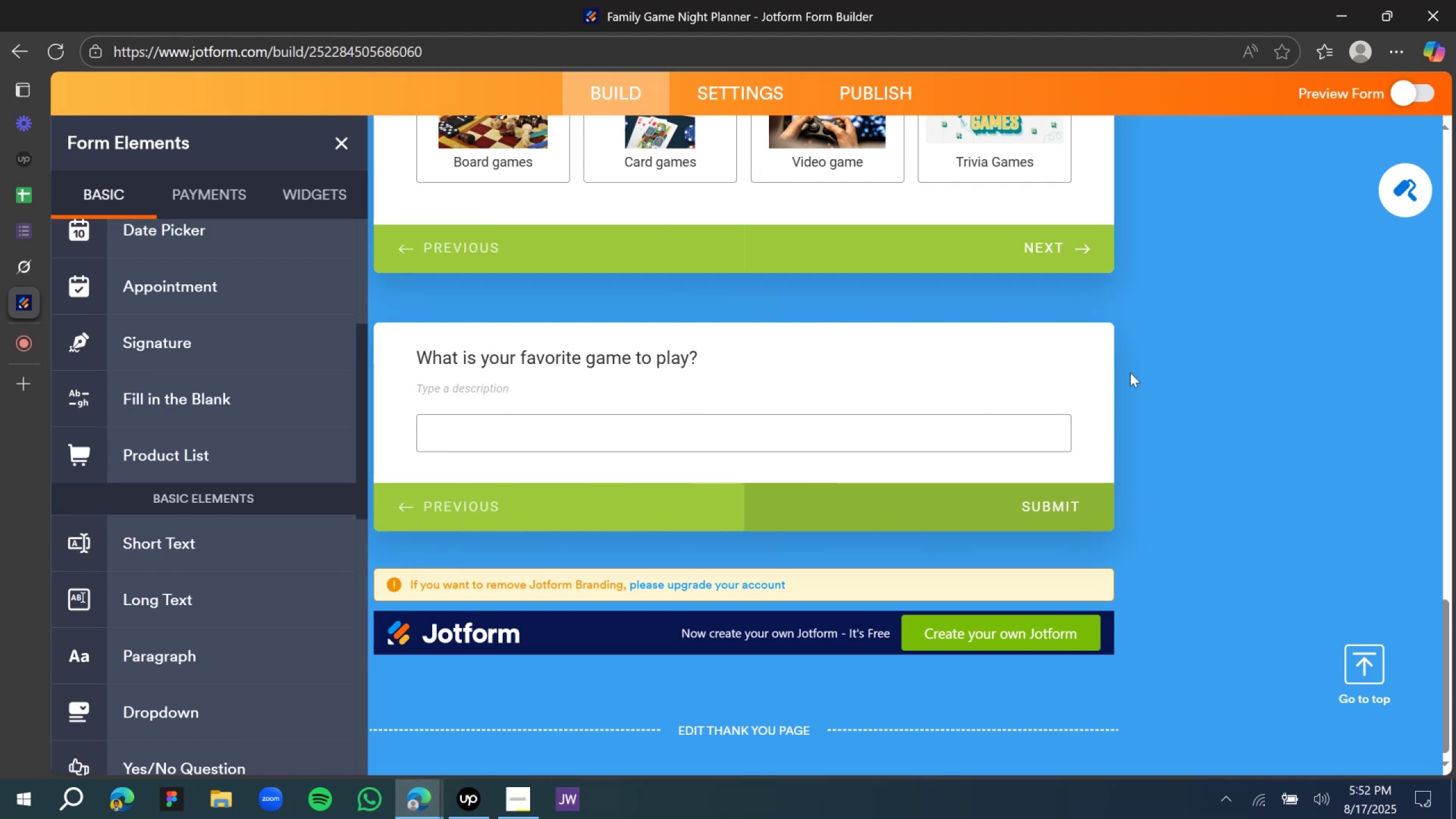 
wait(7.24)
 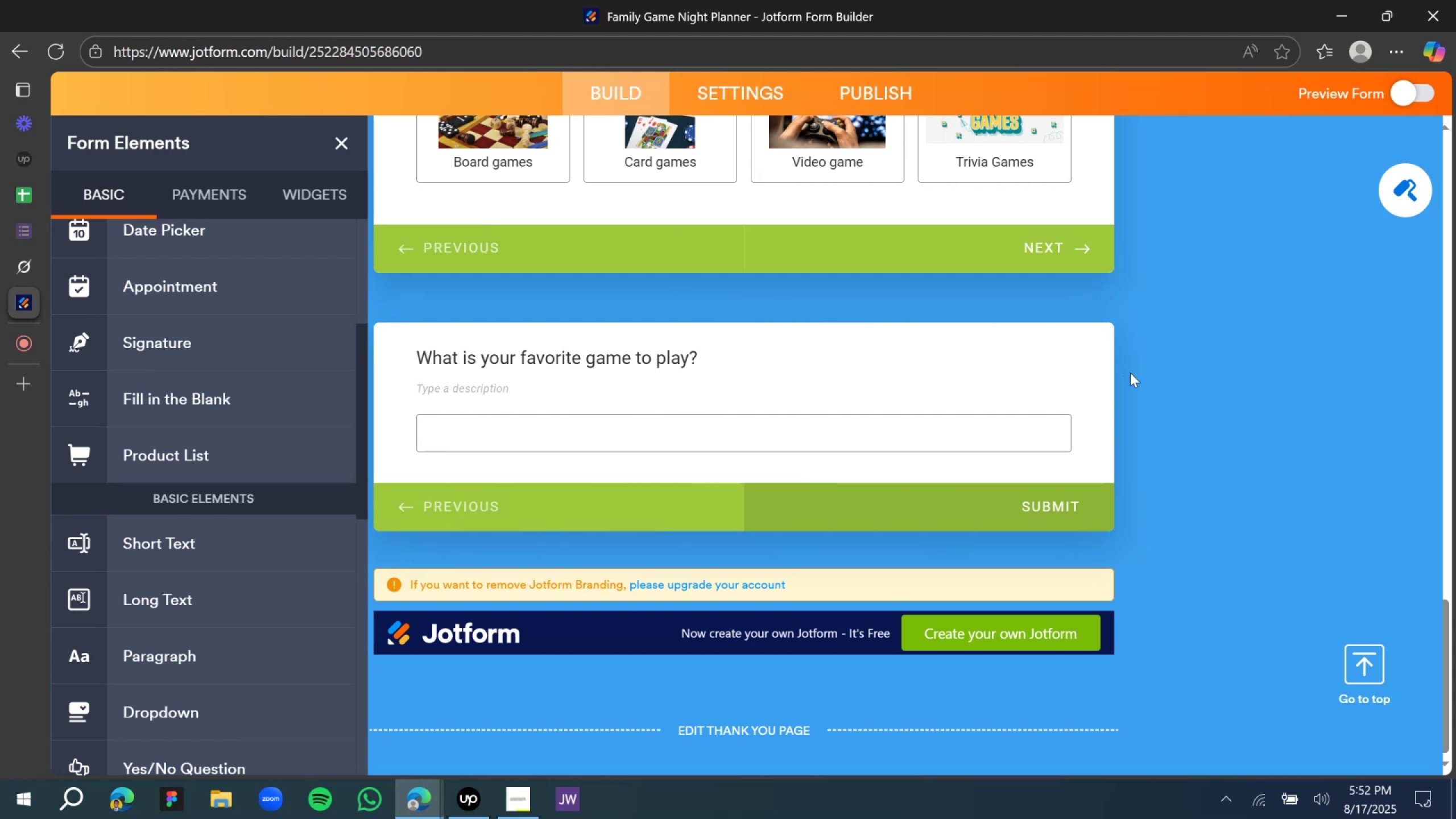 
left_click([19, 274])
 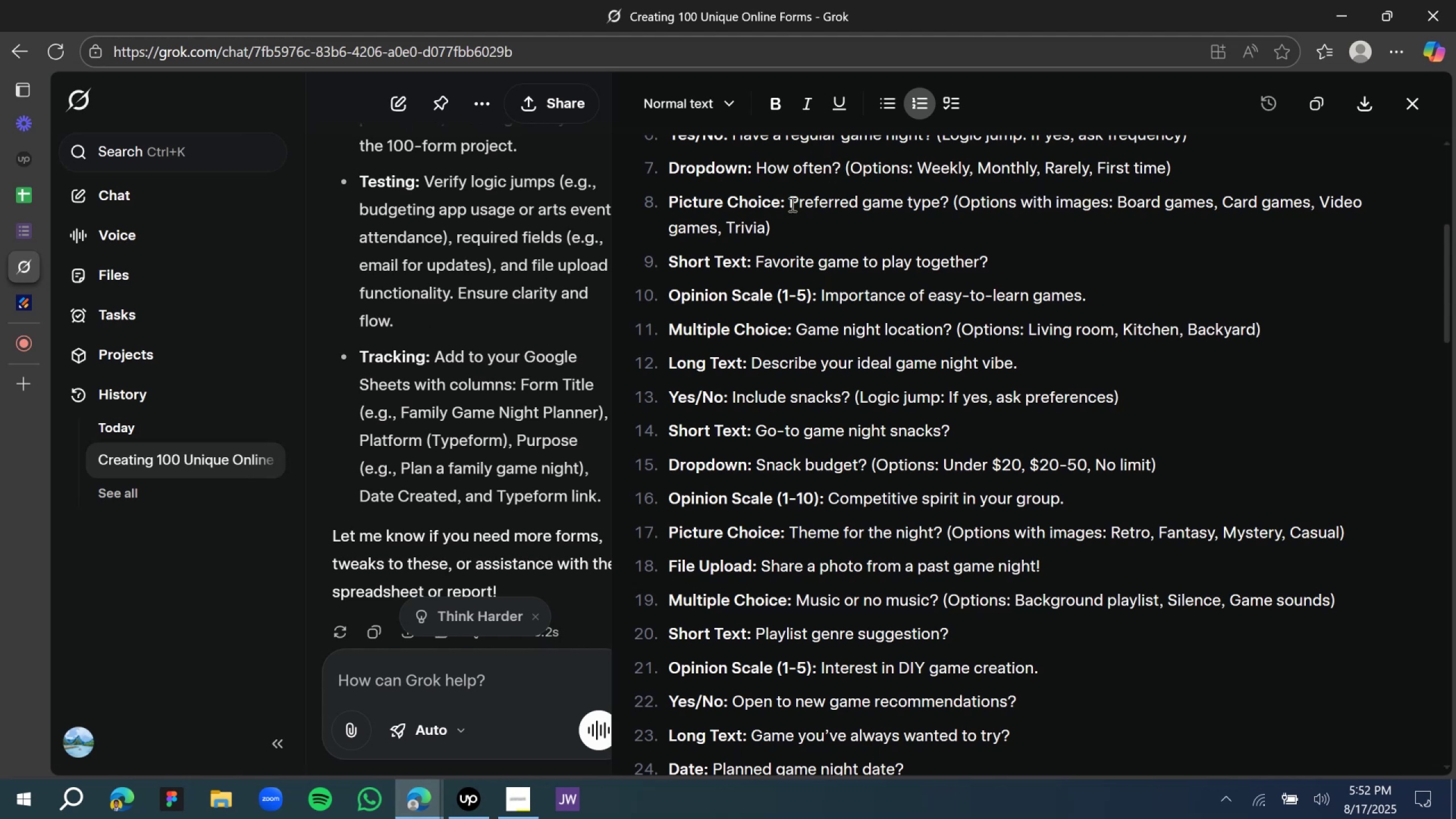 
wait(7.55)
 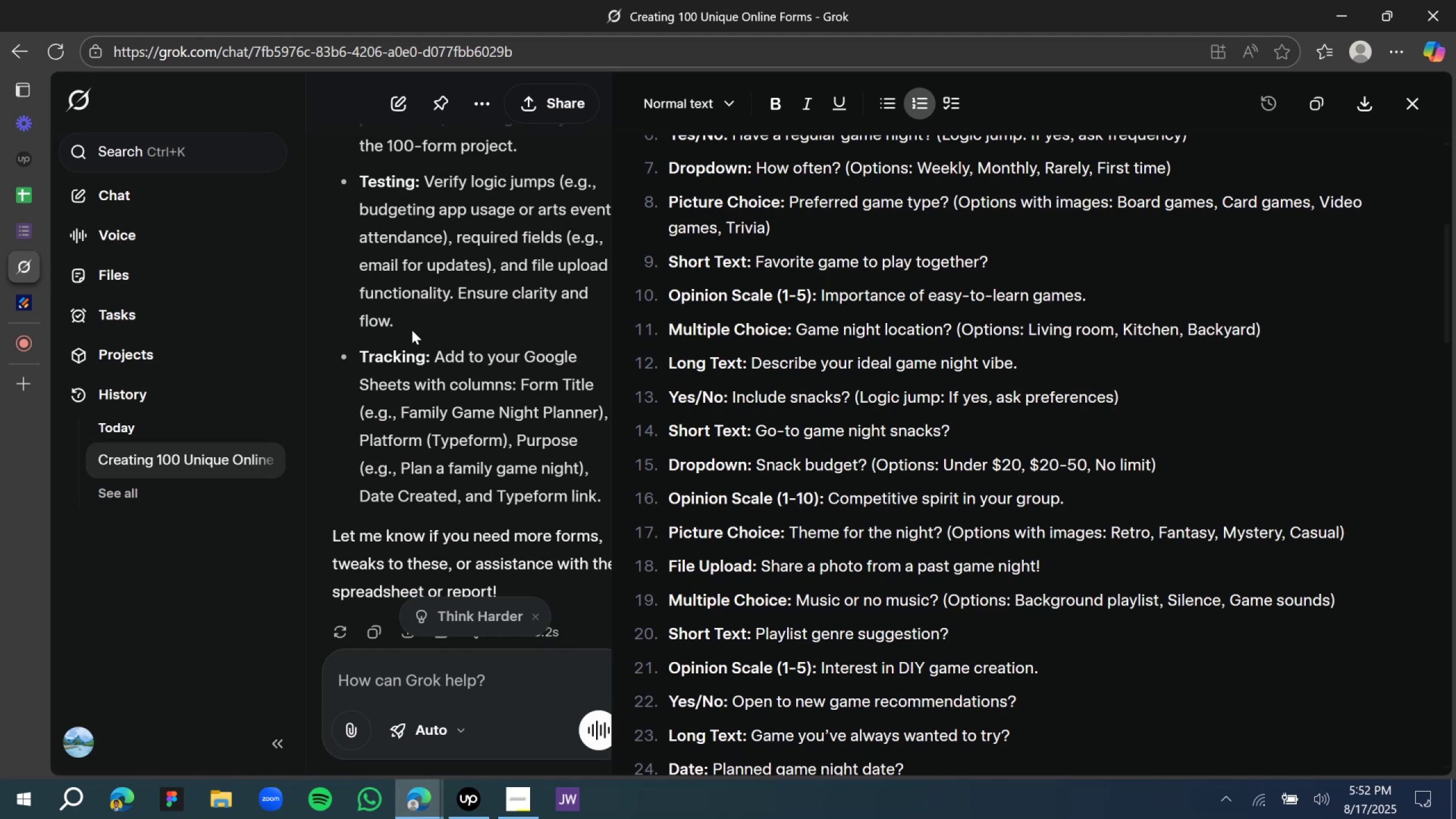 
scroll: coordinate [783, 232], scroll_direction: down, amount: 1.0
 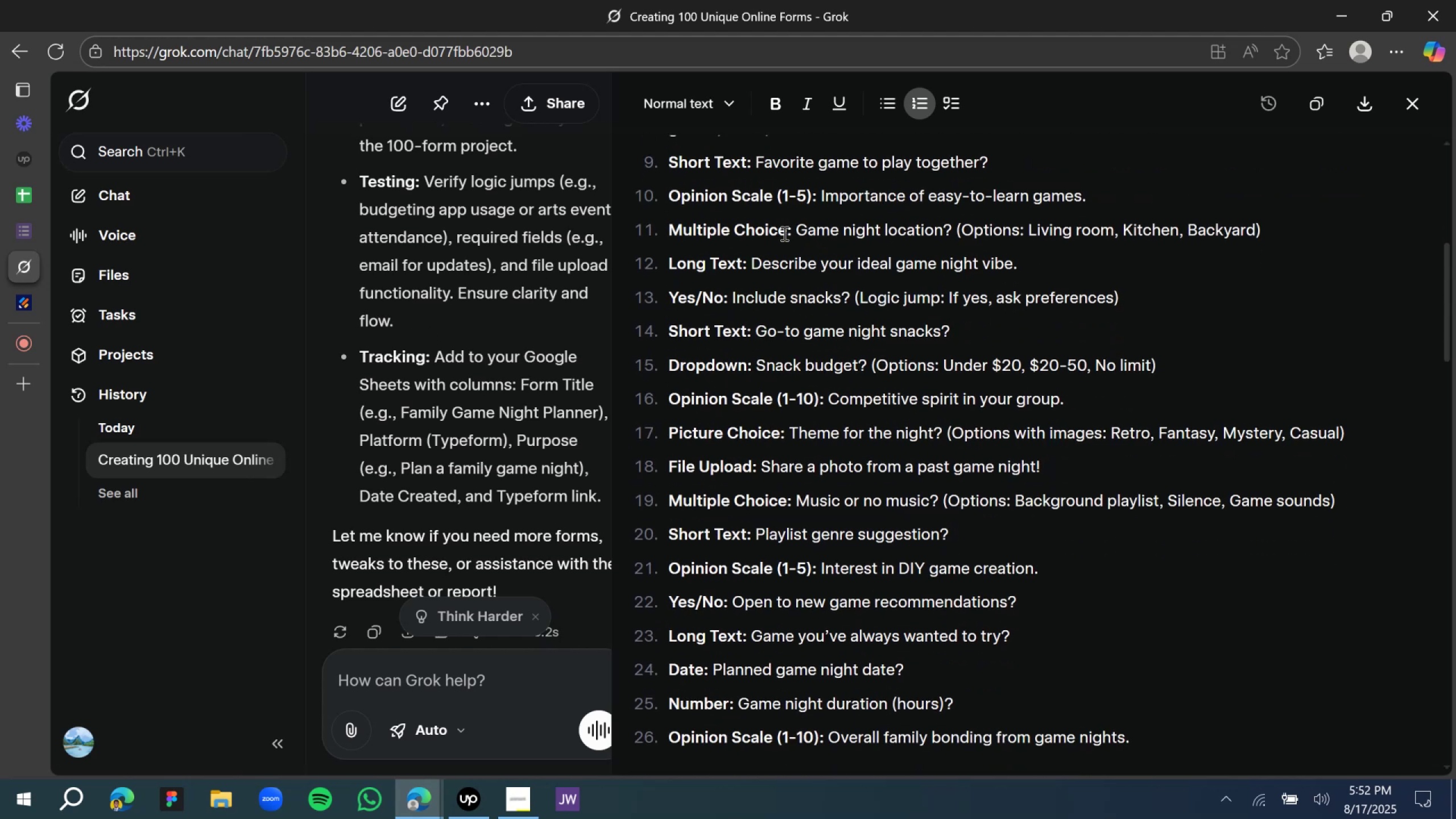 
scroll: coordinate [782, 230], scroll_direction: up, amount: 1.0
 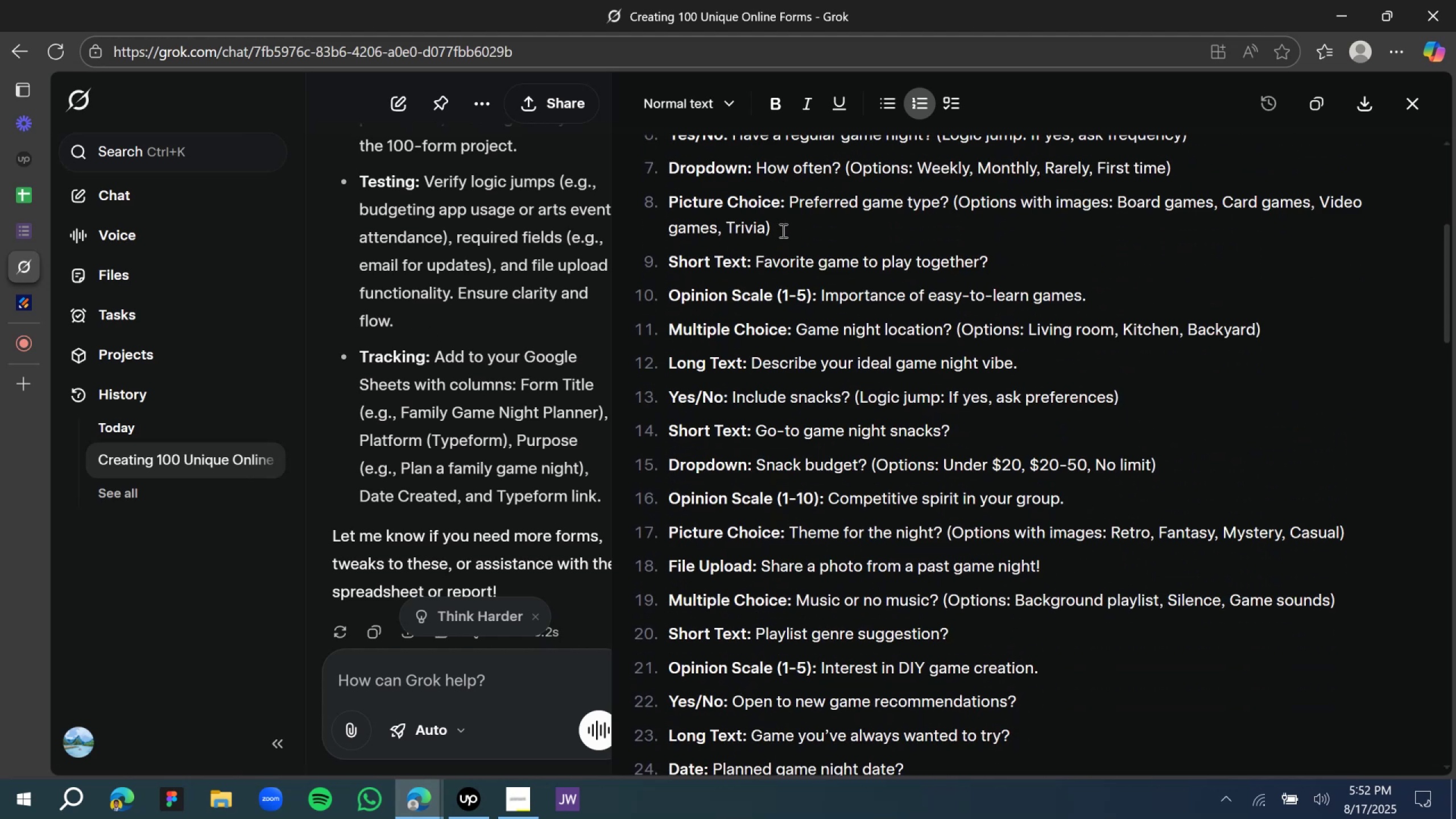 
scroll: coordinate [782, 230], scroll_direction: down, amount: 1.0
 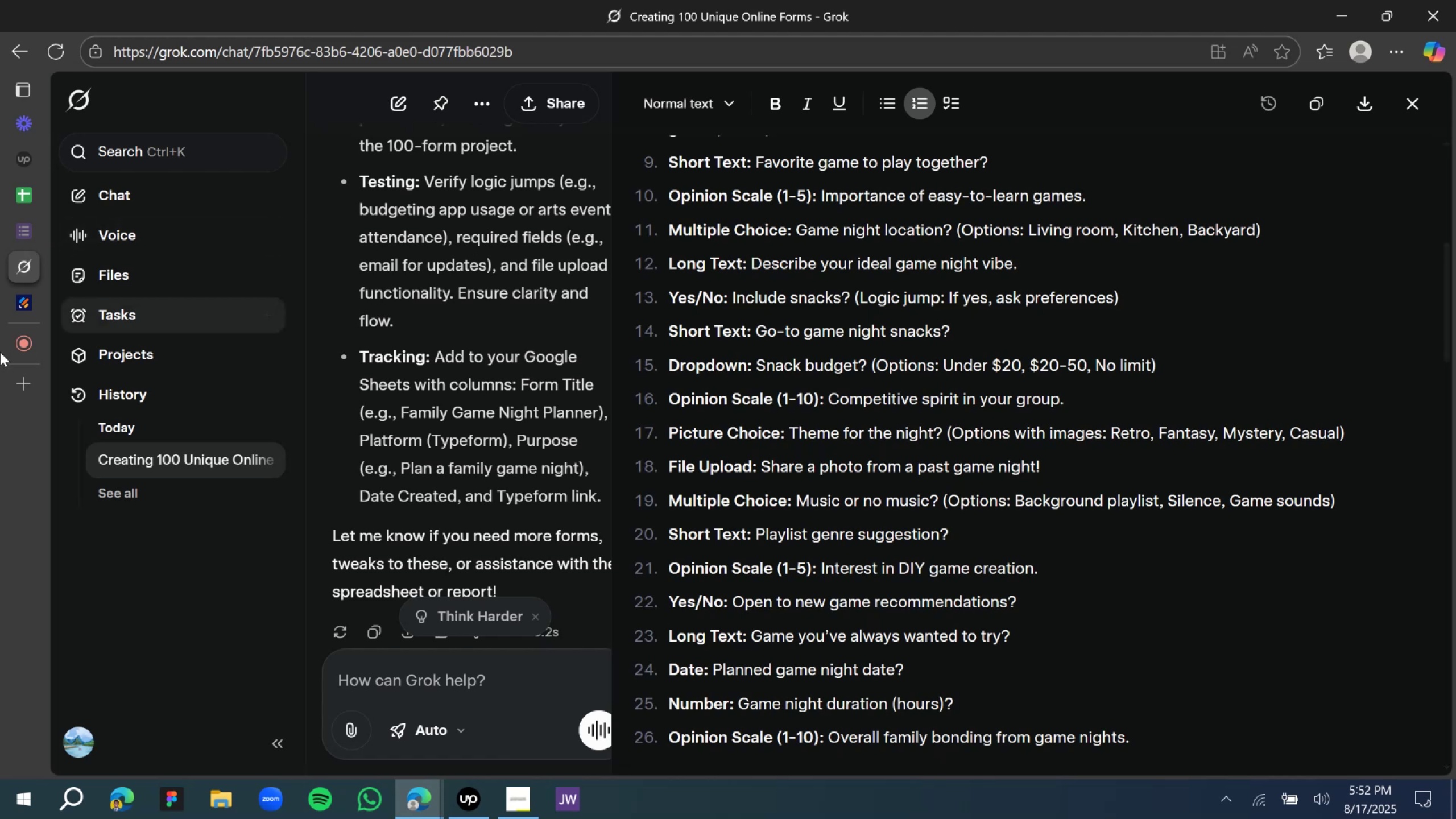 
wait(5.19)
 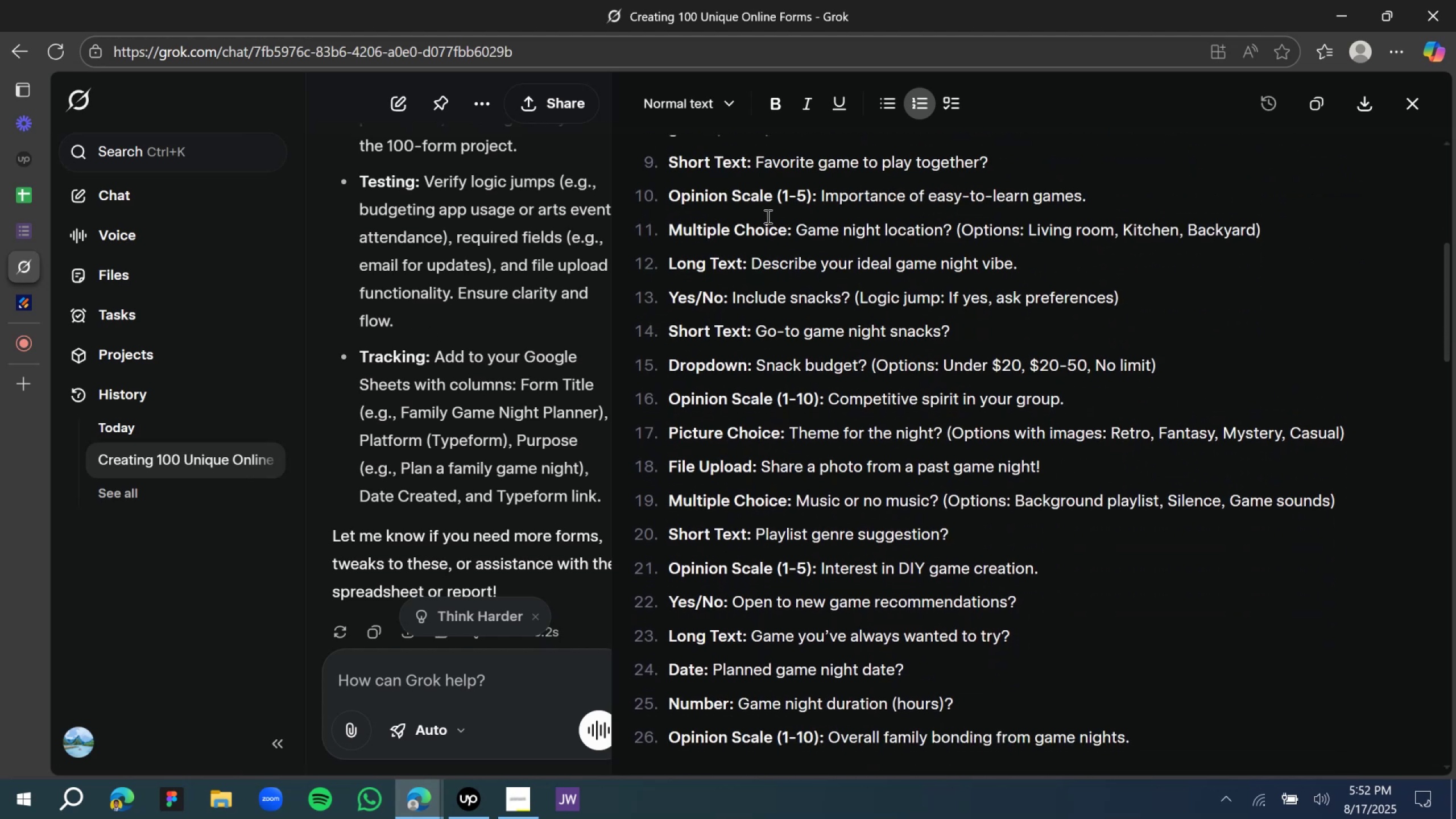 
left_click_drag(start_coordinate=[54, 301], to_coordinate=[54, 298])
 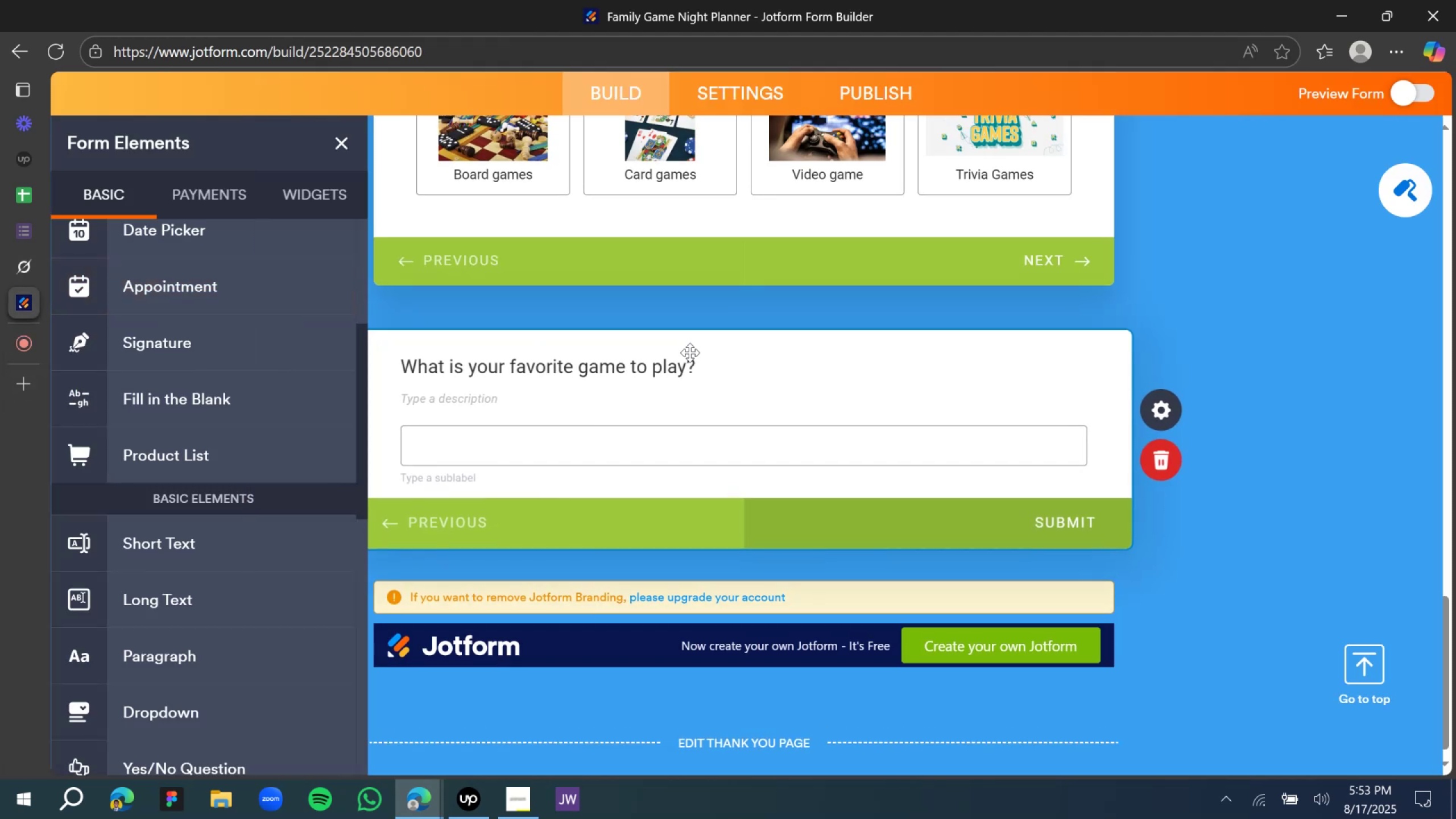 
type( together)
 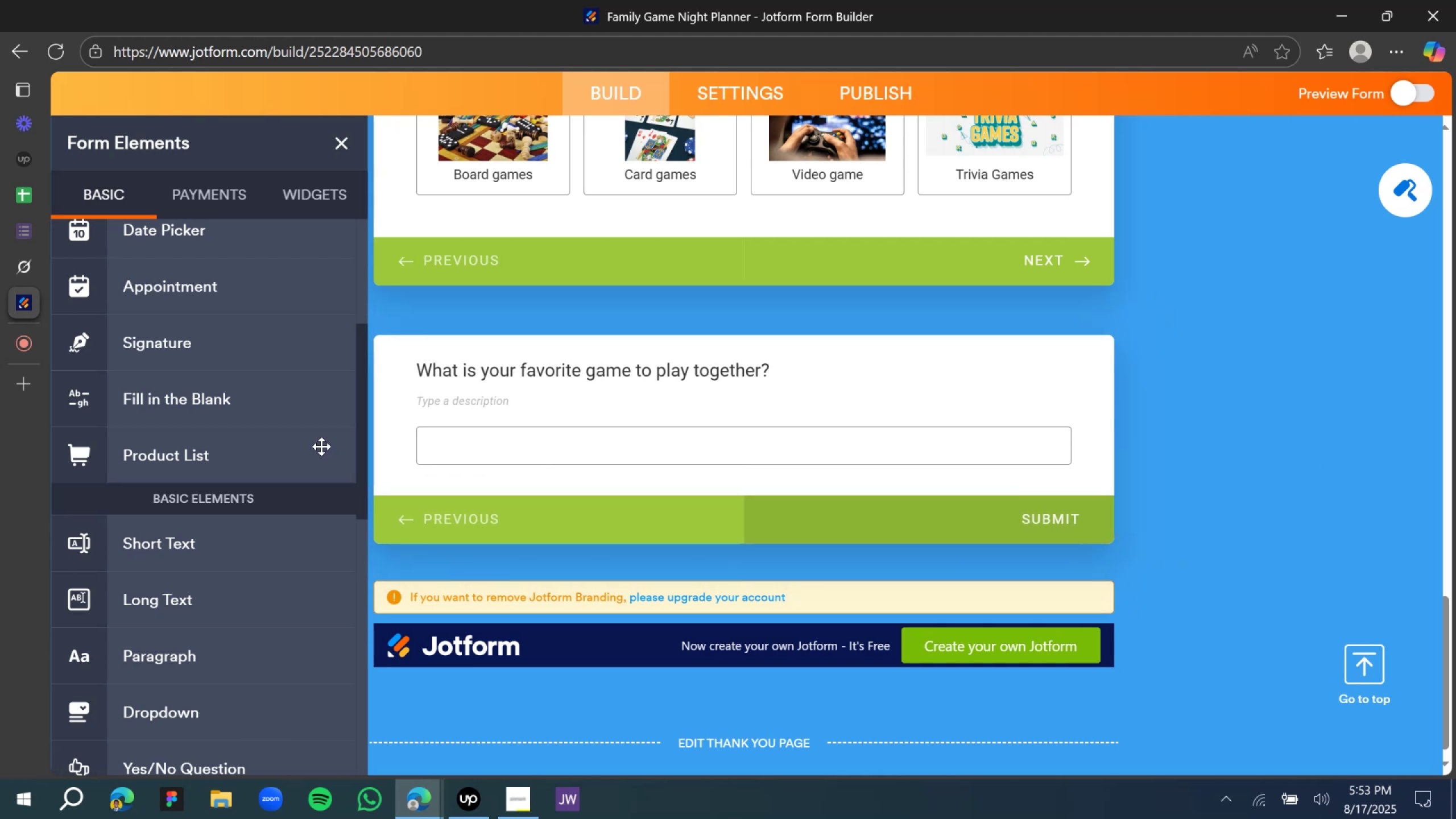 
mouse_move([56, 276])
 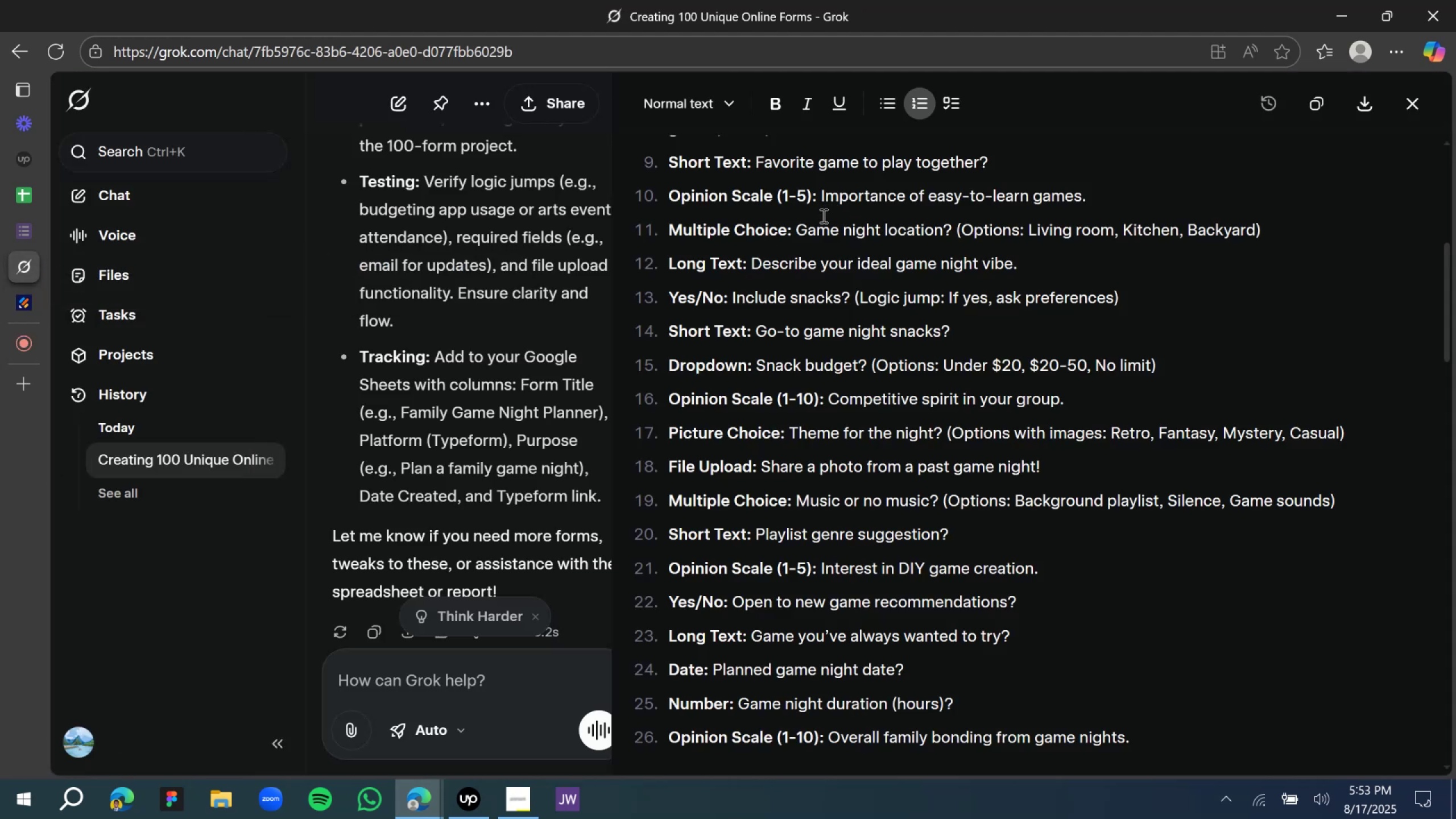 
wait(6.54)
 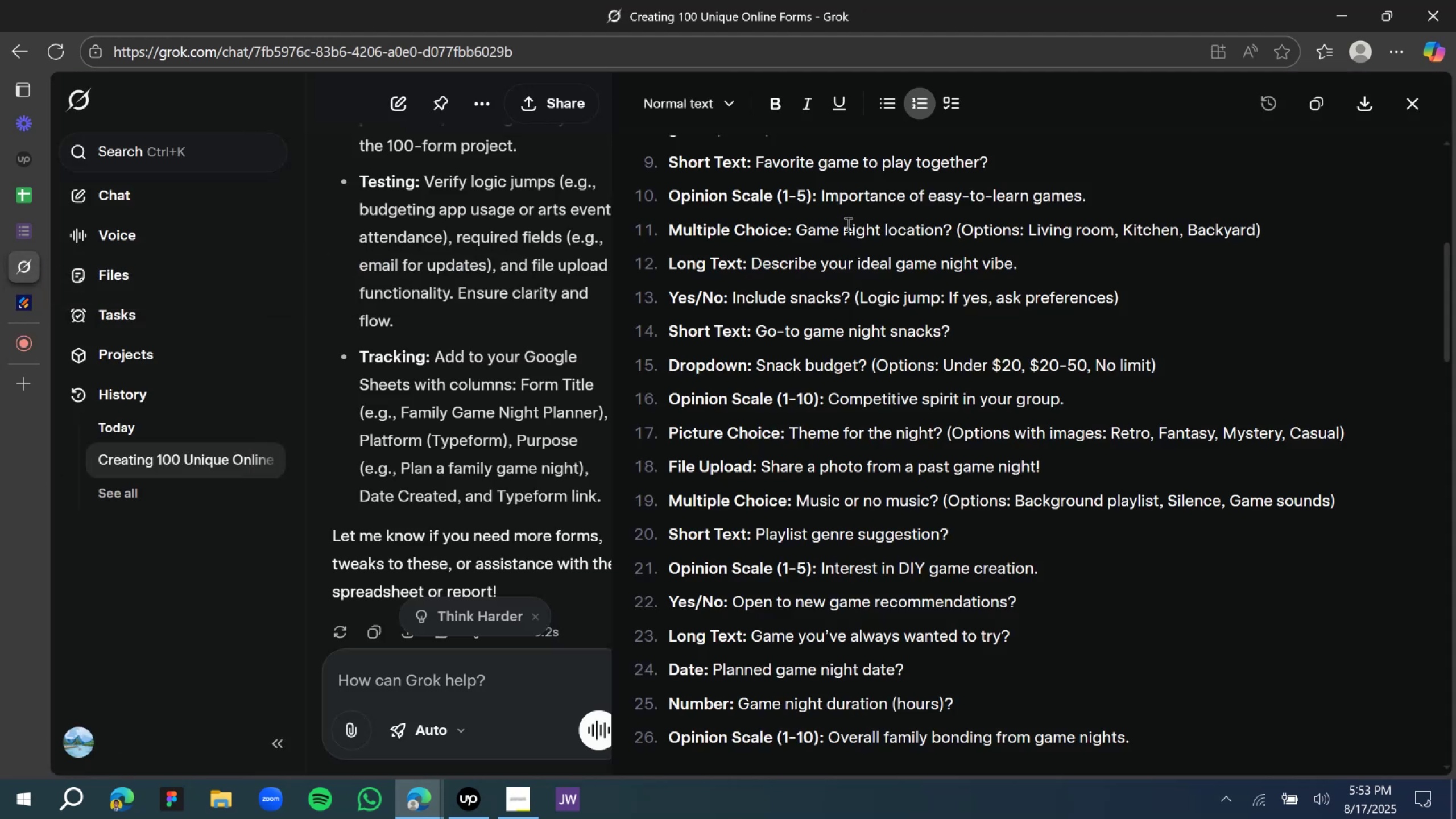 
left_click([42, 306])
 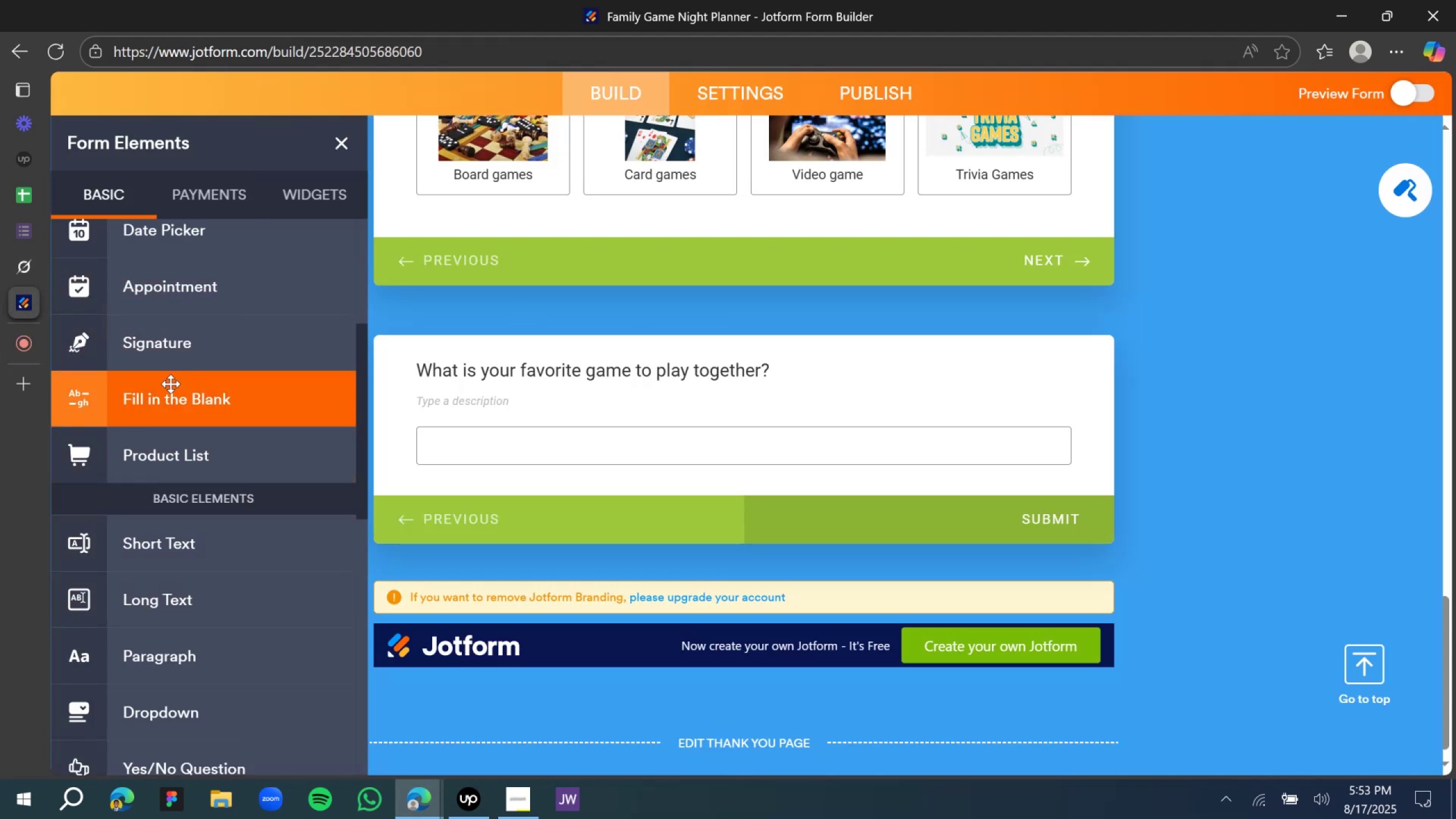 
scroll: coordinate [170, 519], scroll_direction: up, amount: 4.0
 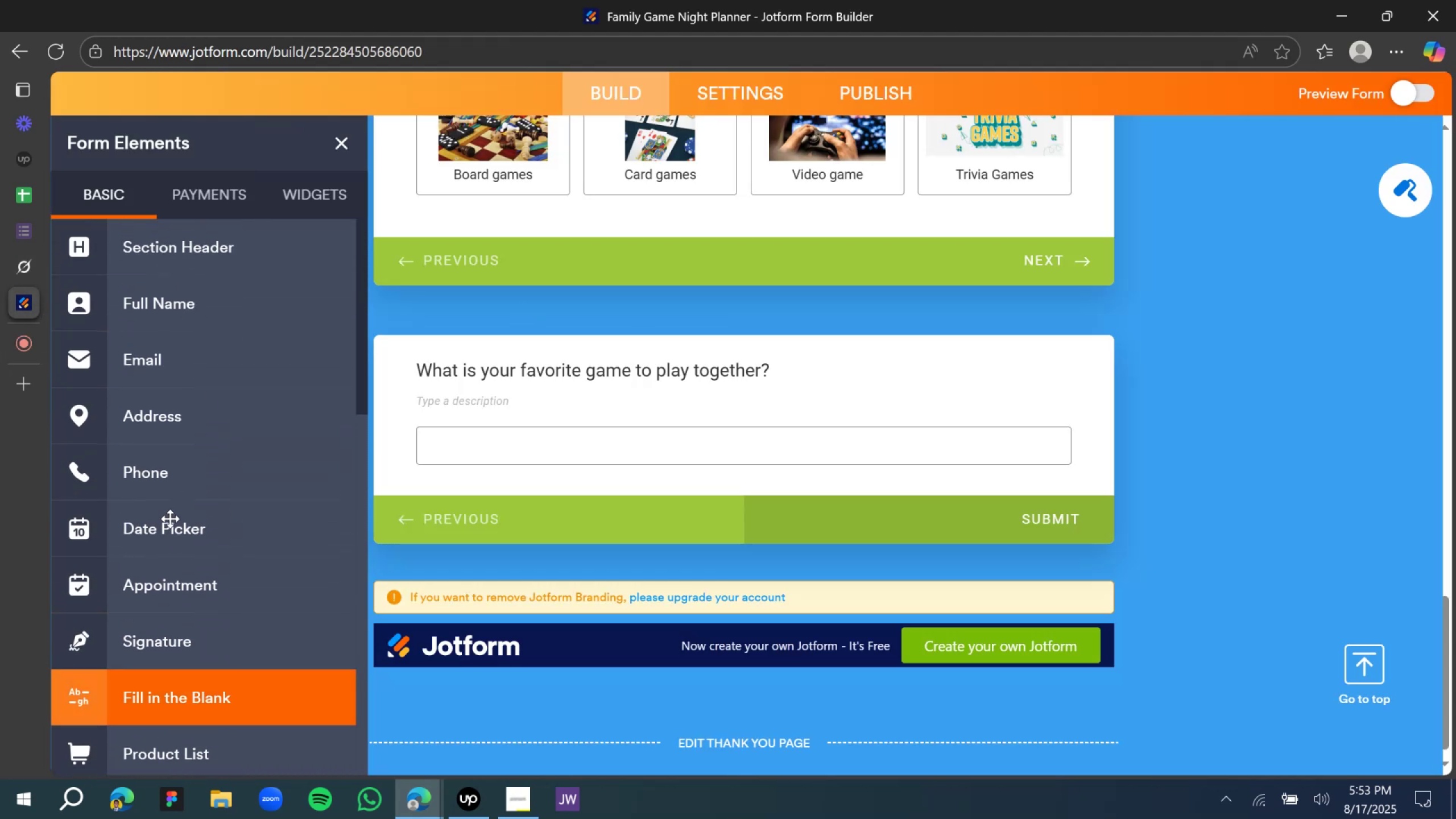 
scroll: coordinate [165, 513], scroll_direction: down, amount: 16.0
 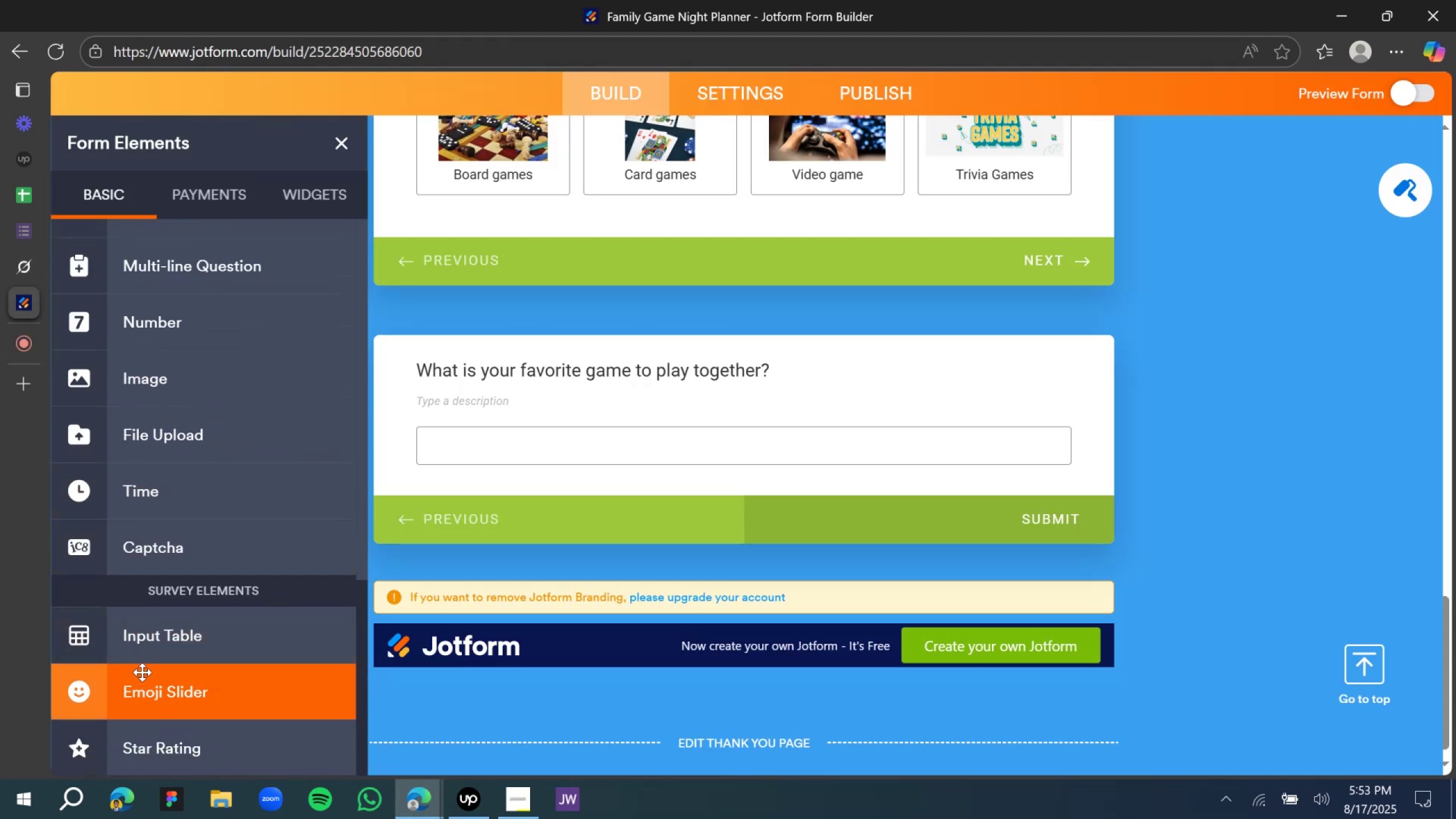 
left_click_drag(start_coordinate=[128, 643], to_coordinate=[718, 608])
 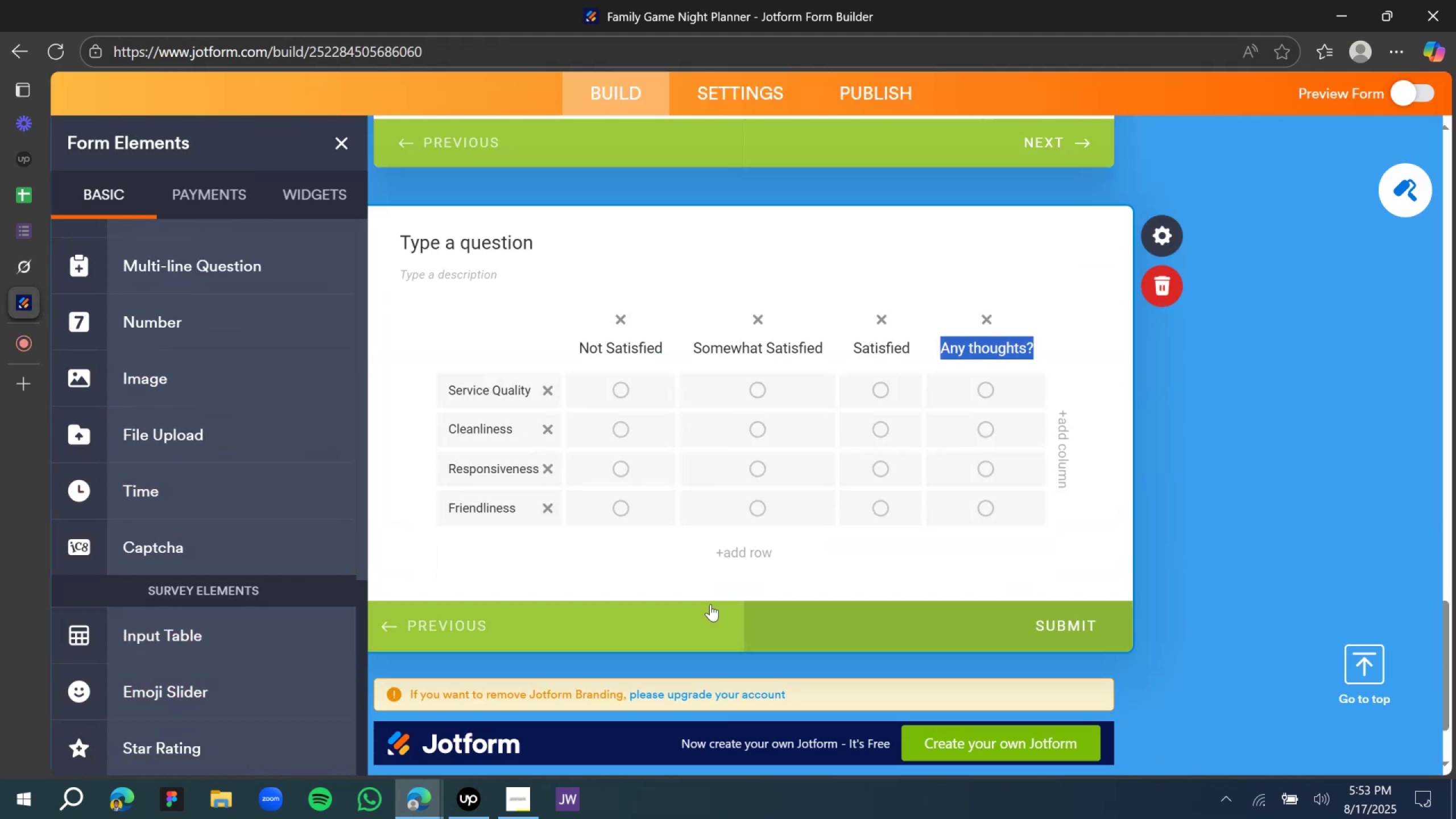 
scroll: coordinate [698, 601], scroll_direction: down, amount: 1.0
 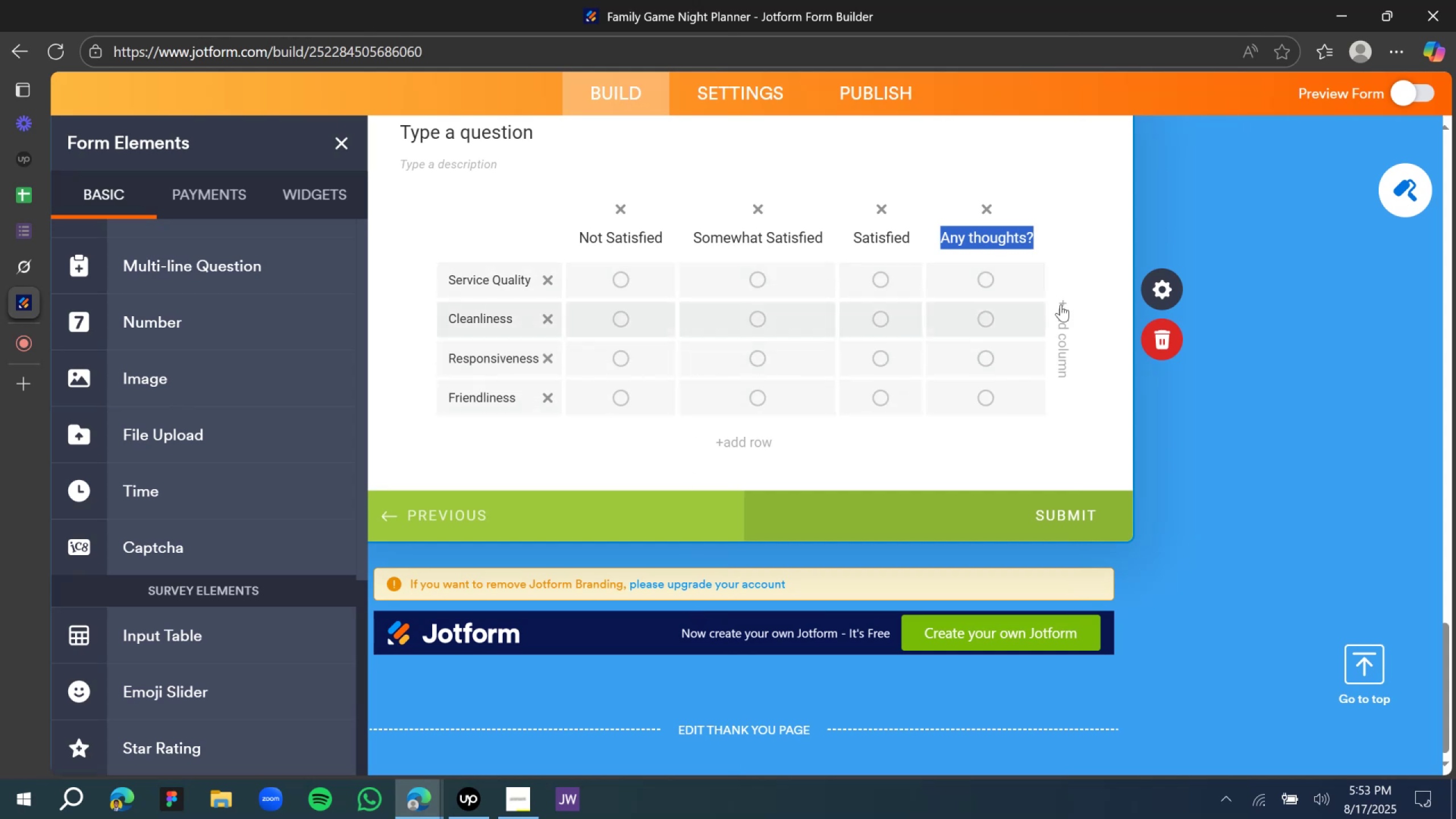 
left_click([1160, 348])
 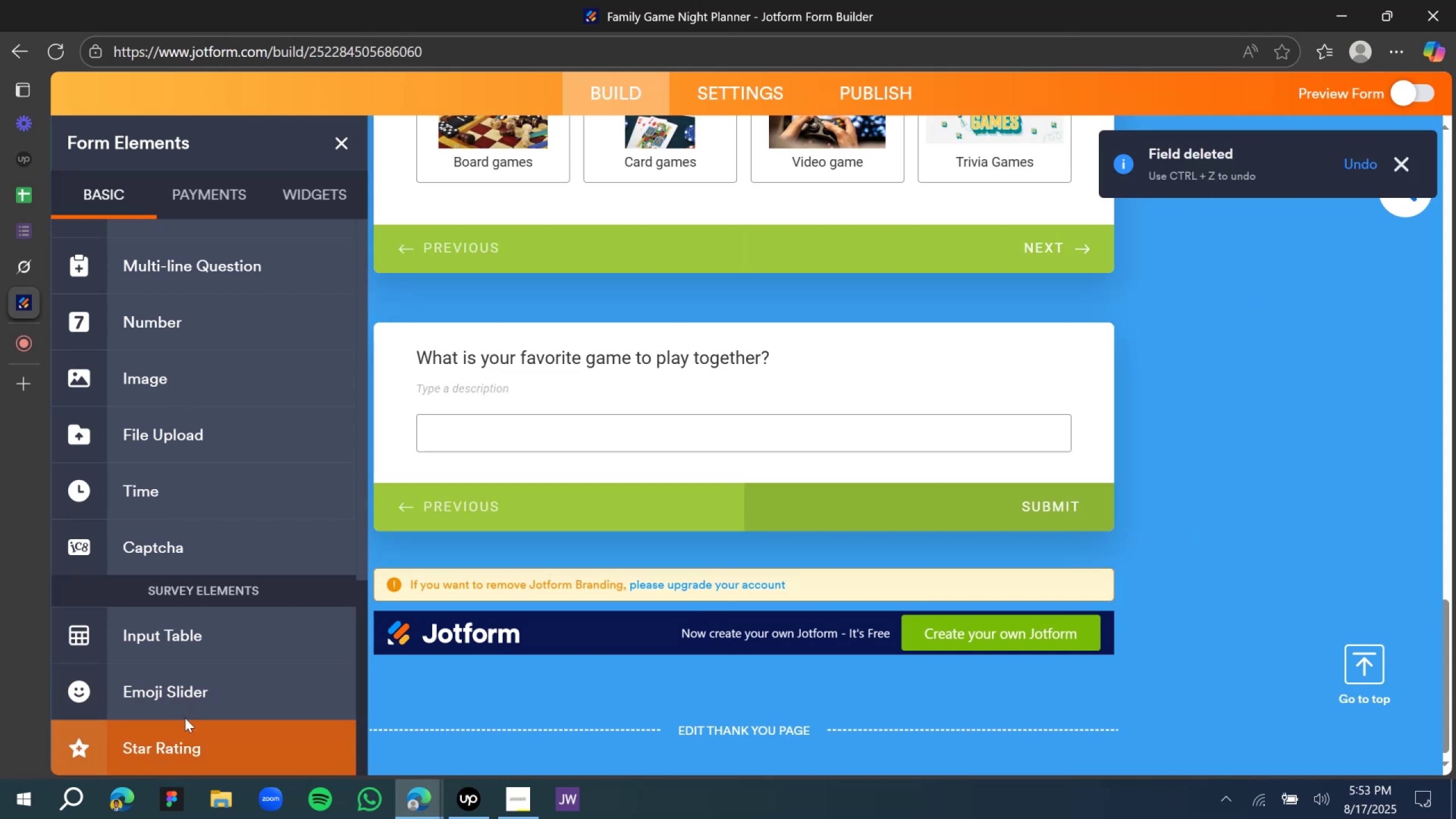 
left_click_drag(start_coordinate=[177, 701], to_coordinate=[507, 504])
 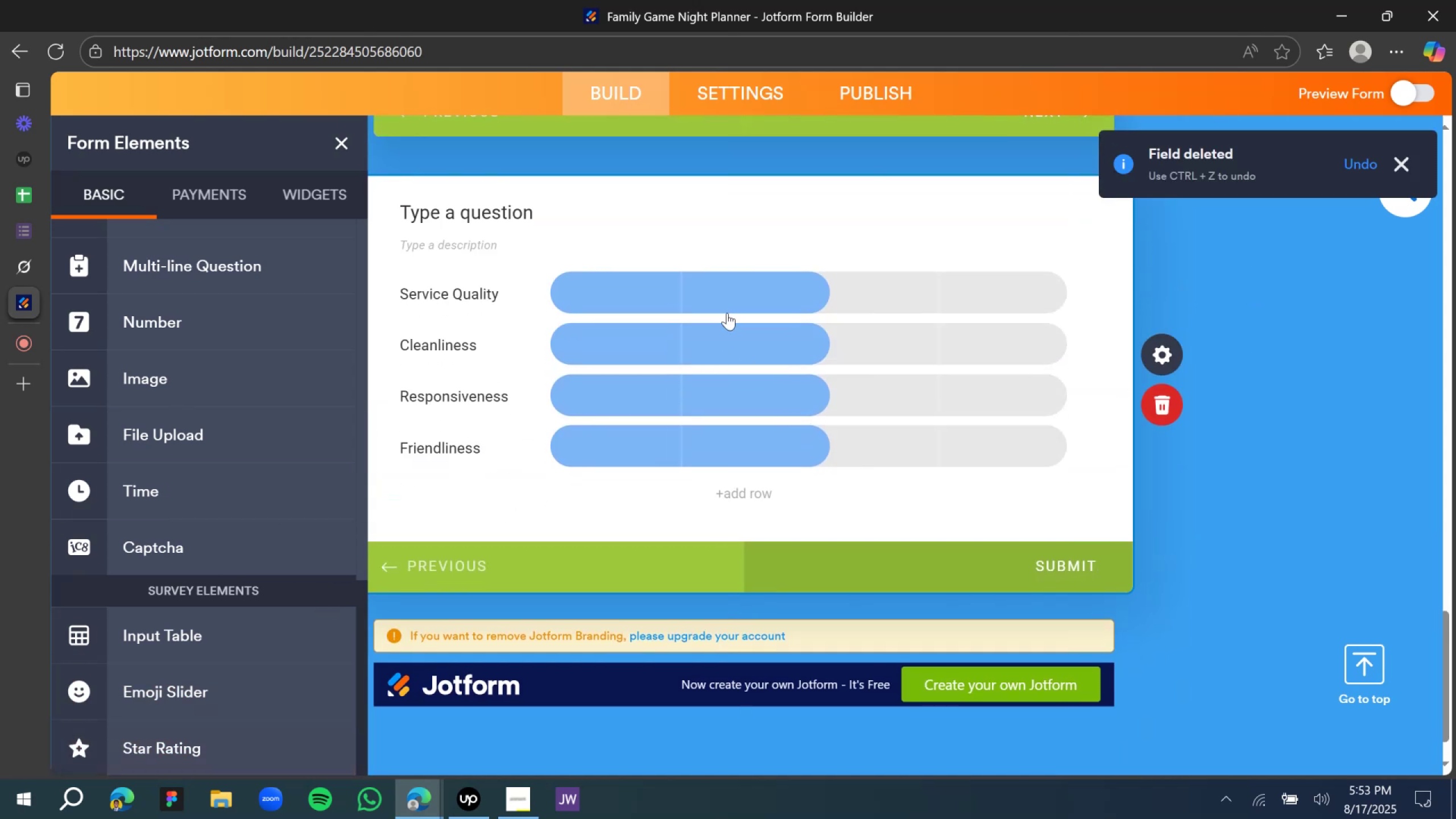 
left_click_drag(start_coordinate=[740, 289], to_coordinate=[868, 289])
 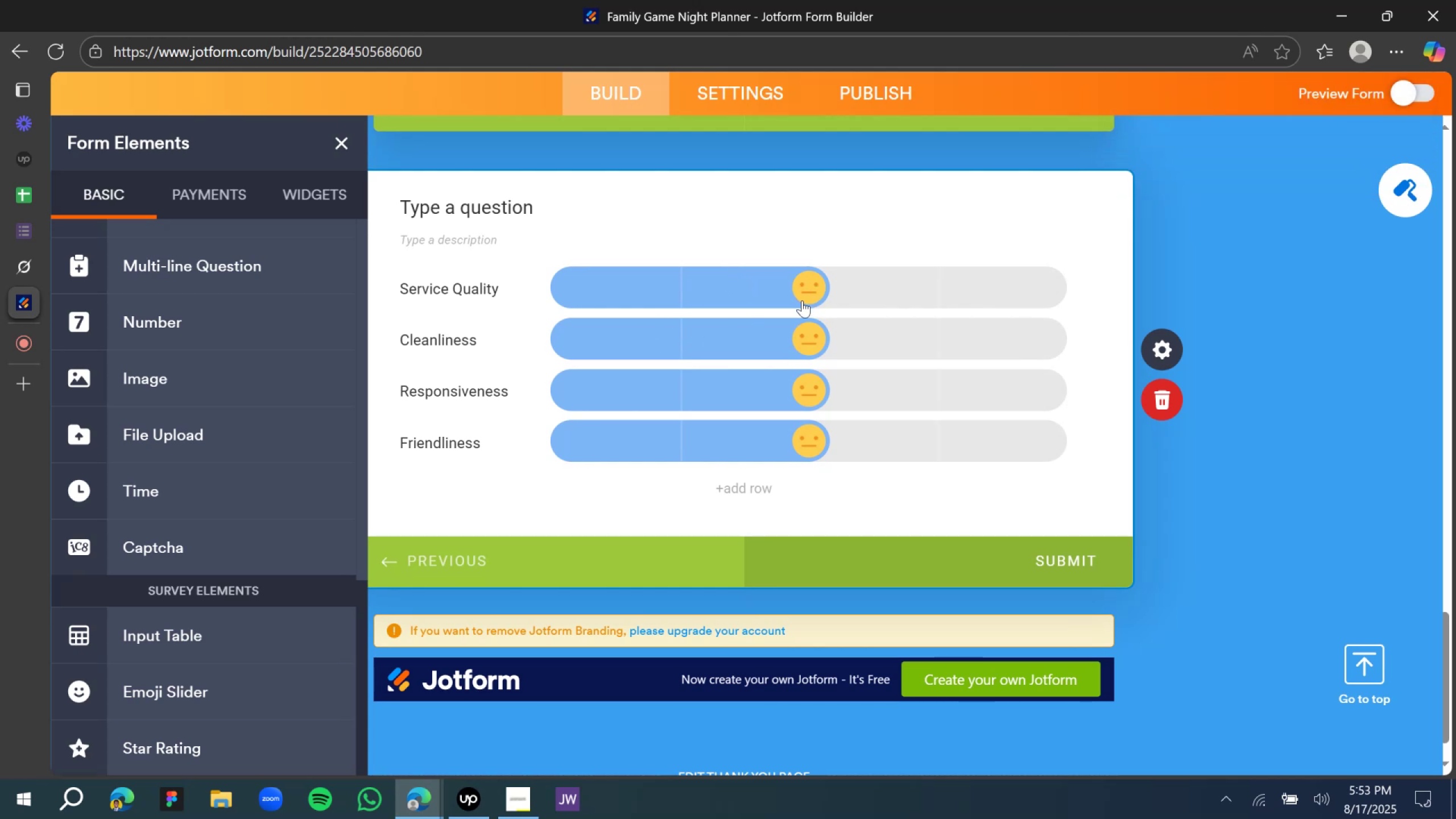 
left_click([1033, 354])
 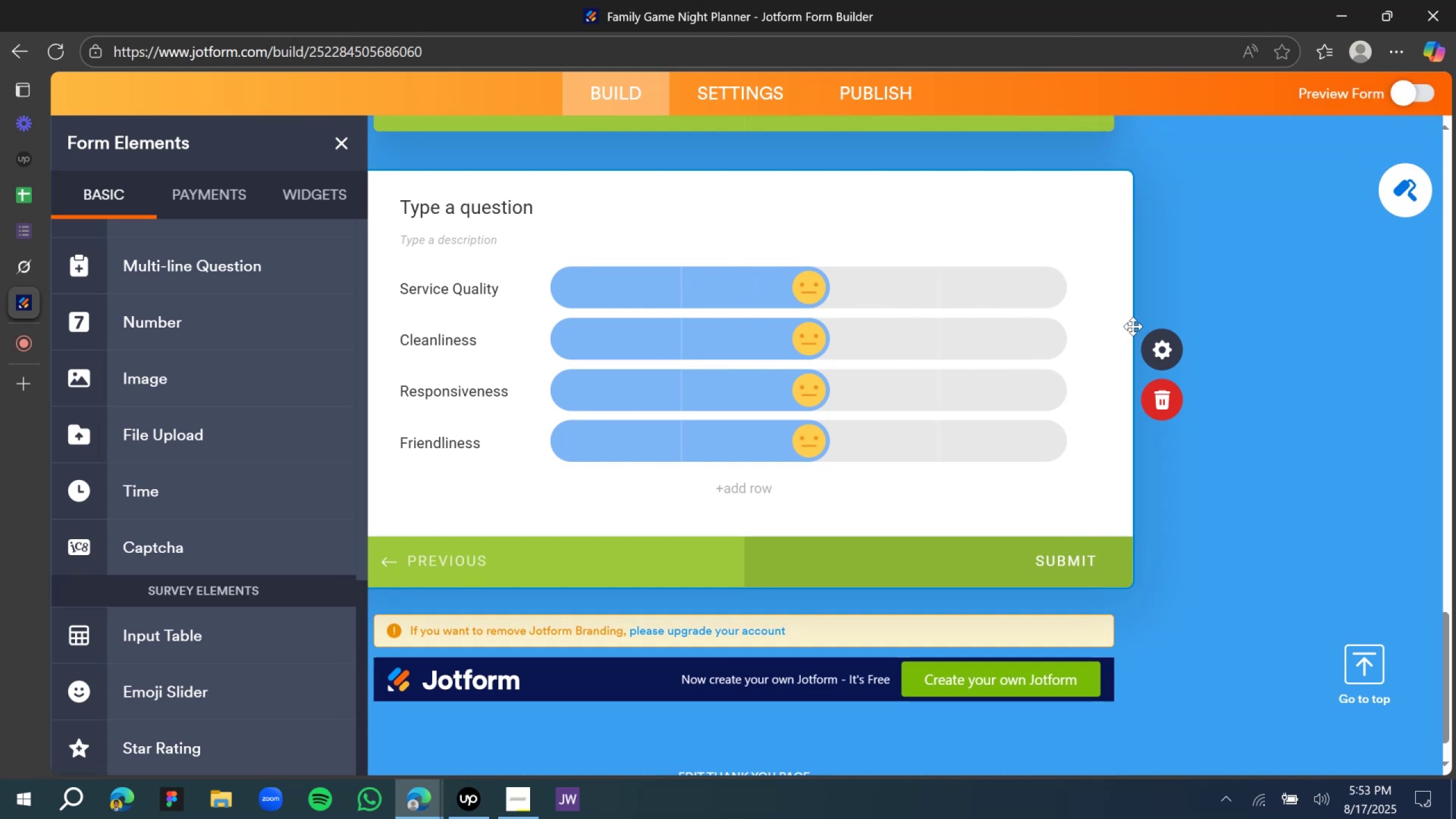 
left_click([1157, 353])
 